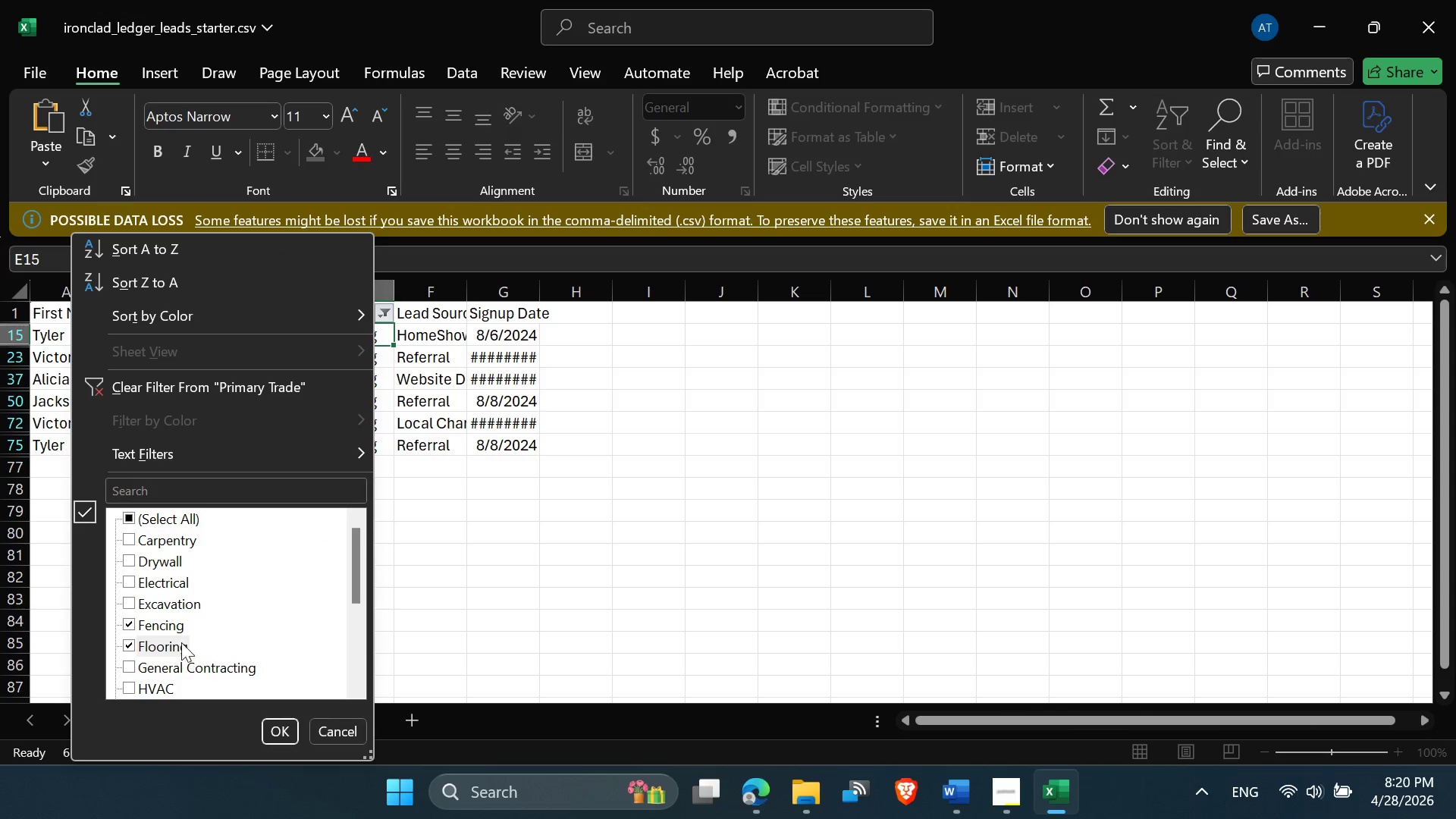 
left_click([157, 612])
 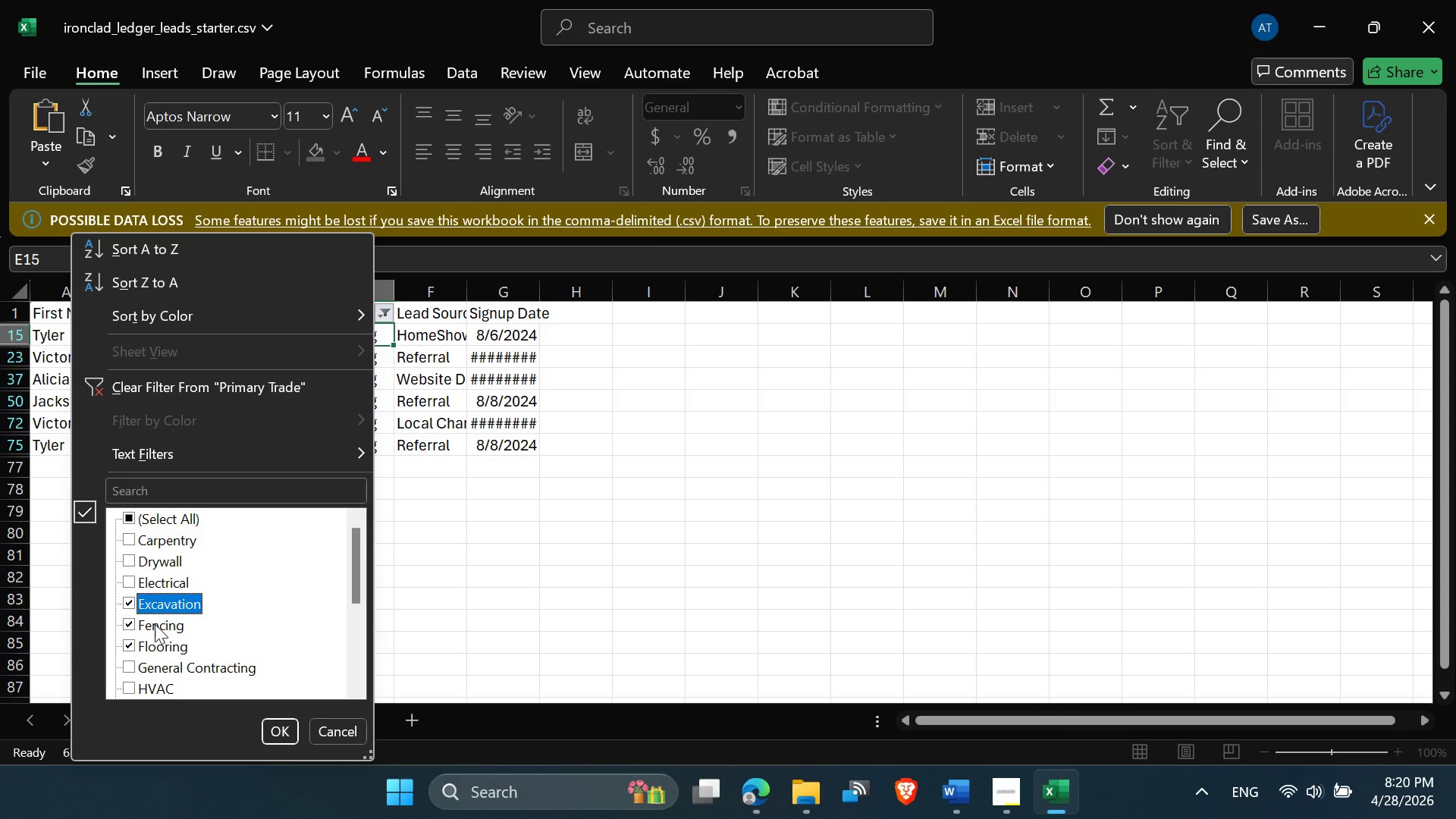 
left_click([155, 625])
 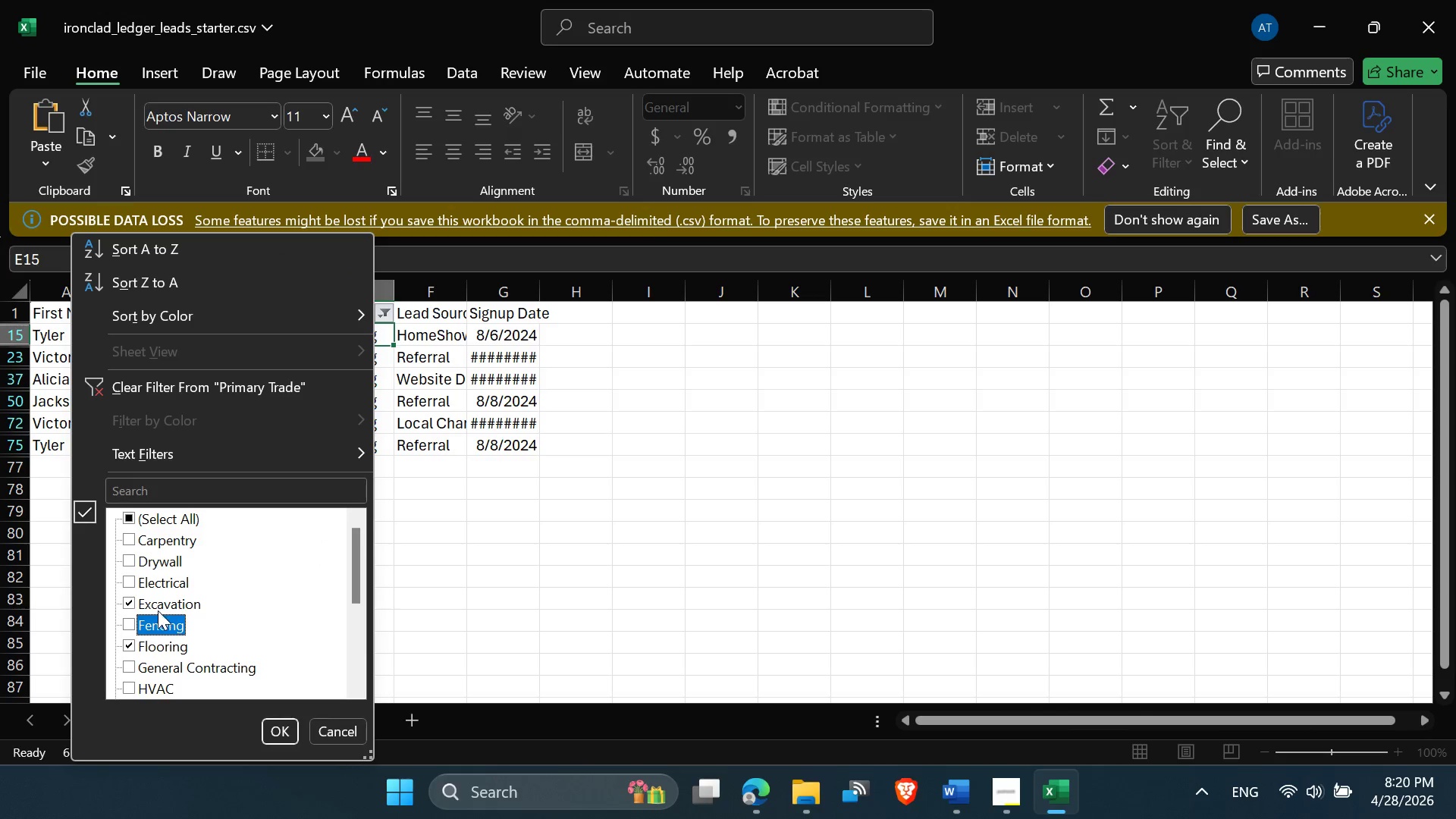 
left_click([159, 610])
 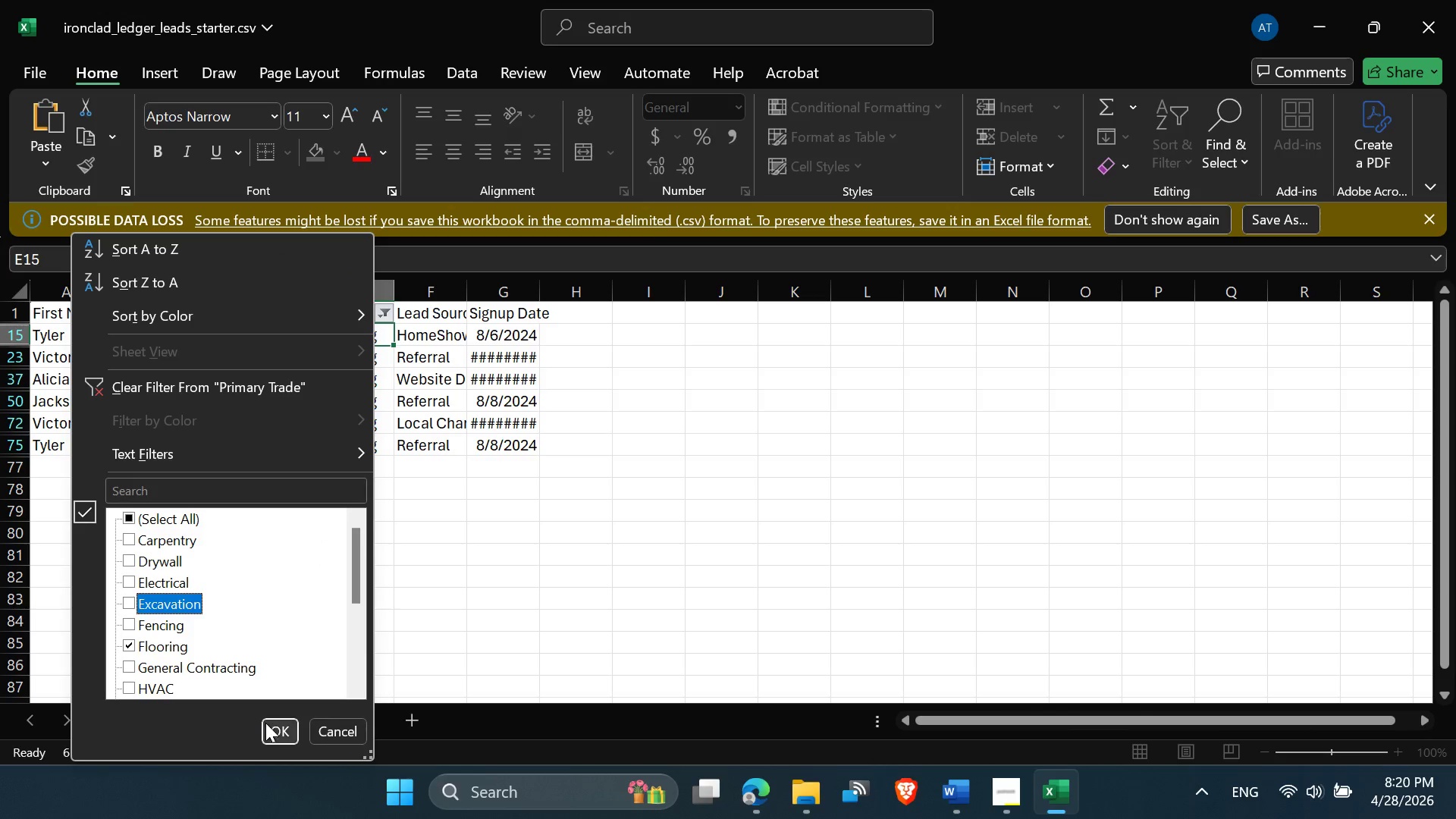 
left_click([272, 727])
 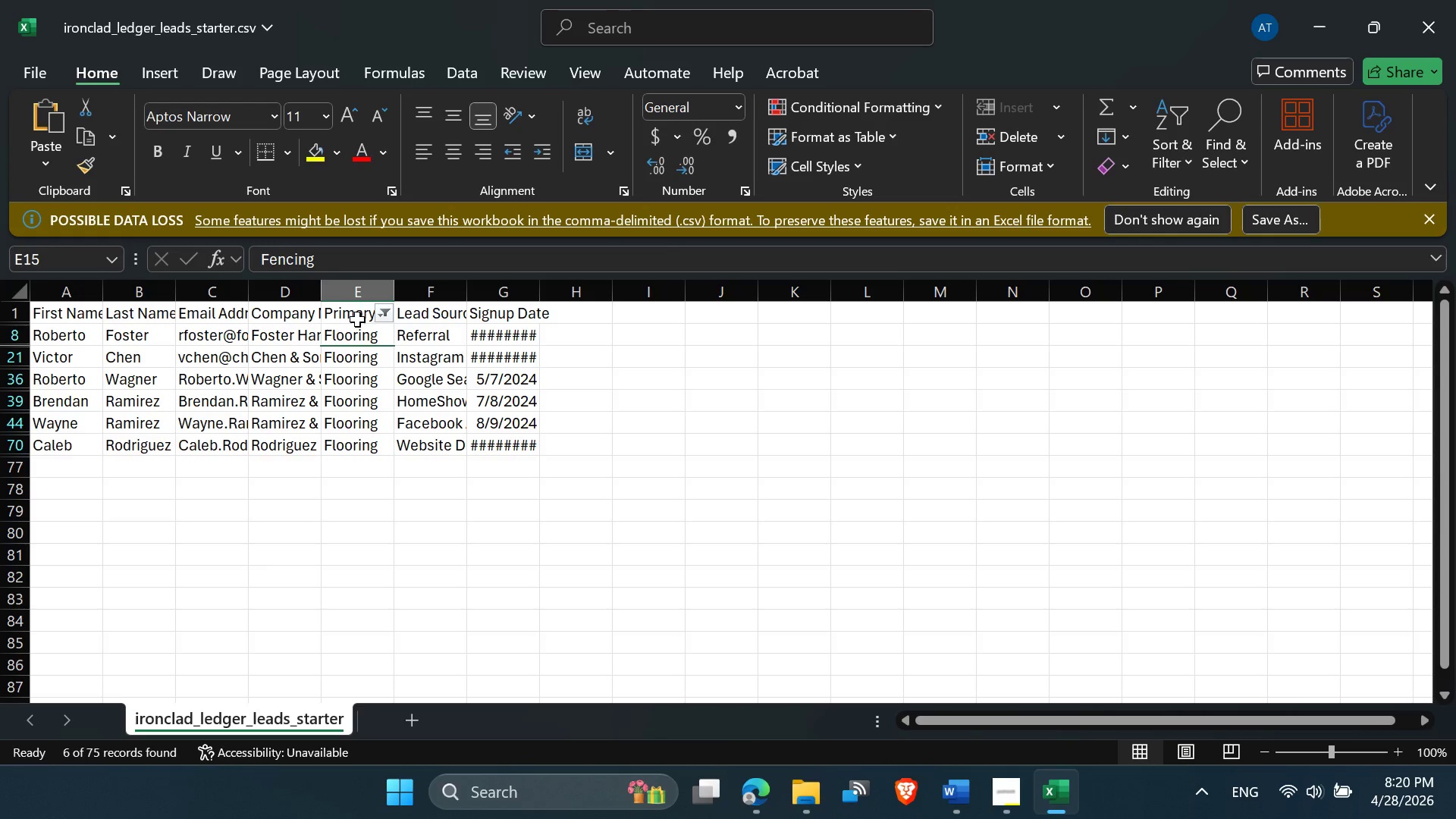 
left_click([350, 334])
 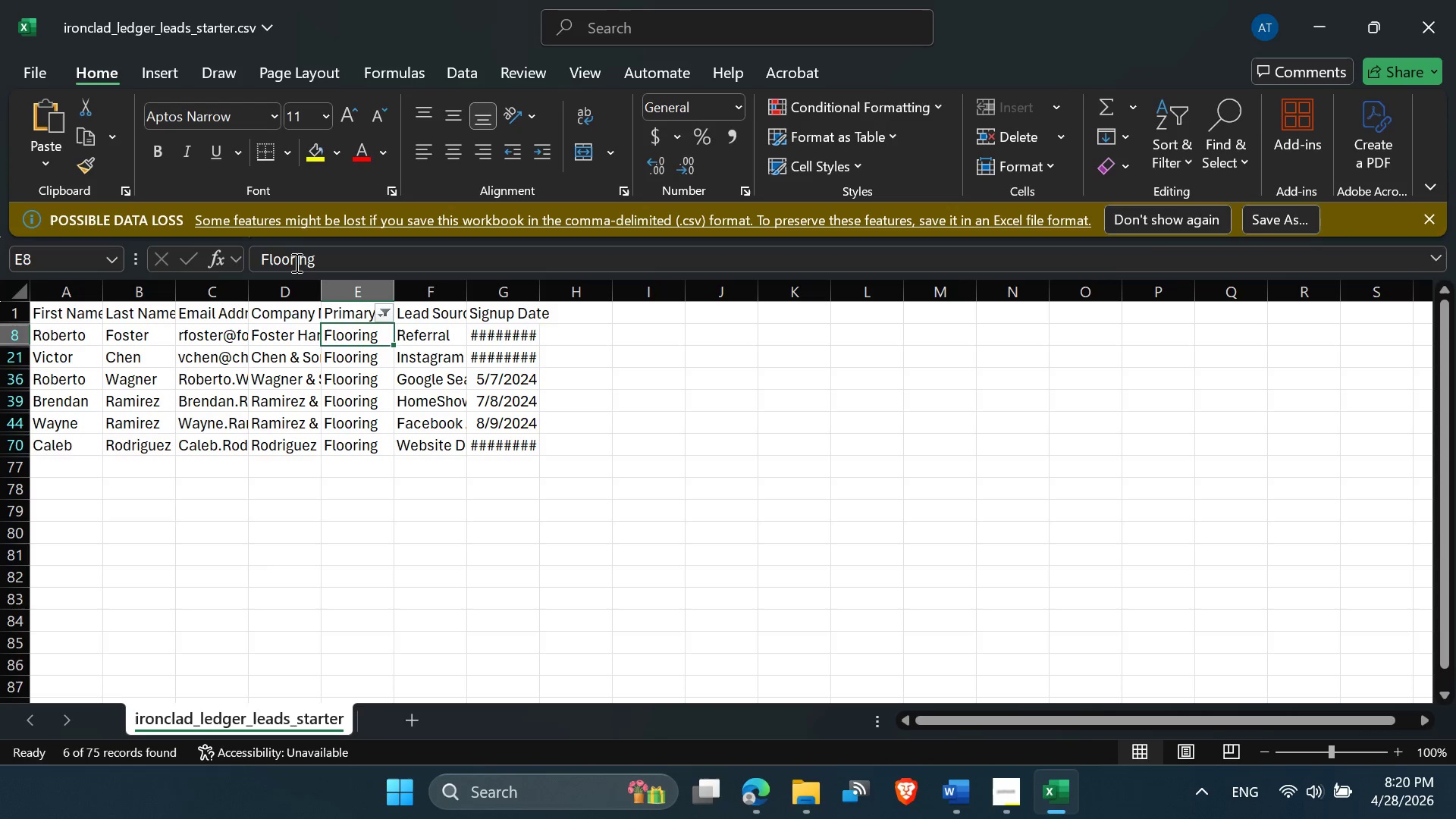 
double_click([295, 262])
 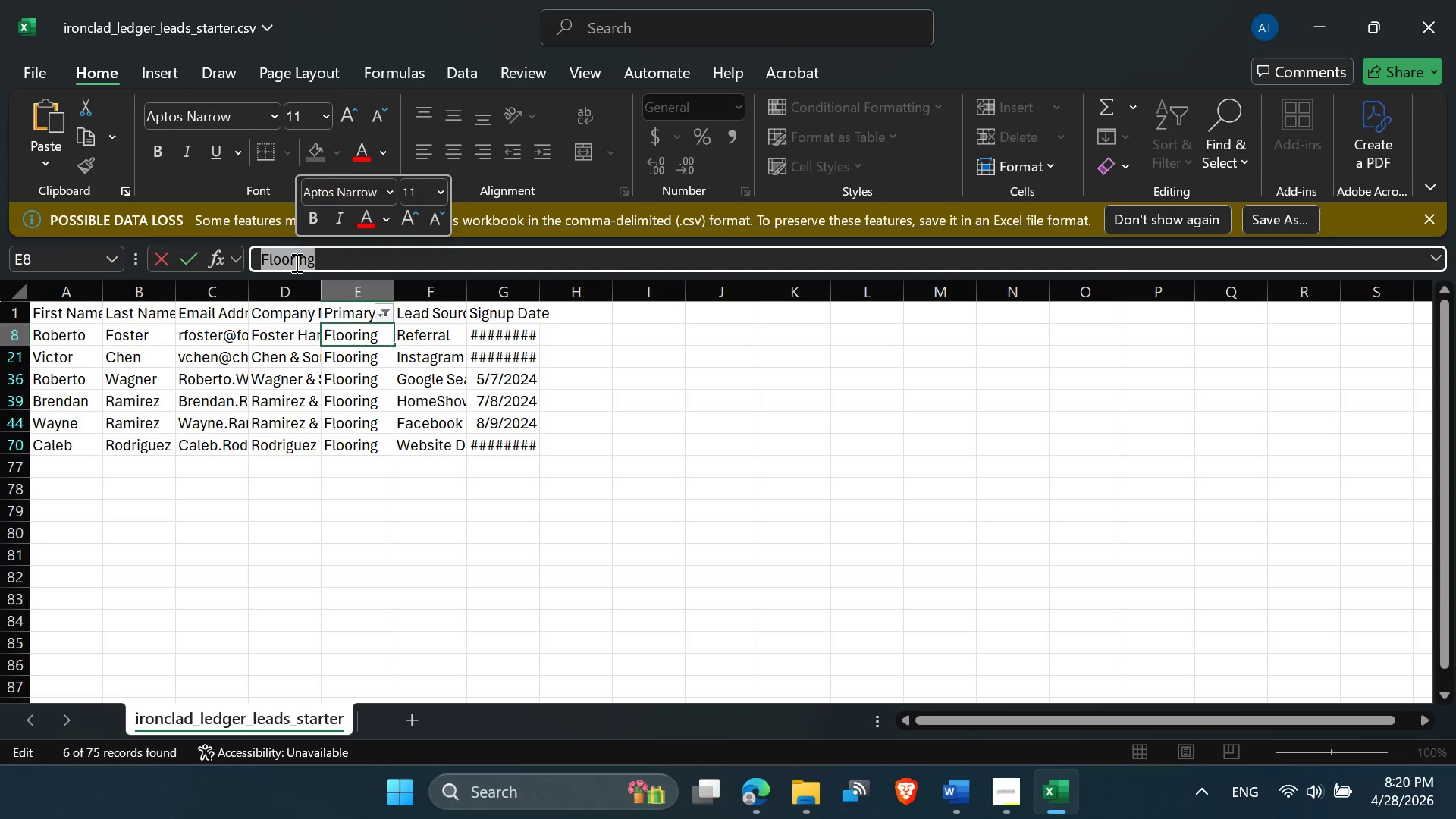 
key(Control+C)
 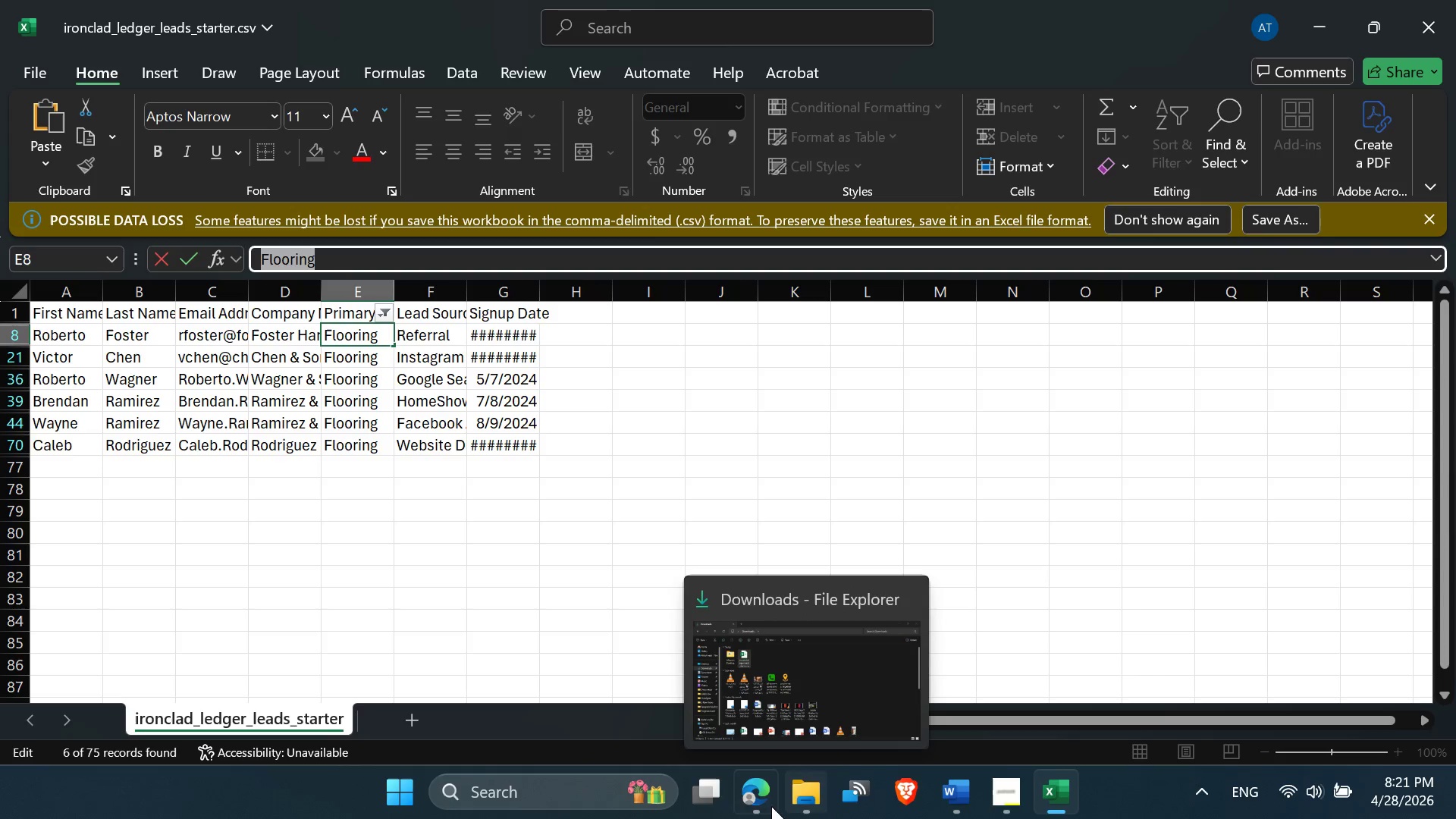 
left_click([760, 691])
 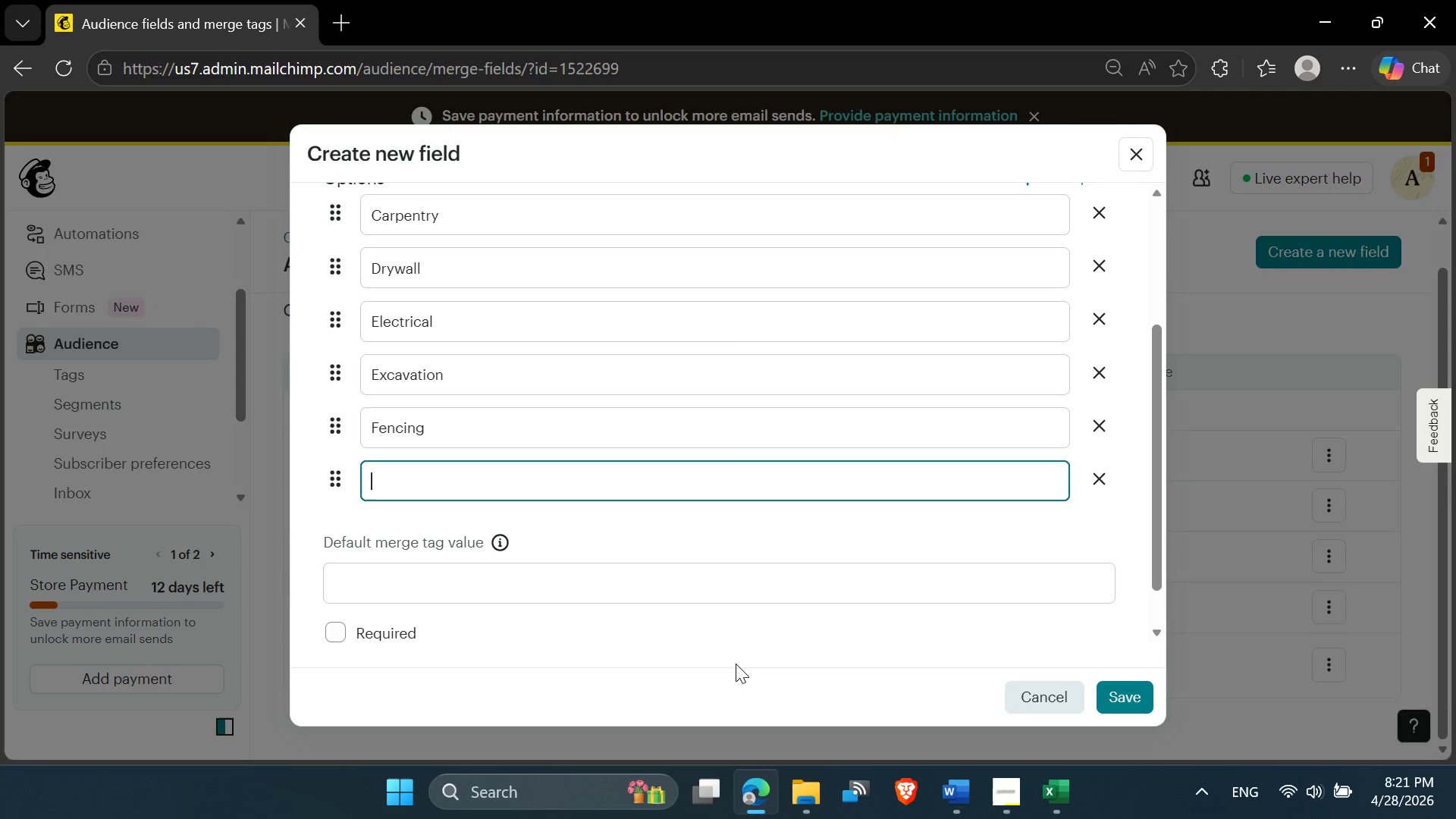 
key(Control+V)
 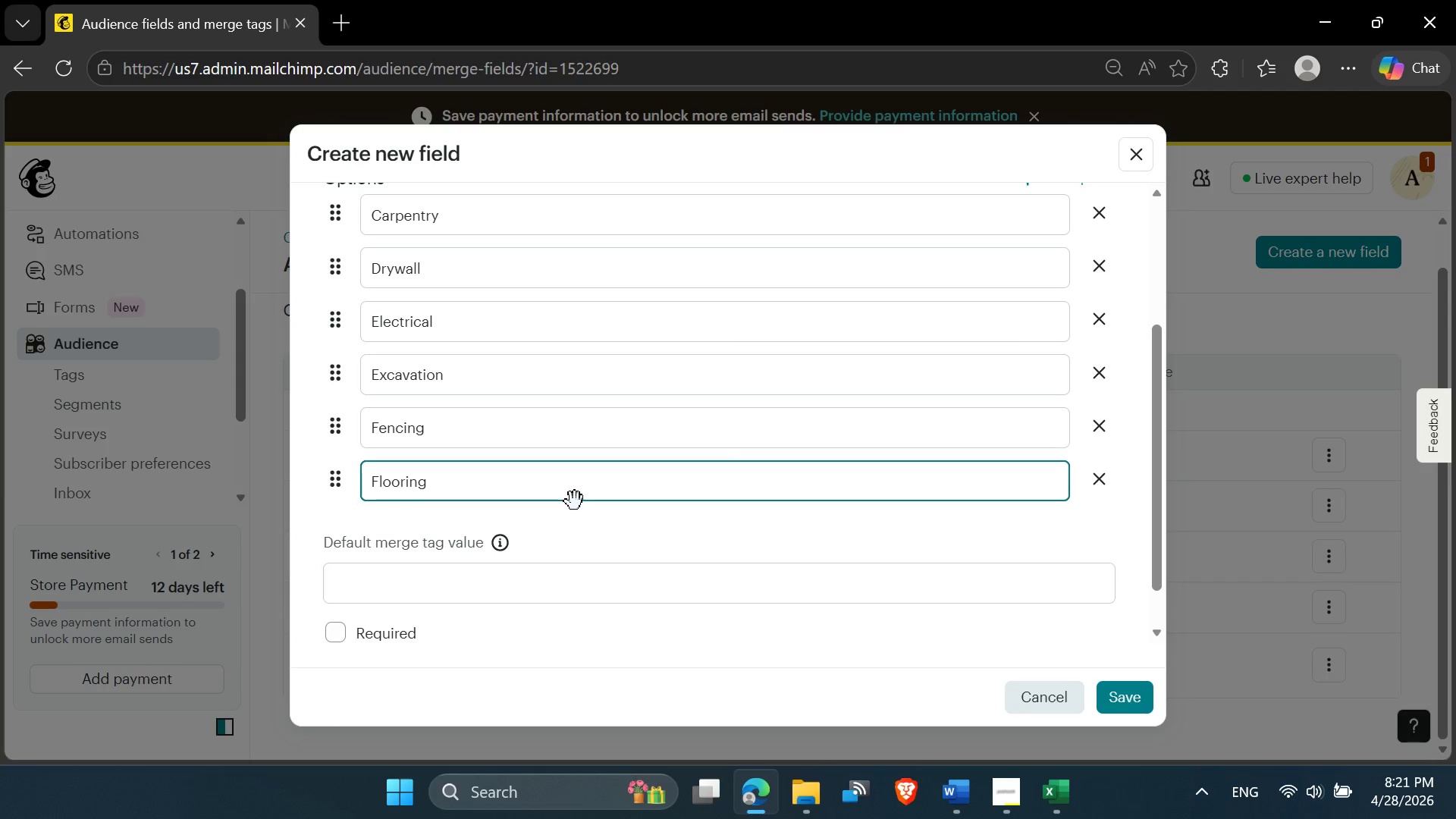 
wait(5.12)
 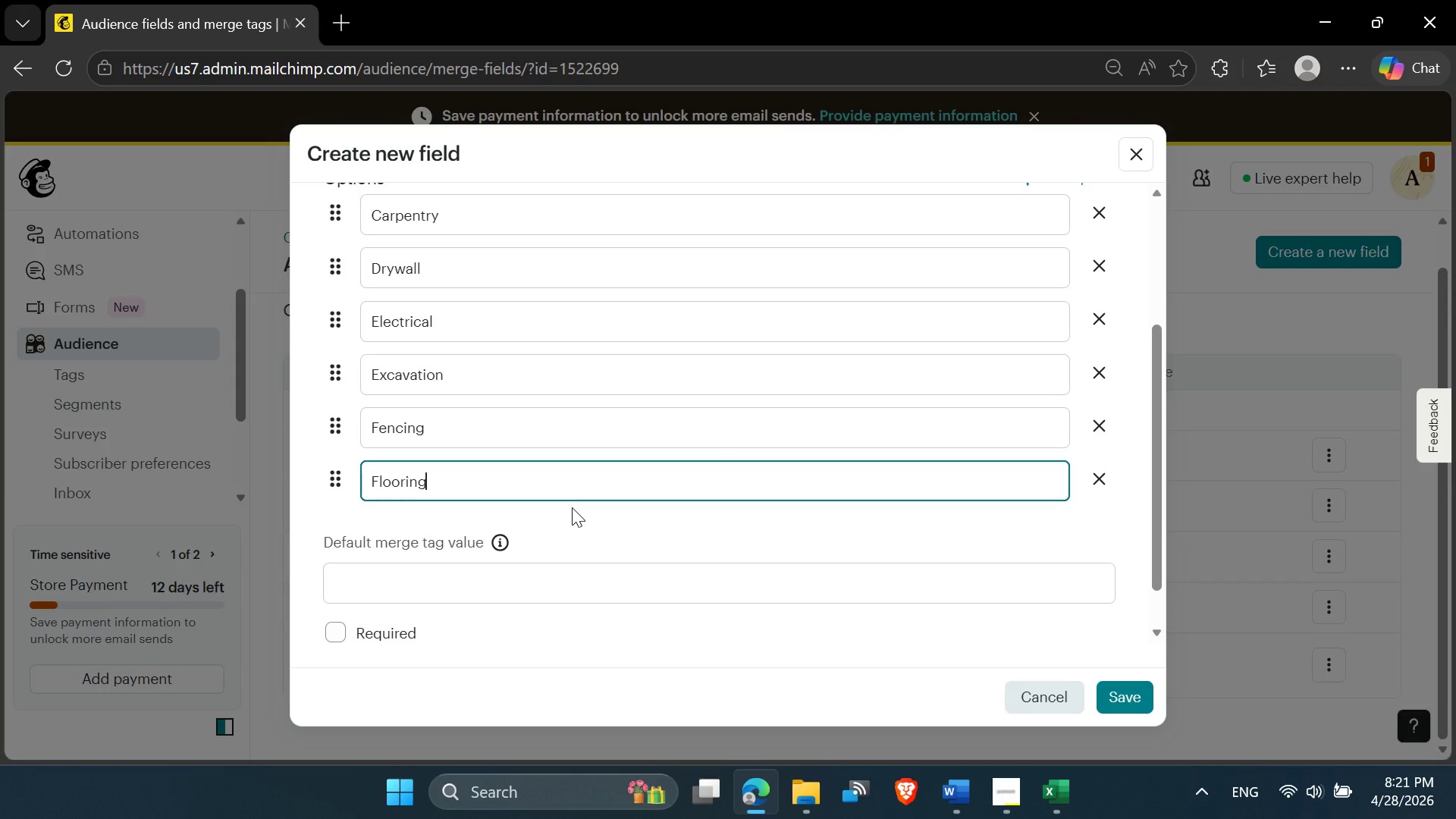 
key(Enter)
 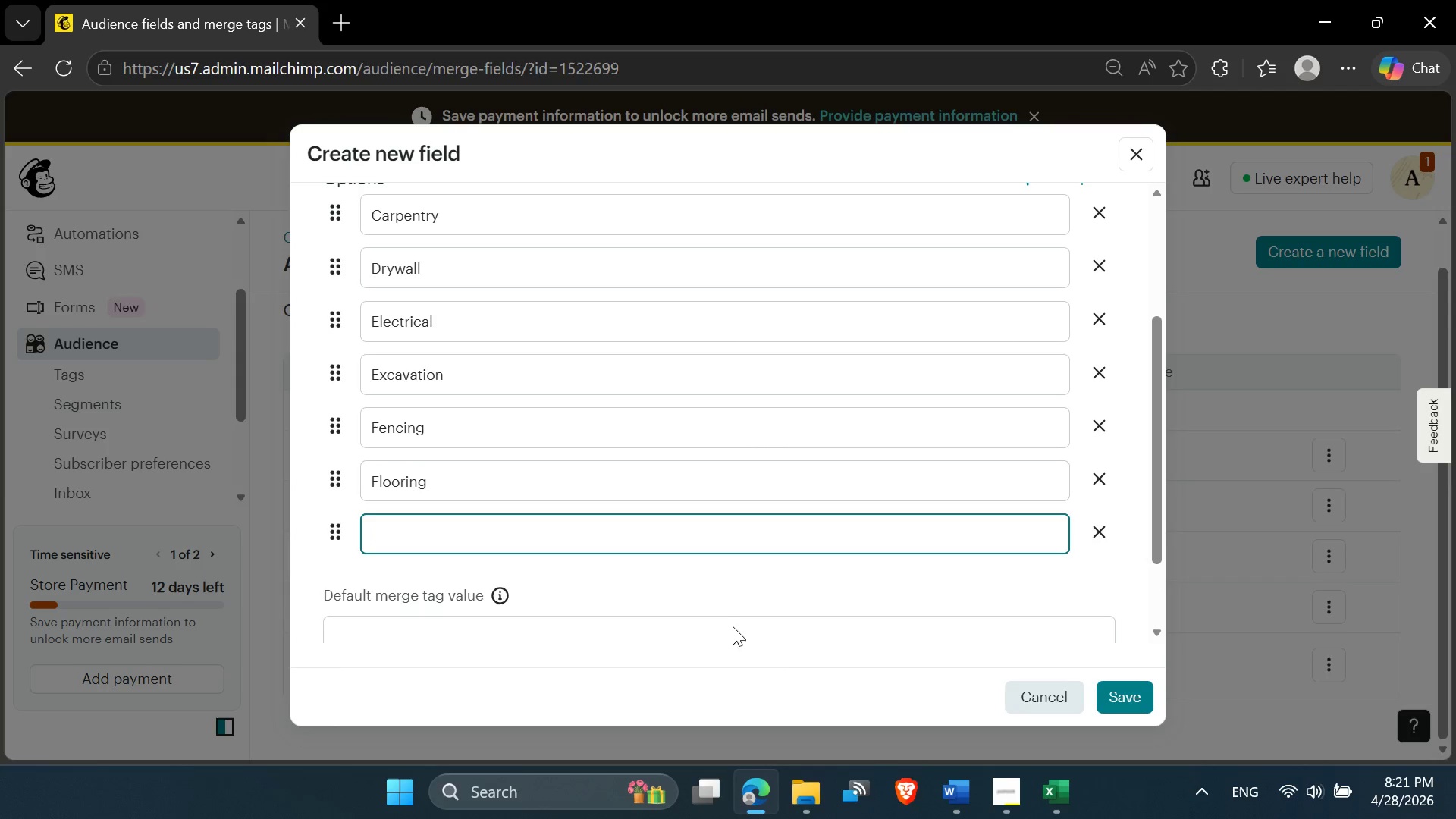 
mouse_move([1055, 788])
 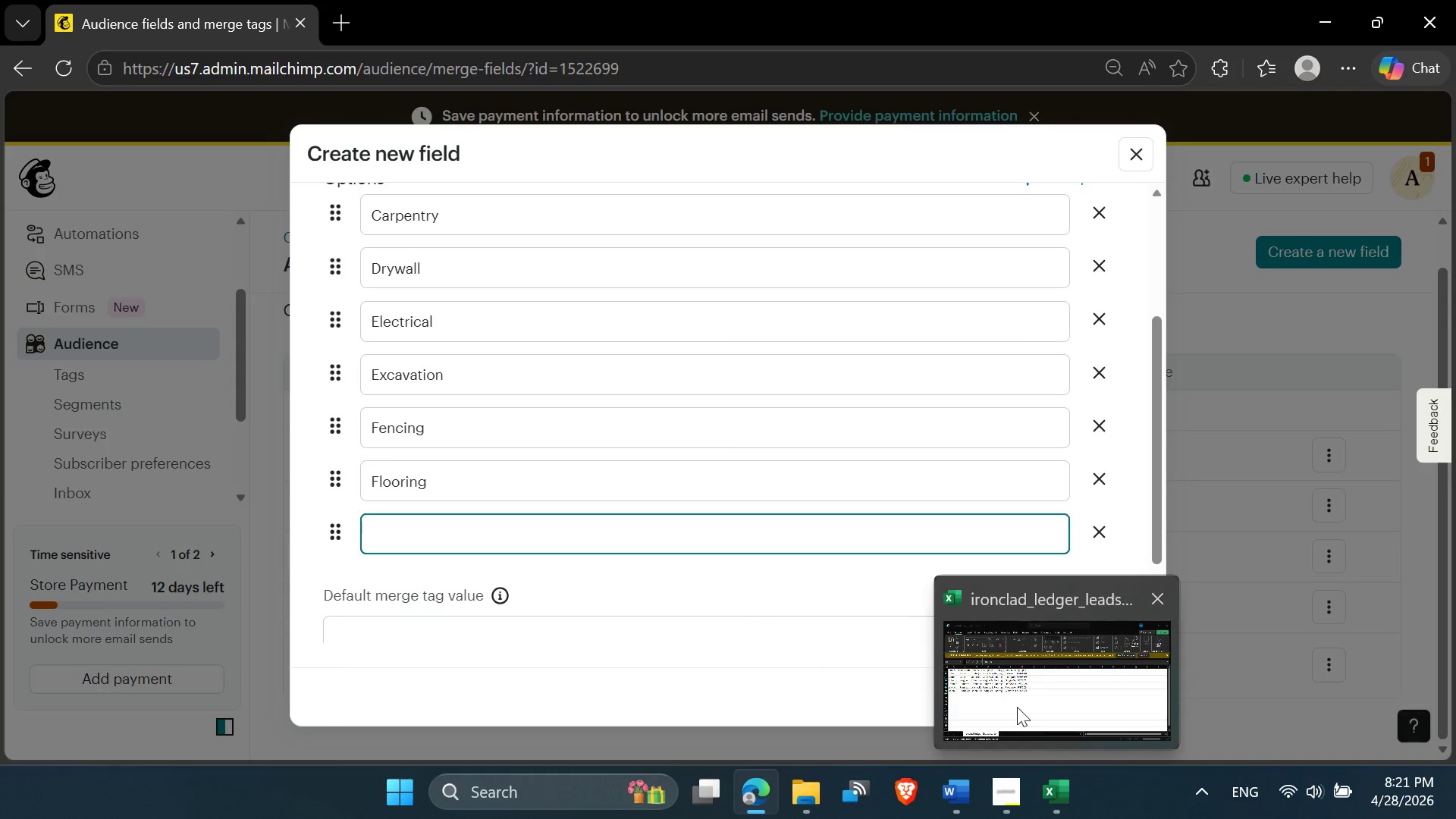 
left_click([1015, 704])
 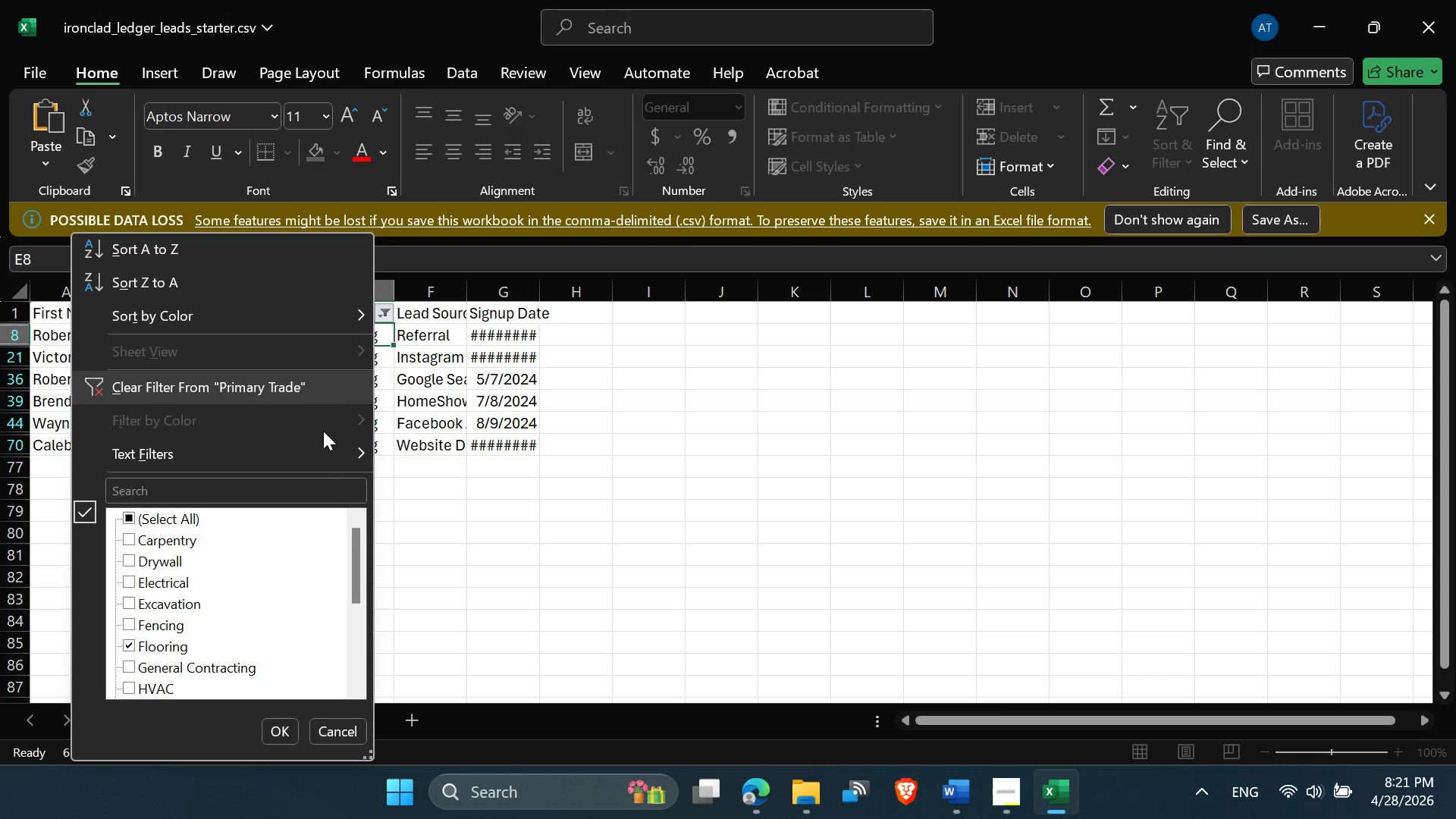 
left_click([146, 670])
 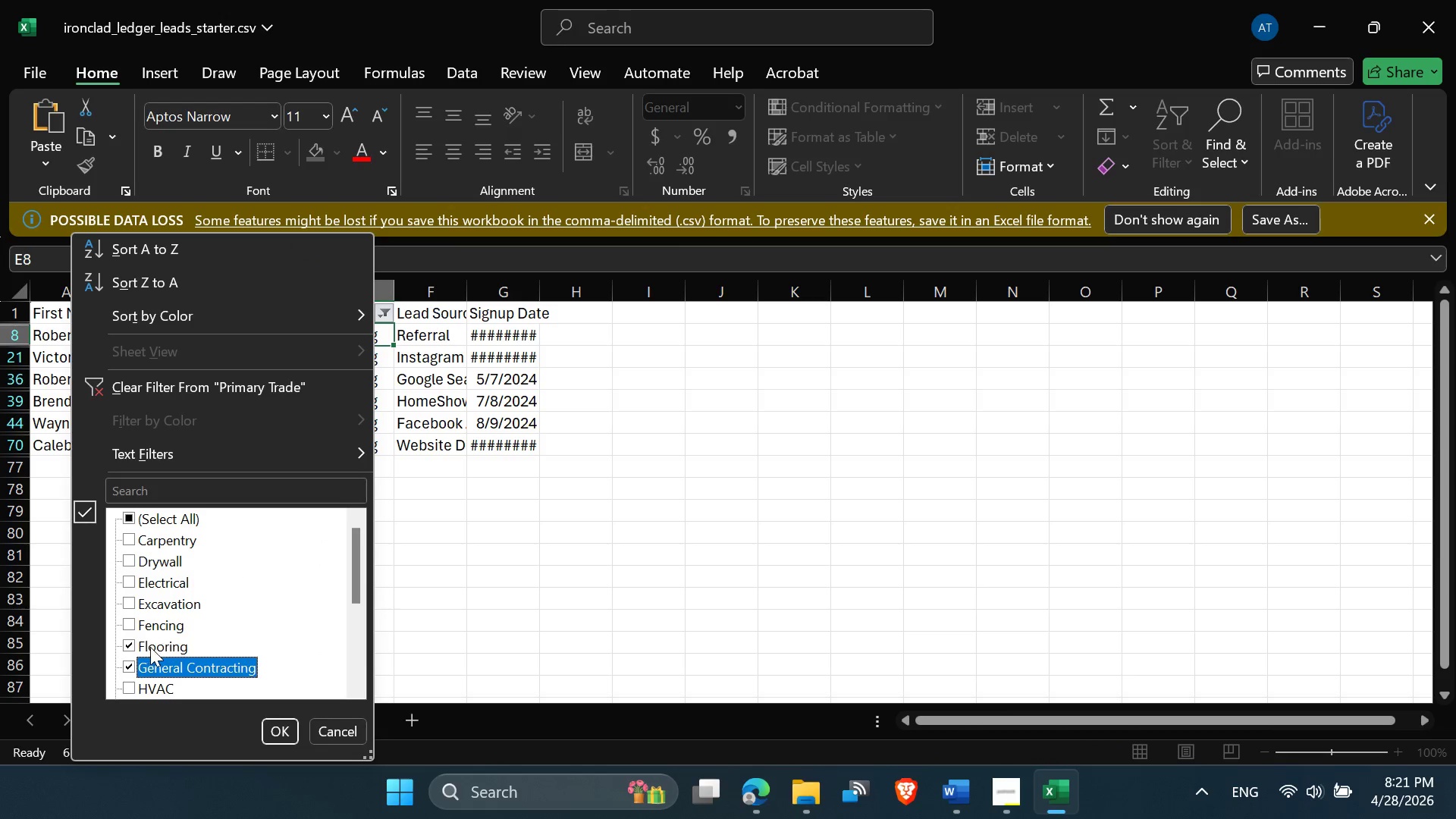 
left_click([150, 647])
 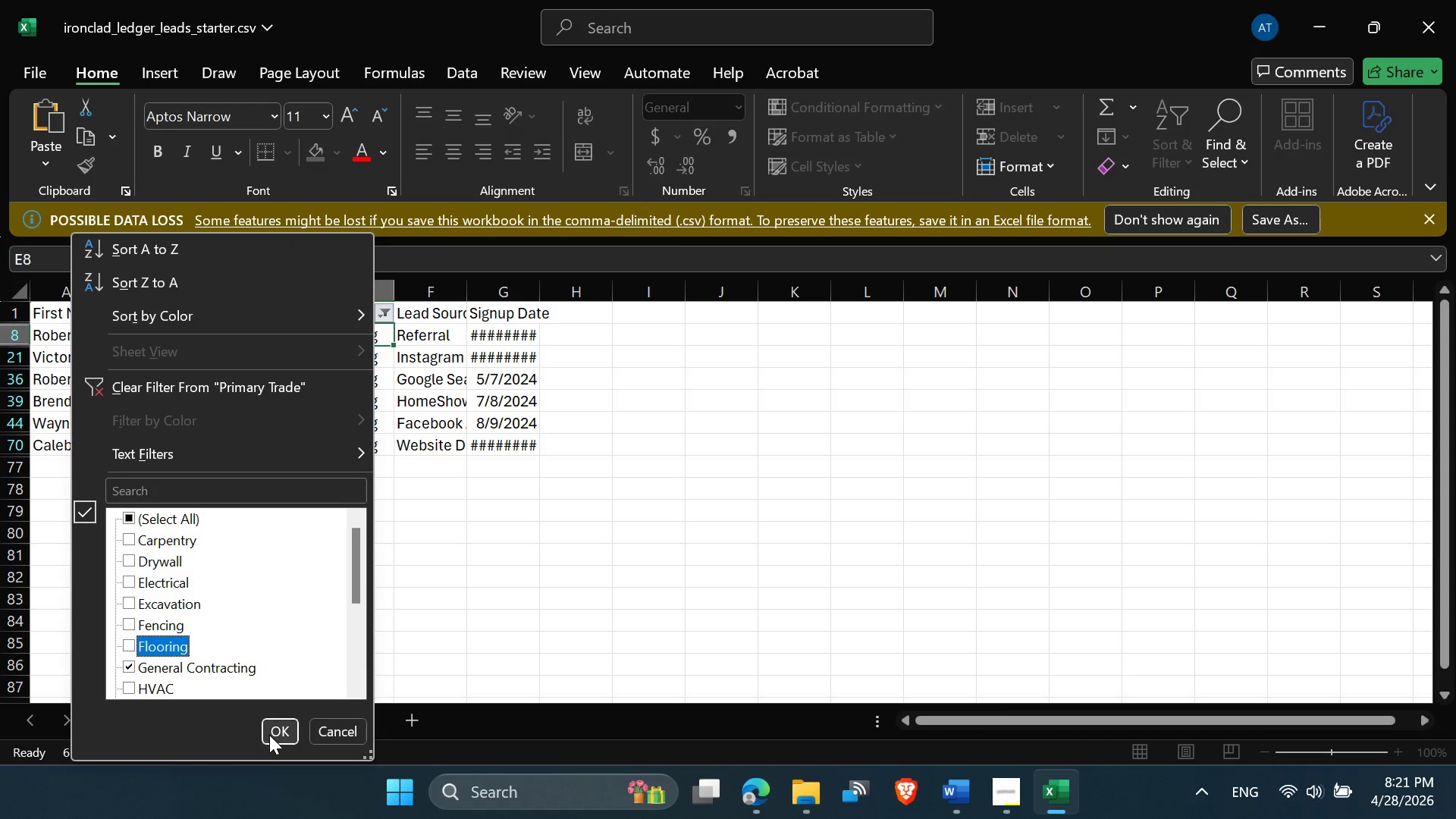 
left_click([275, 734])
 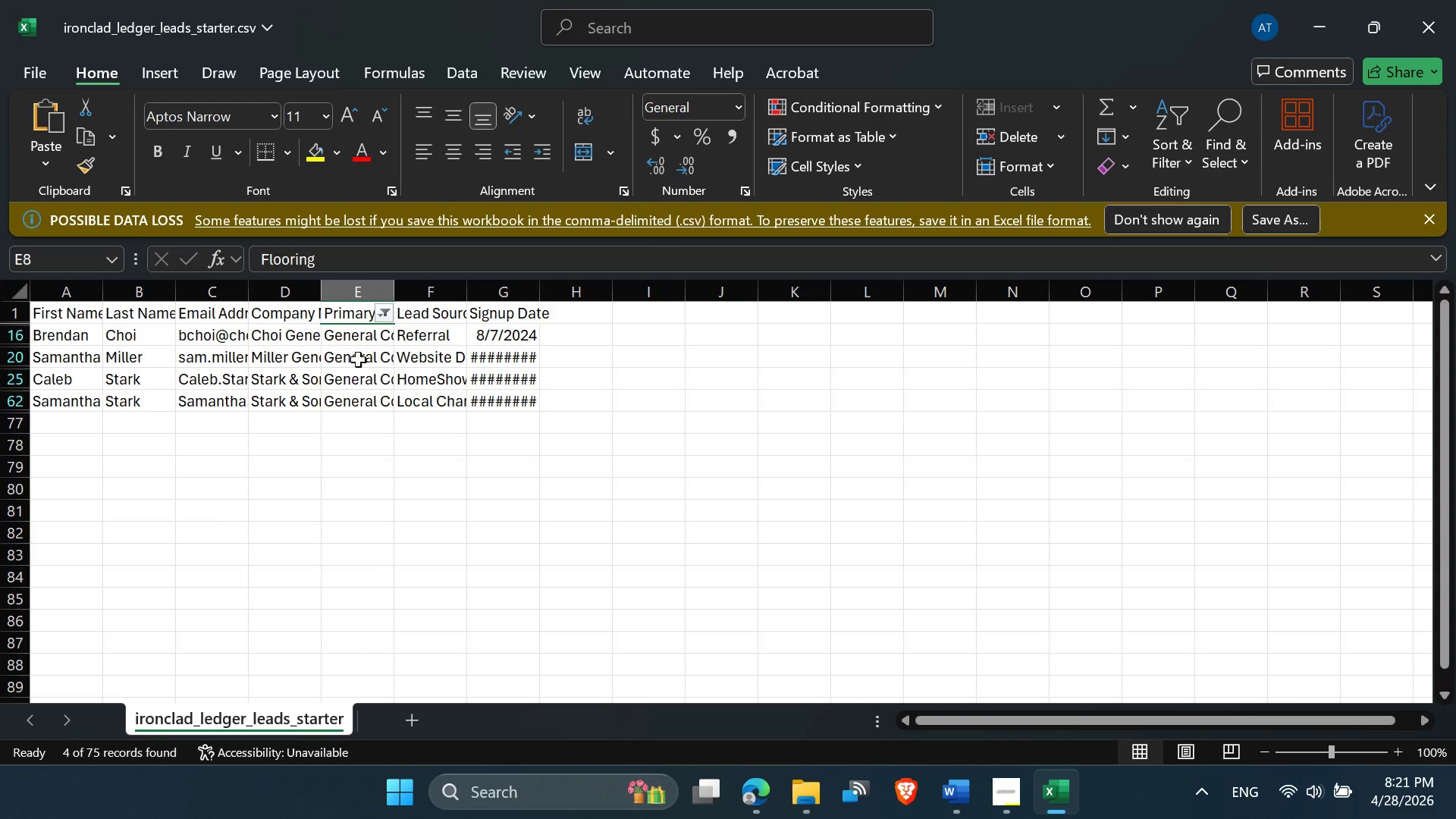 
left_click([353, 331])
 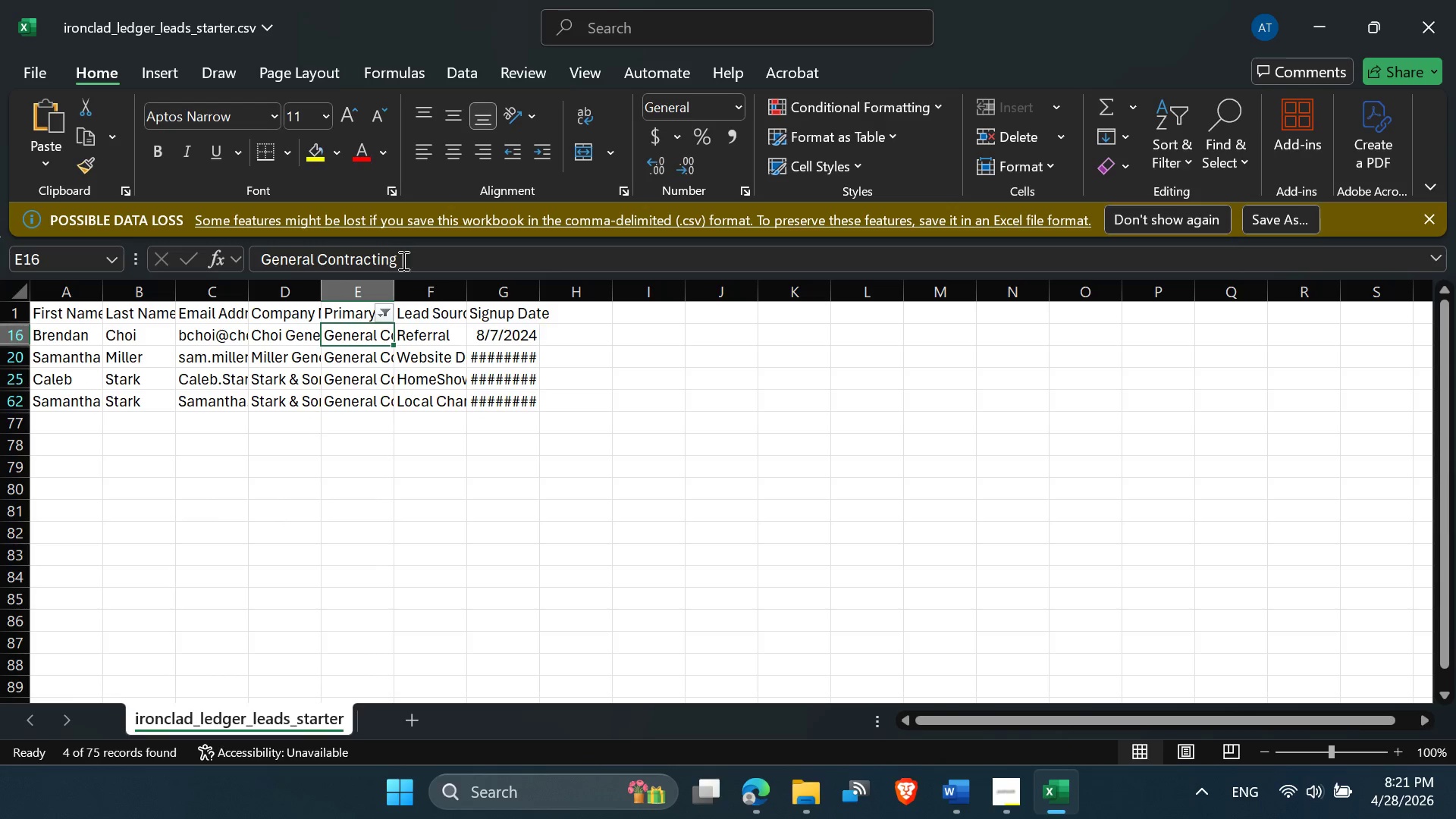 
left_click_drag(start_coordinate=[410, 256], to_coordinate=[217, 263])
 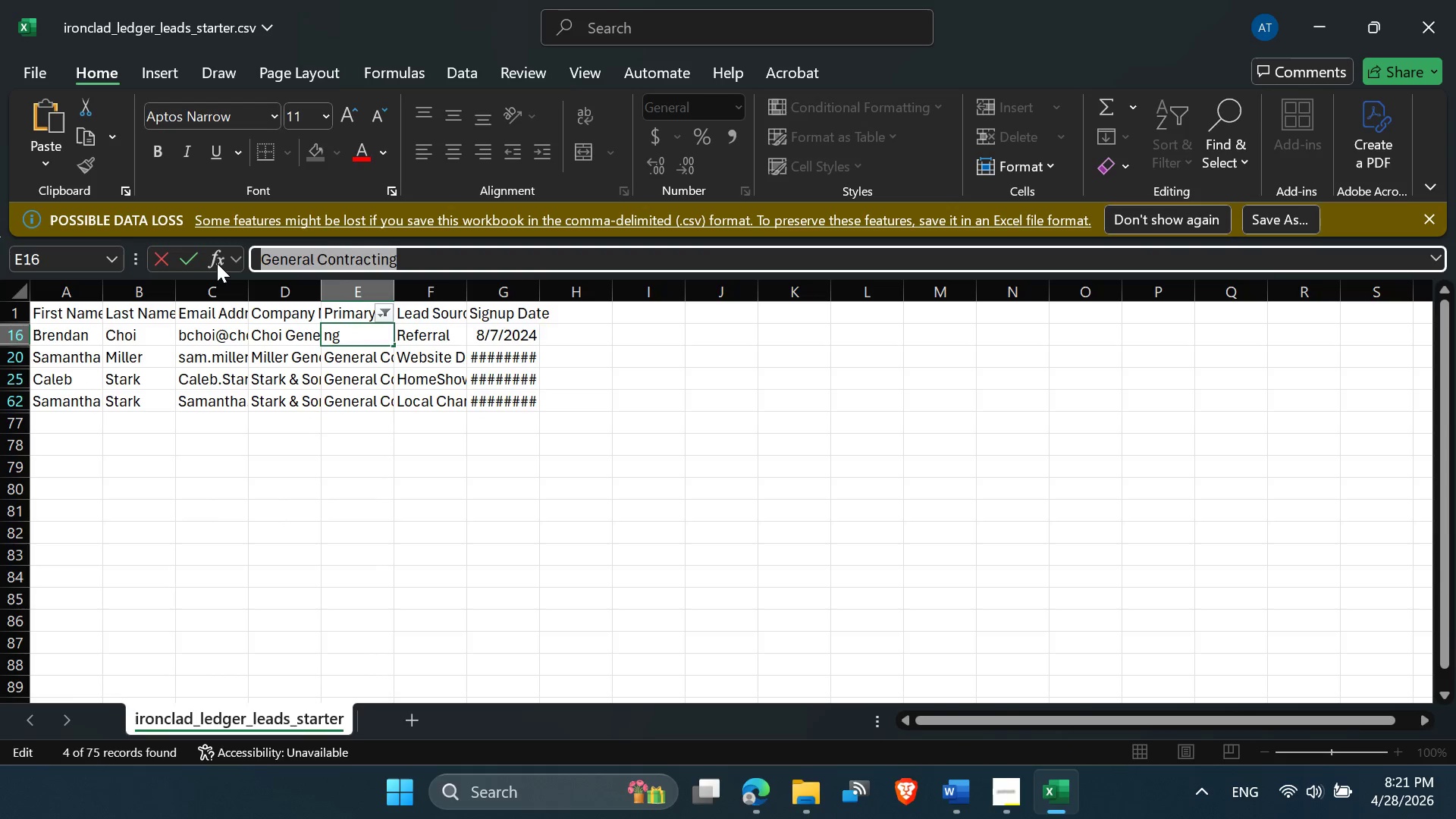 
key(Control+C)
 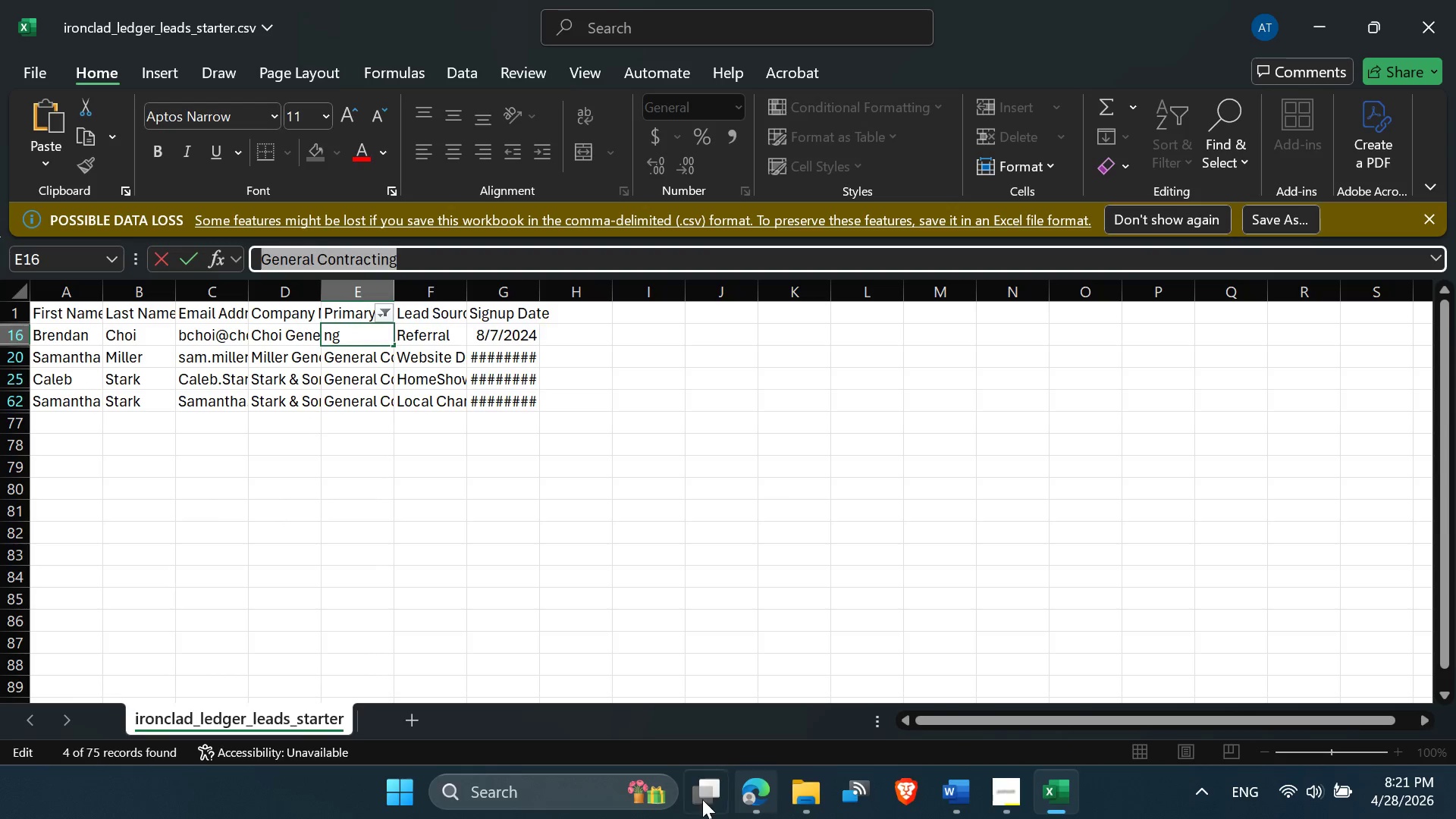 
left_click([764, 793])
 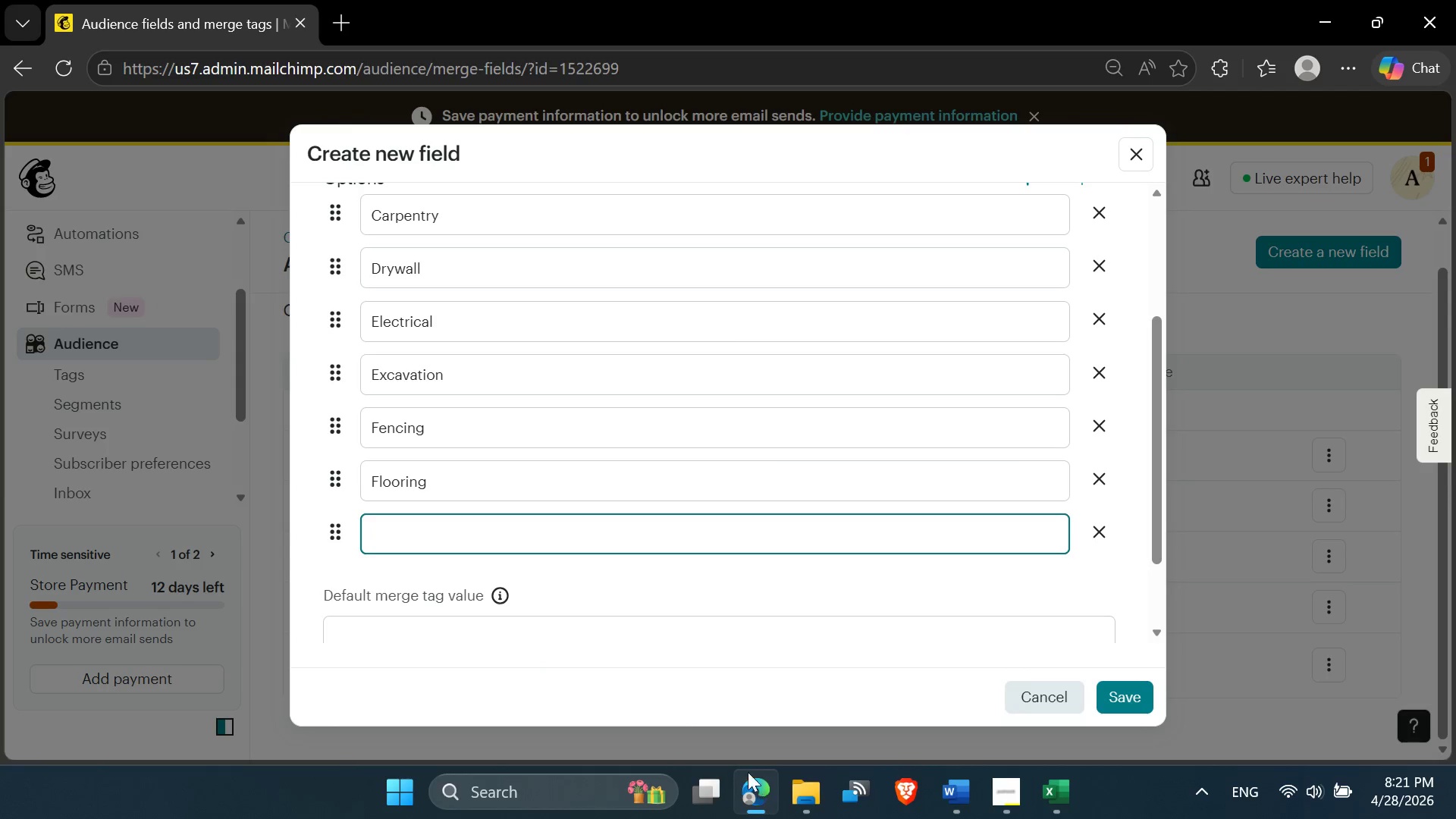 
key(Control+V)
 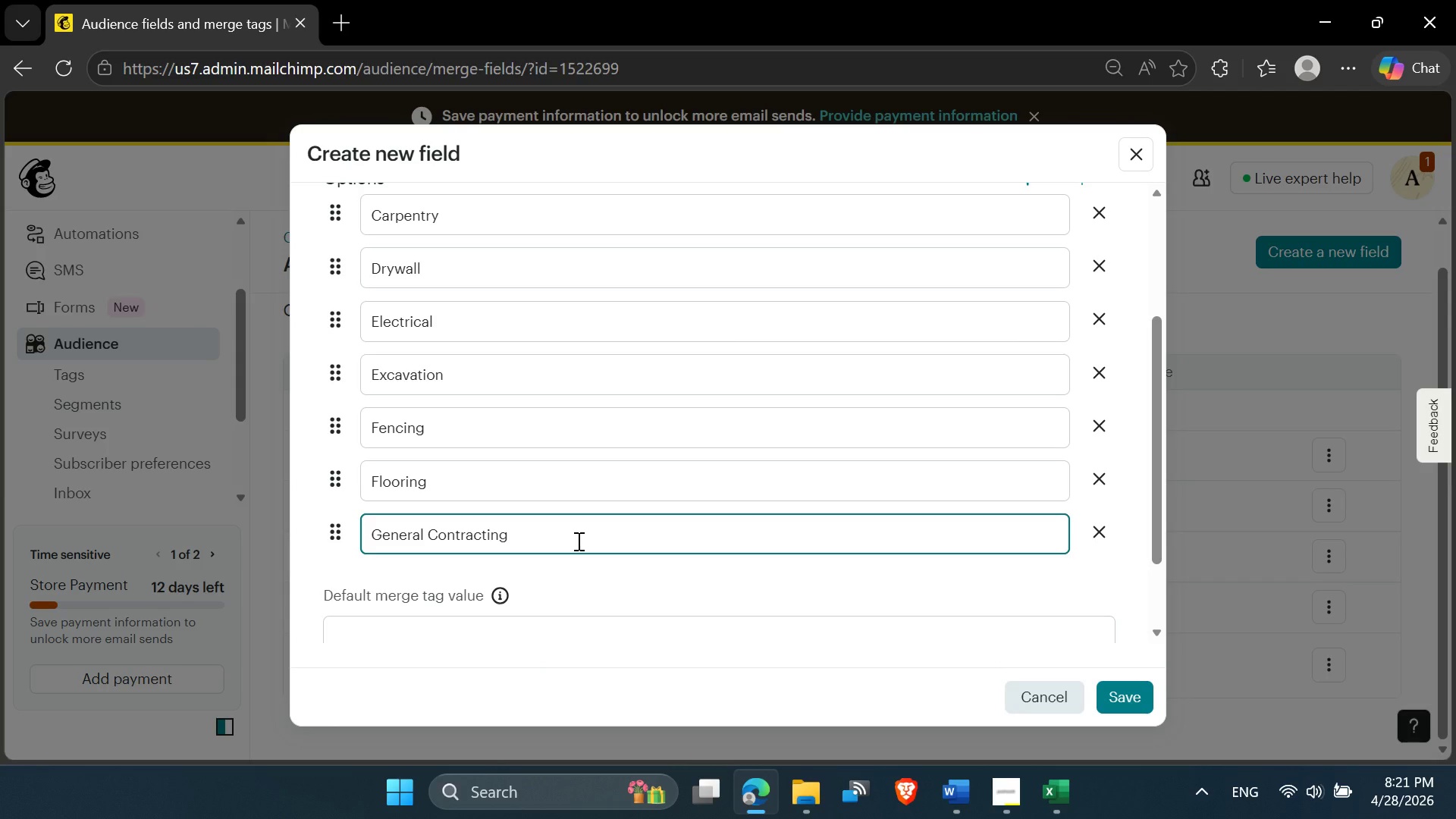 
key(Enter)
 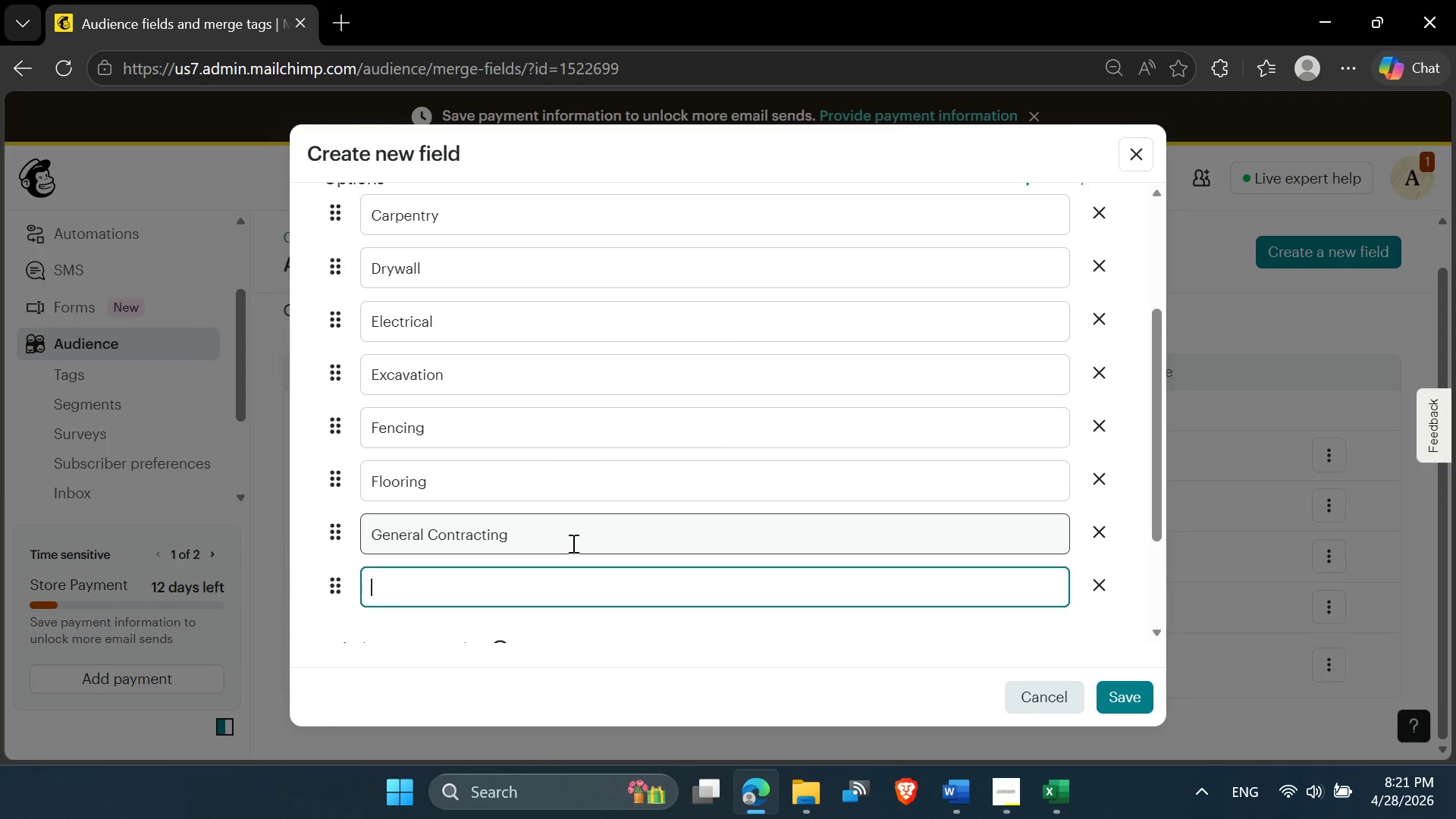 
scroll: coordinate [568, 549], scroll_direction: down, amount: 3.0
 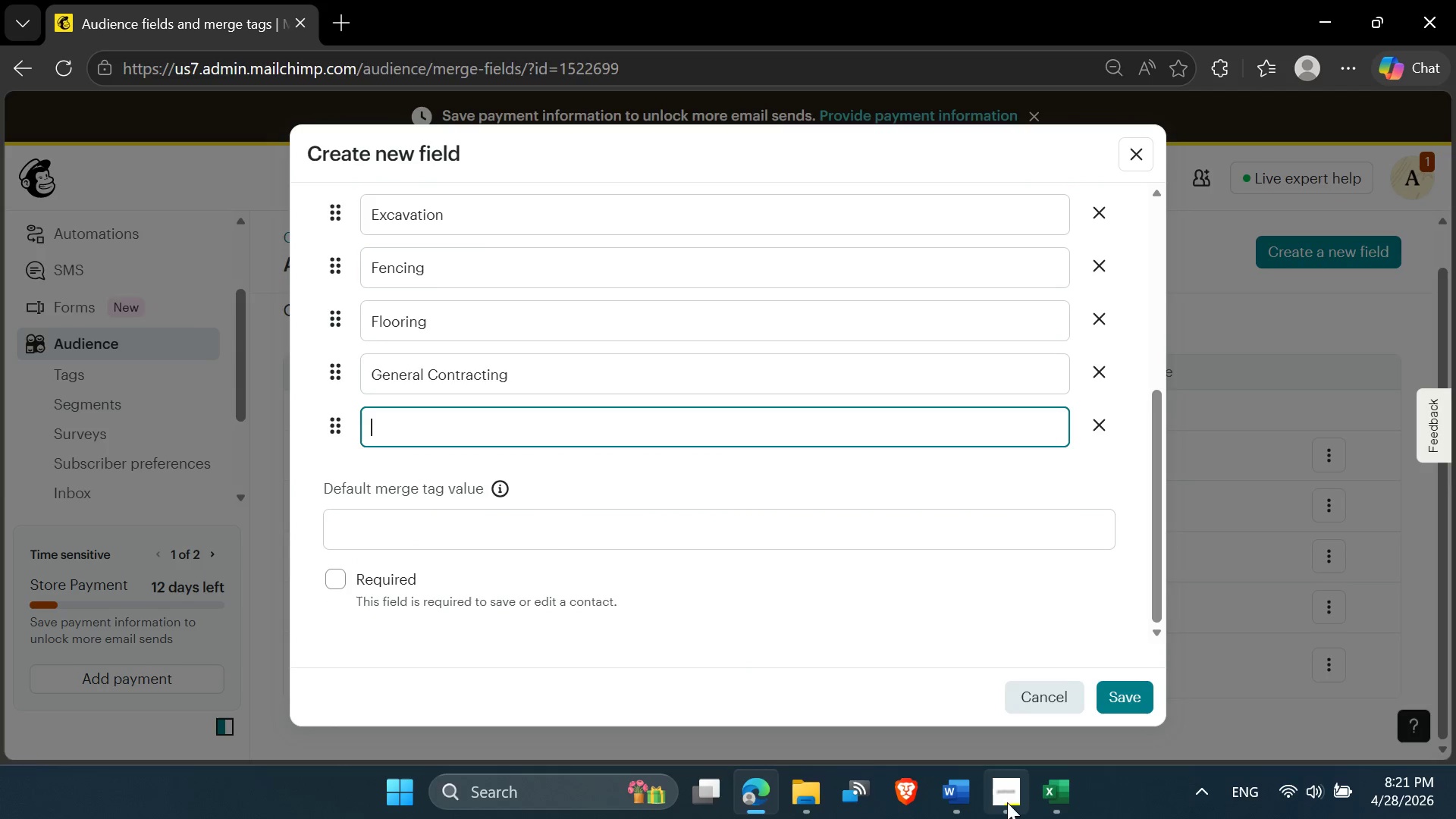 
left_click([1048, 797])
 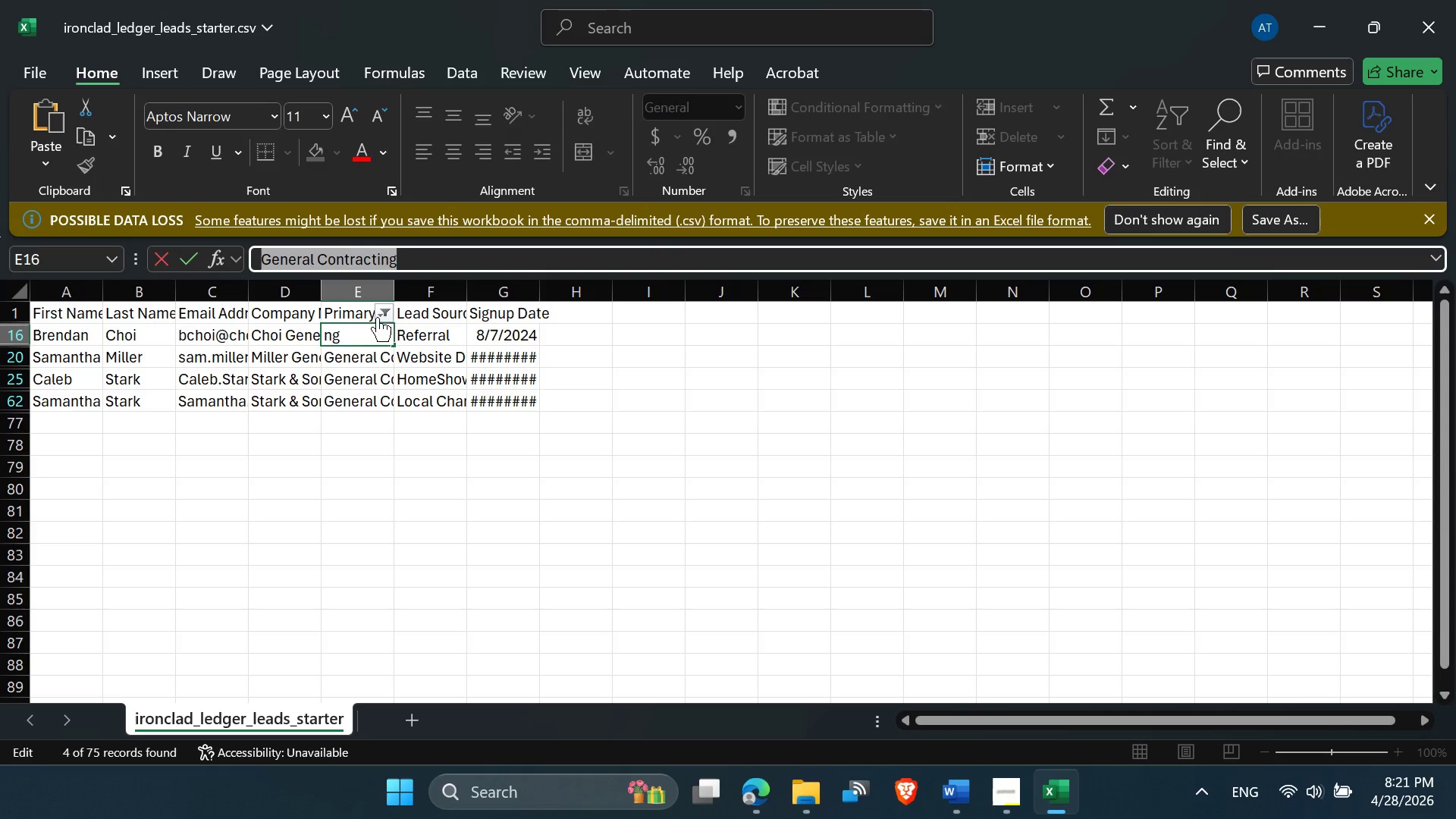 
left_click([381, 313])
 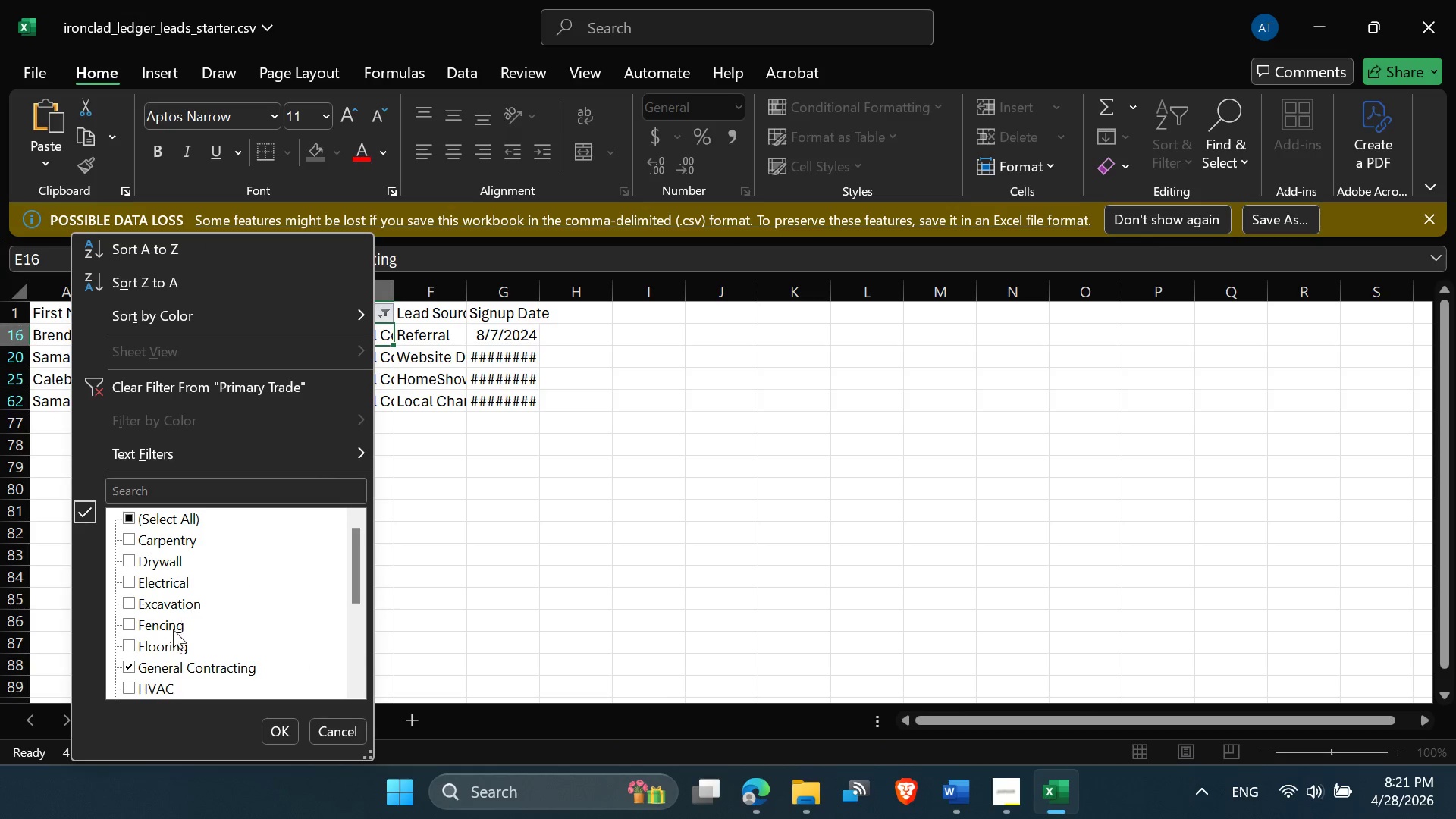 
scroll: coordinate [170, 638], scroll_direction: down, amount: 1.0
 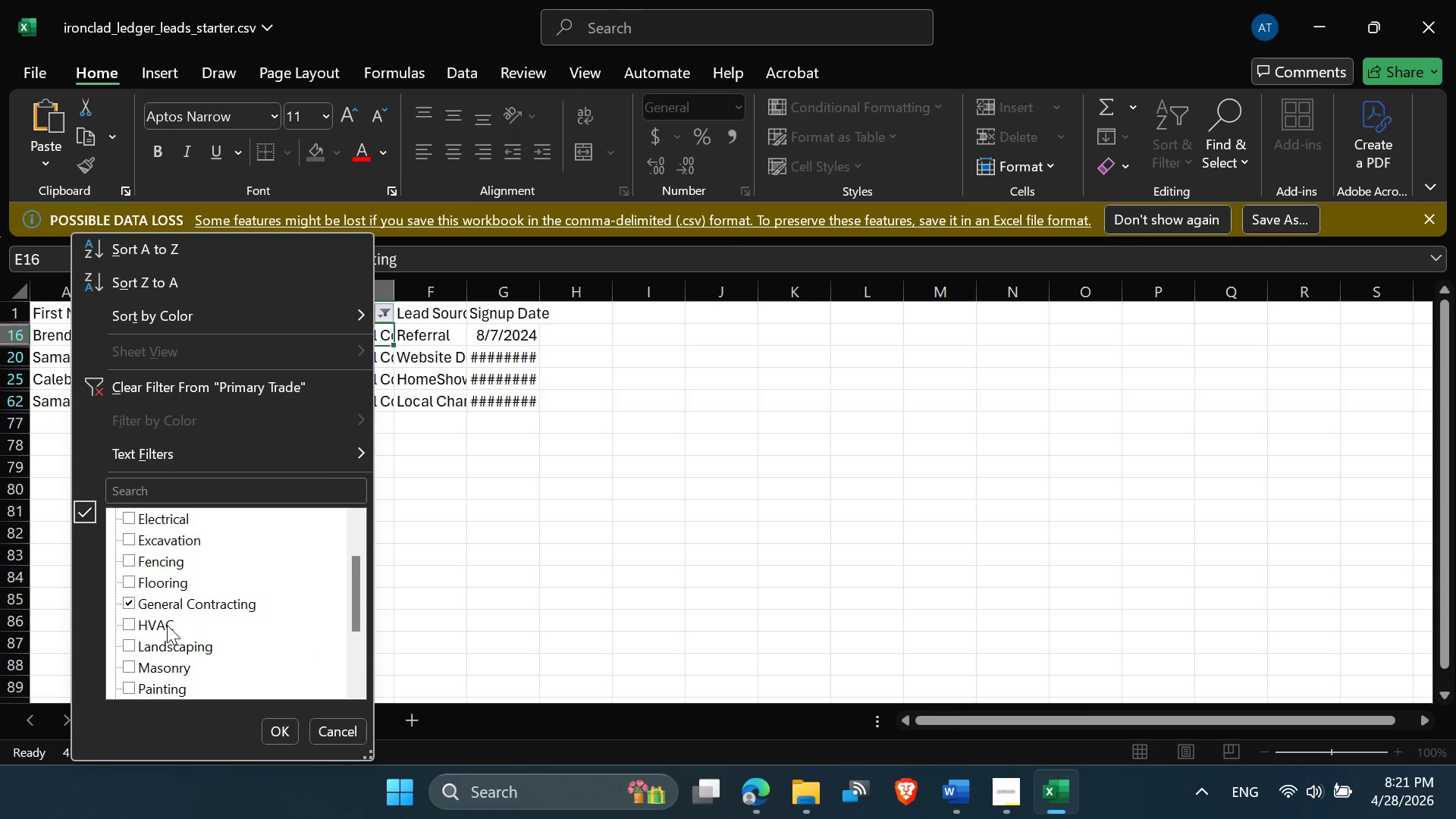 
left_click([165, 624])
 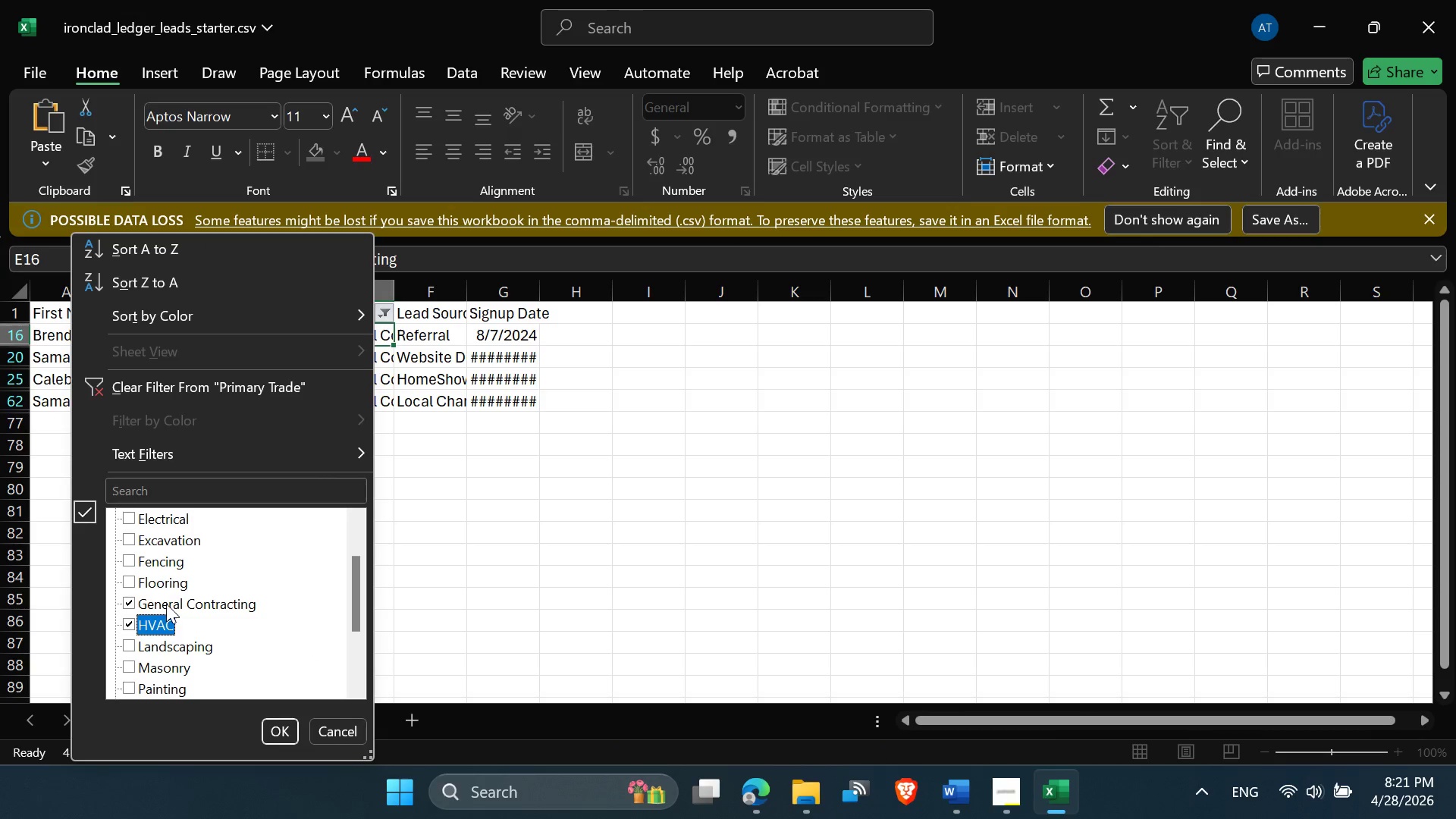 
double_click([166, 604])
 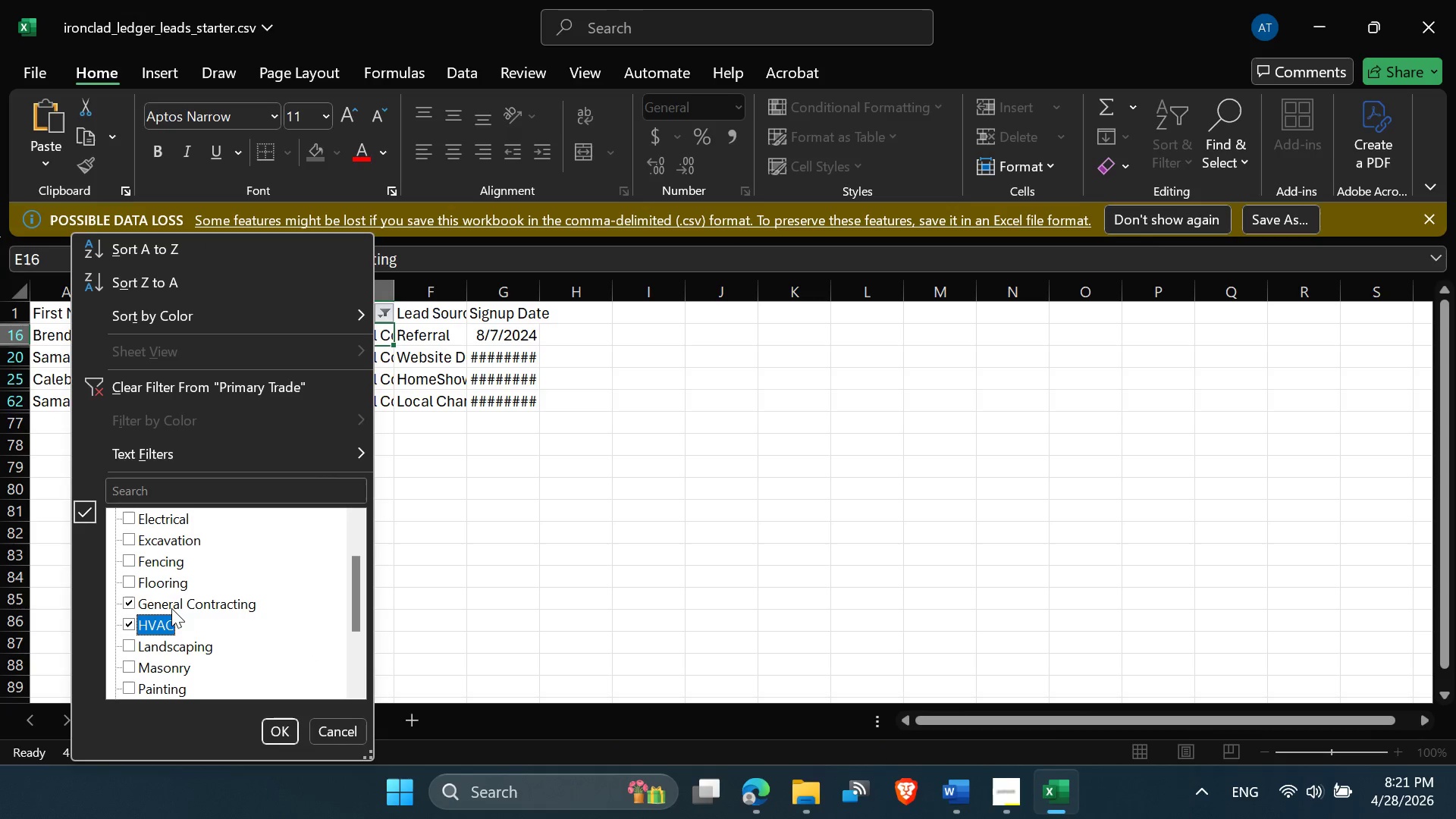 
left_click([172, 607])
 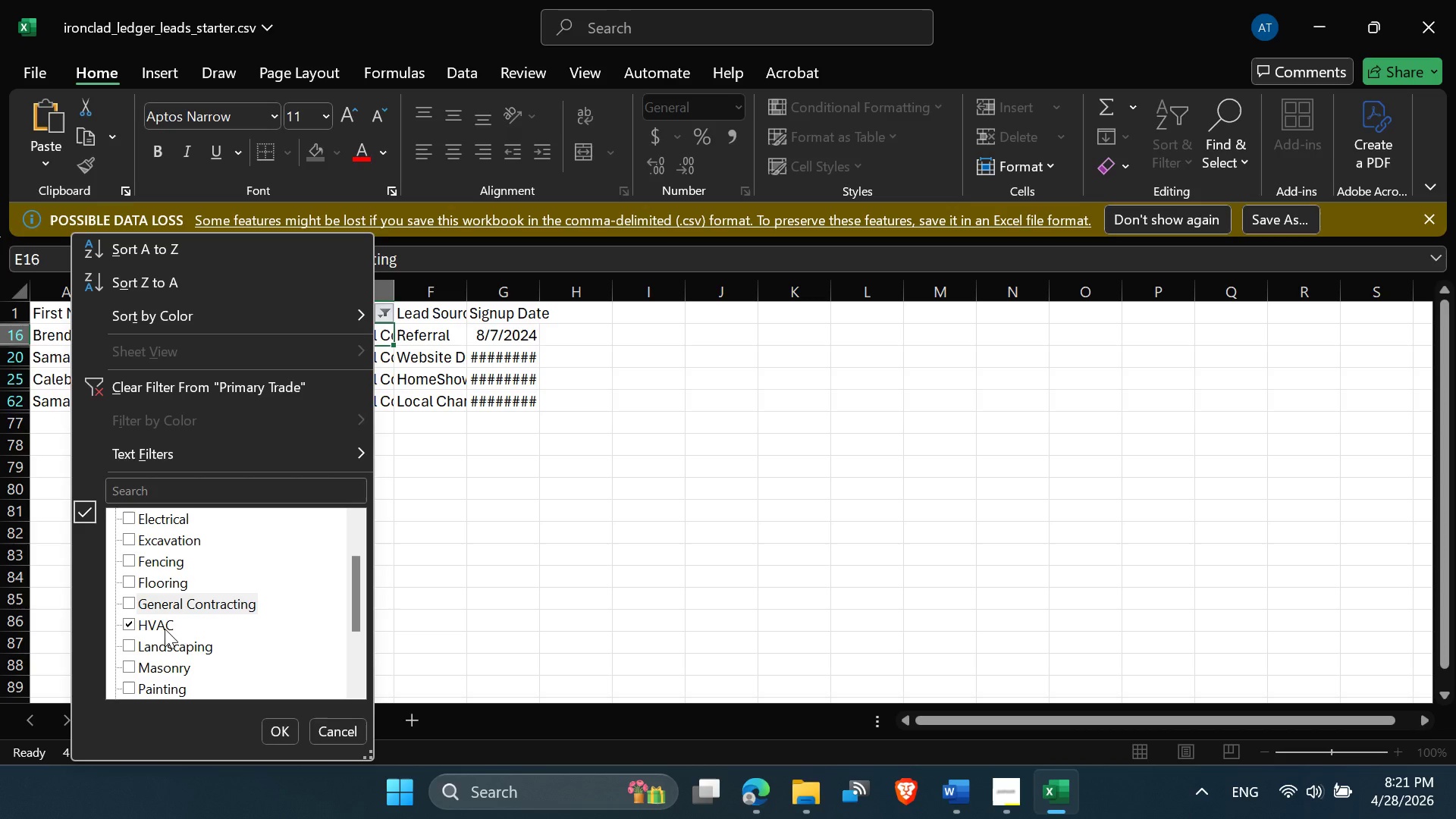 
left_click_drag(start_coordinate=[288, 733], to_coordinate=[284, 733])
 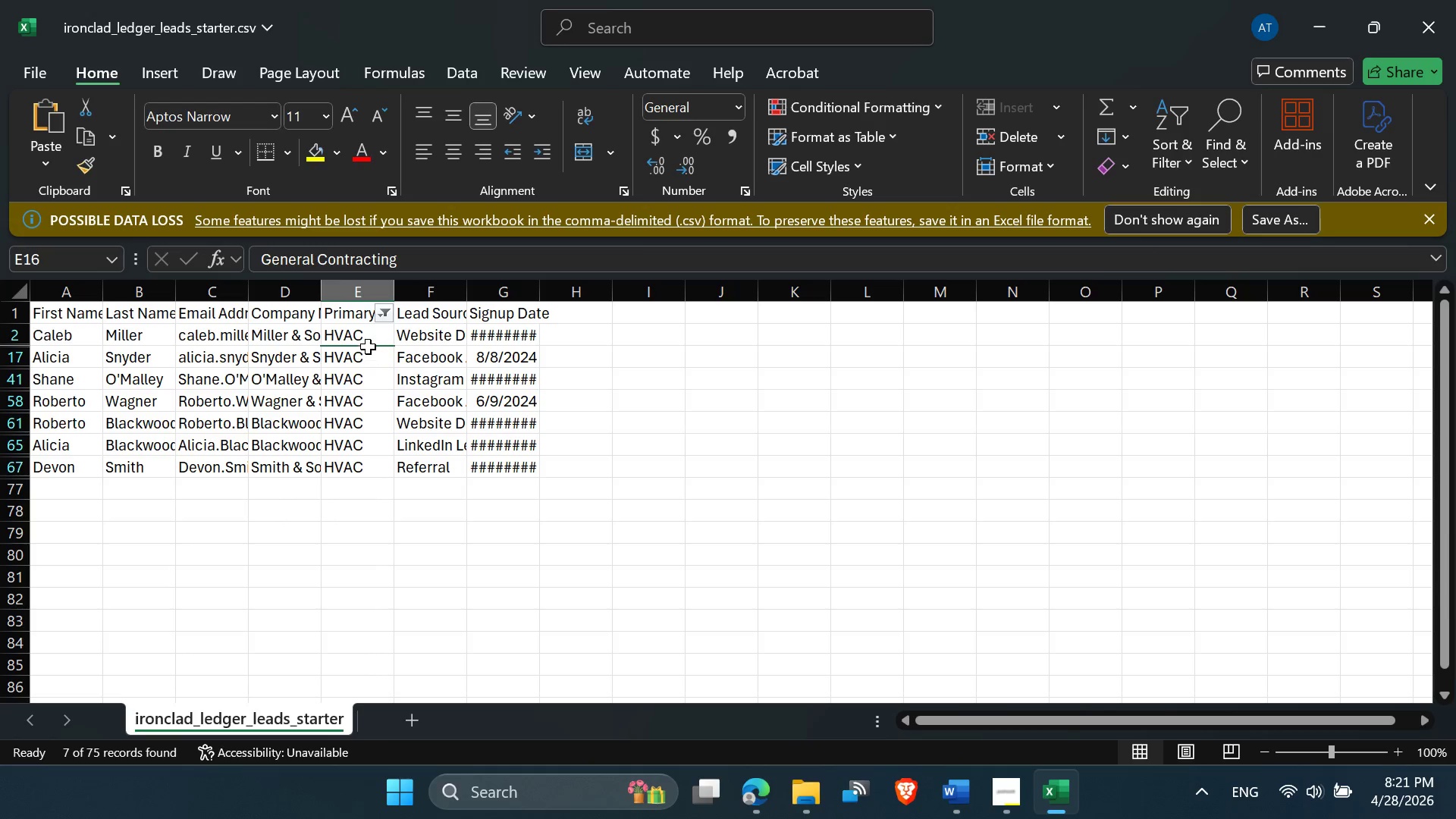 
left_click([364, 340])
 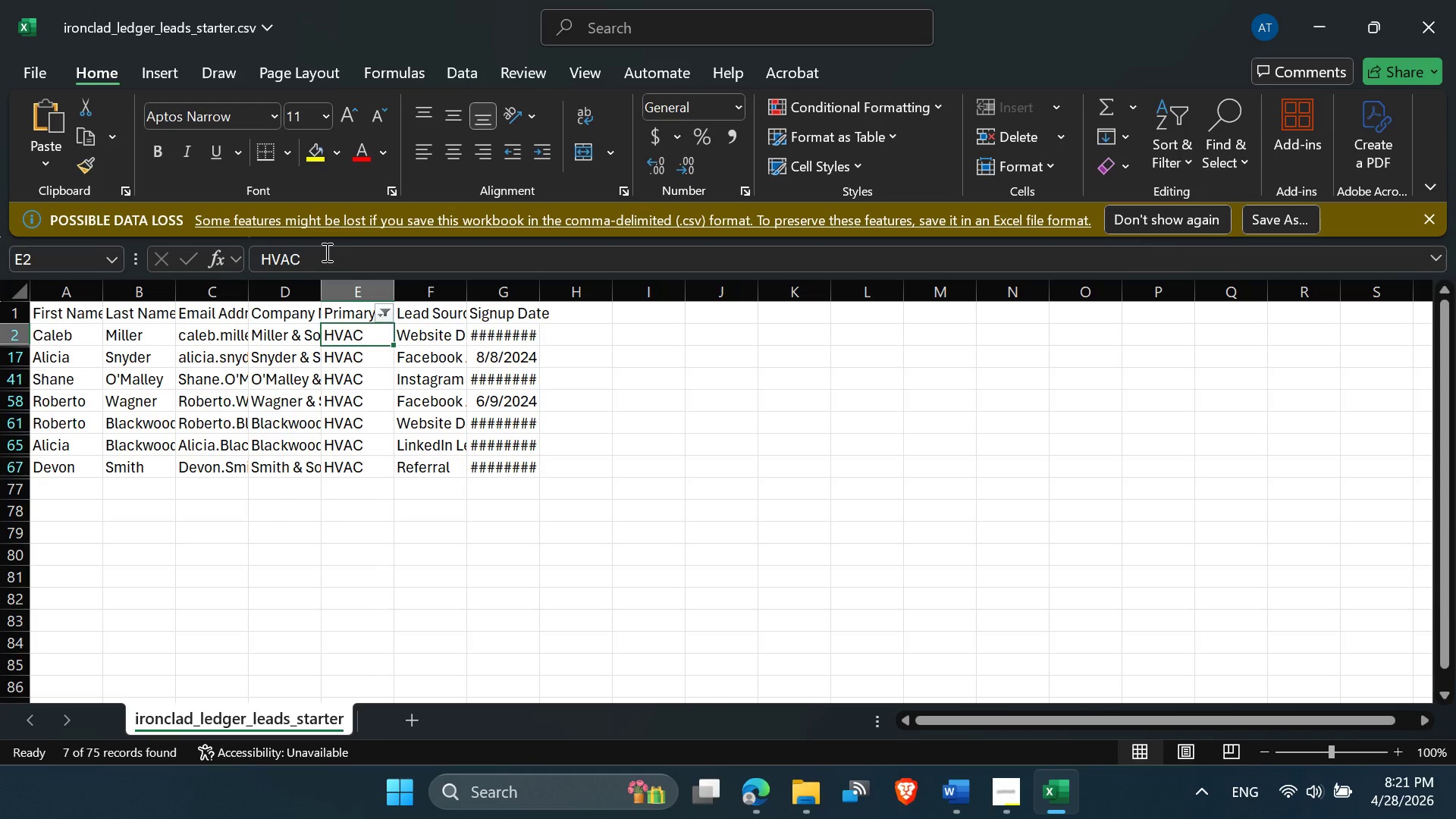 
left_click_drag(start_coordinate=[322, 253], to_coordinate=[256, 253])
 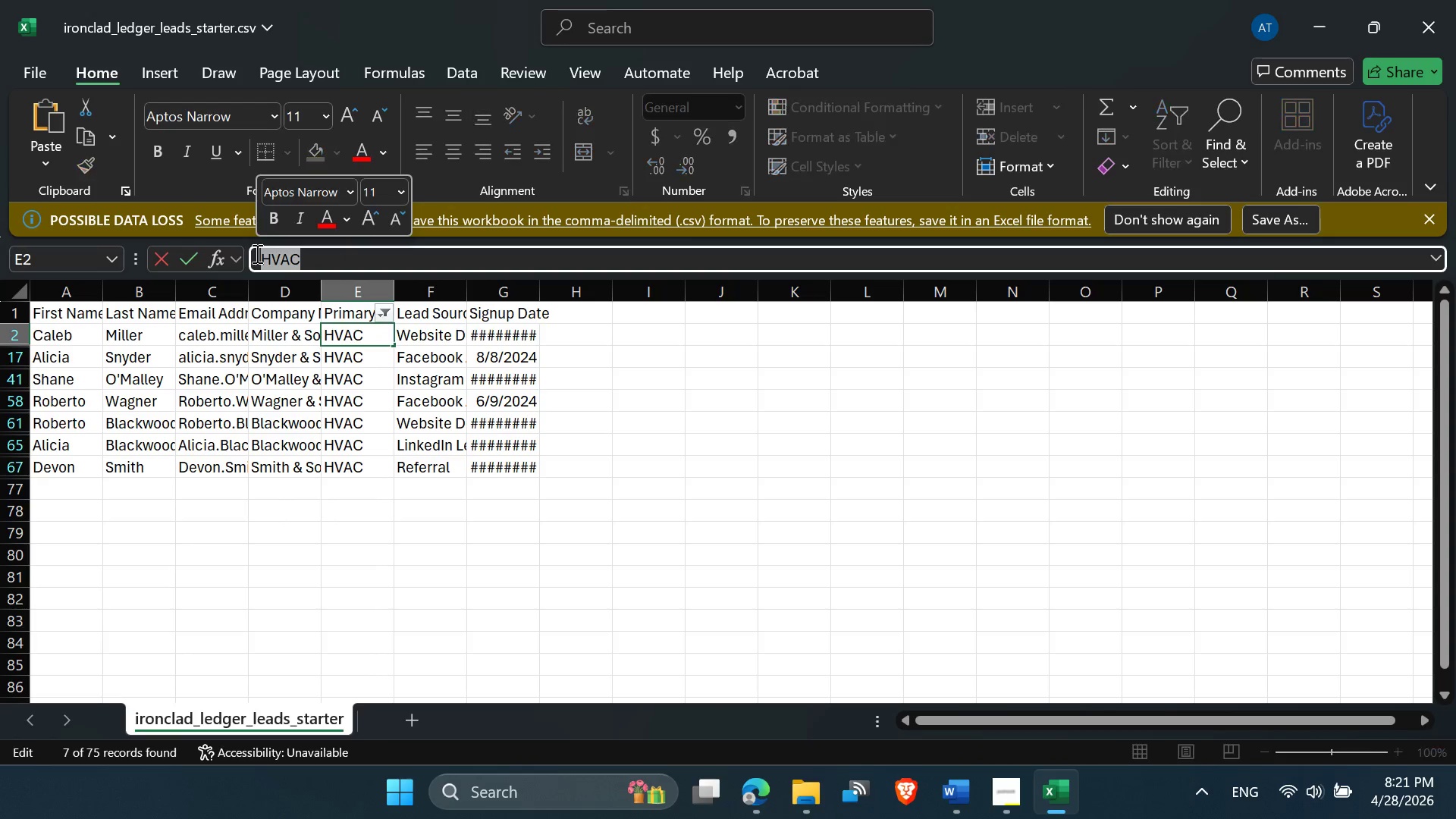 
key(Control+C)
 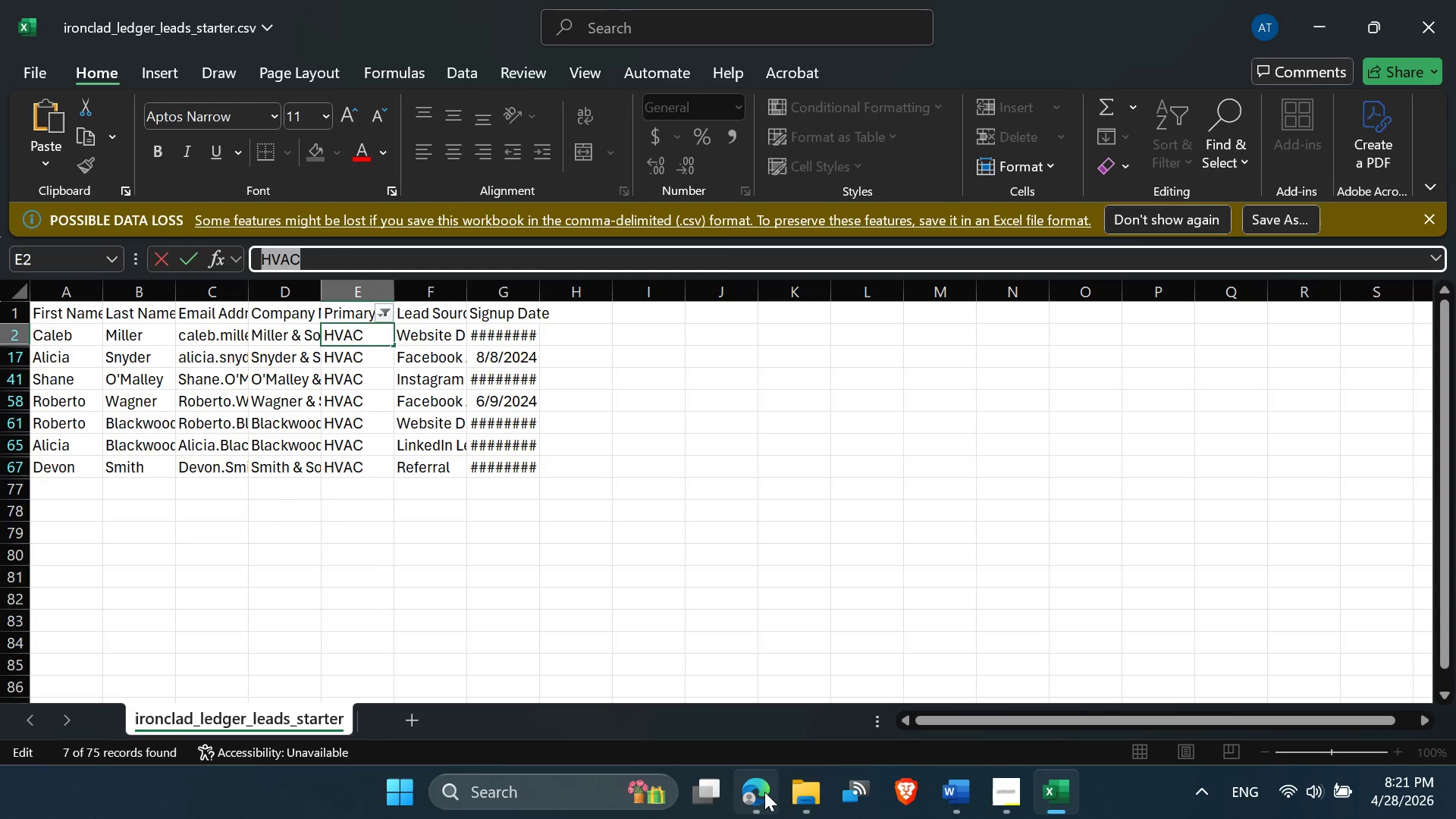 
left_click([756, 697])
 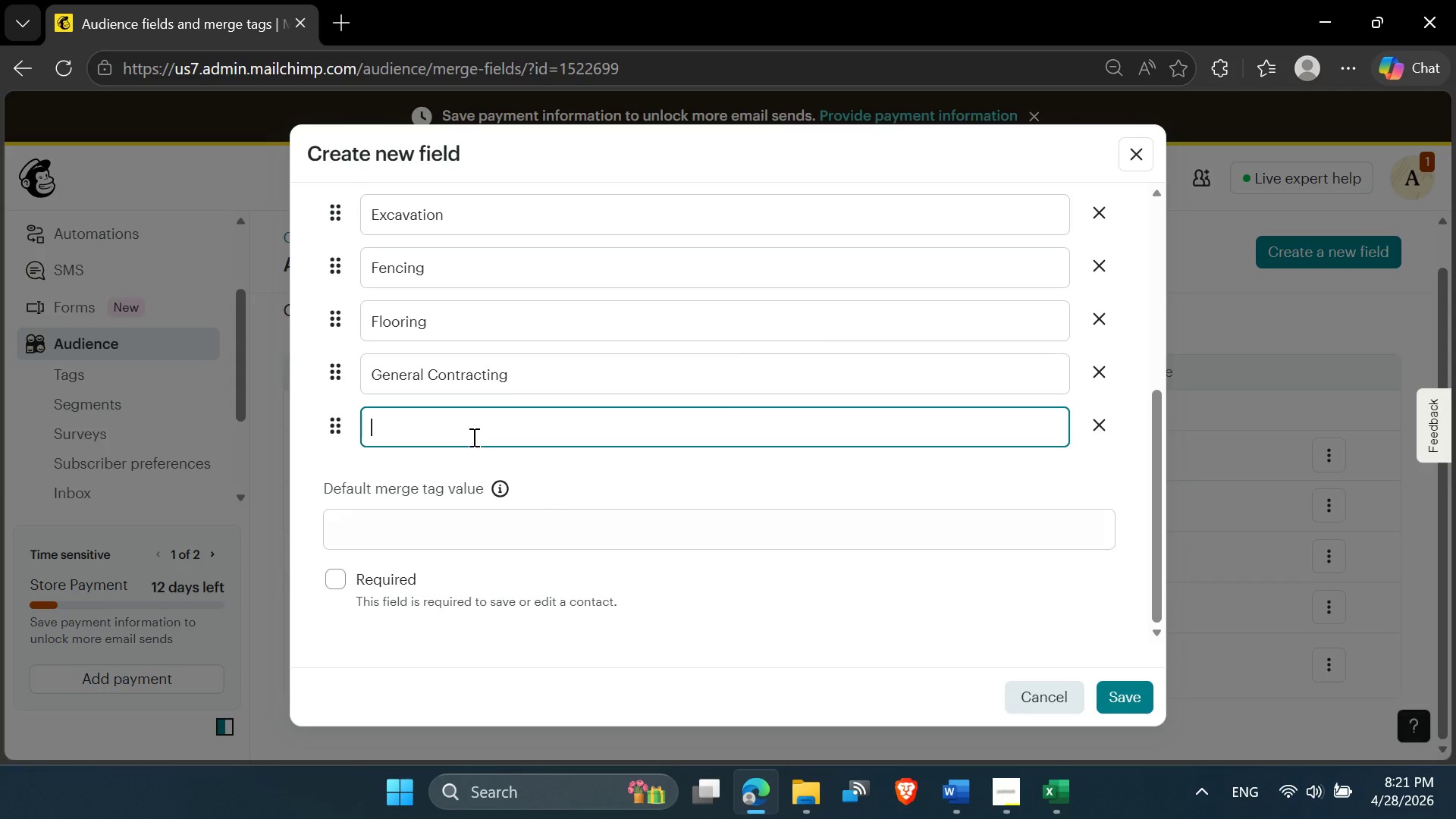 
key(Control+V)
 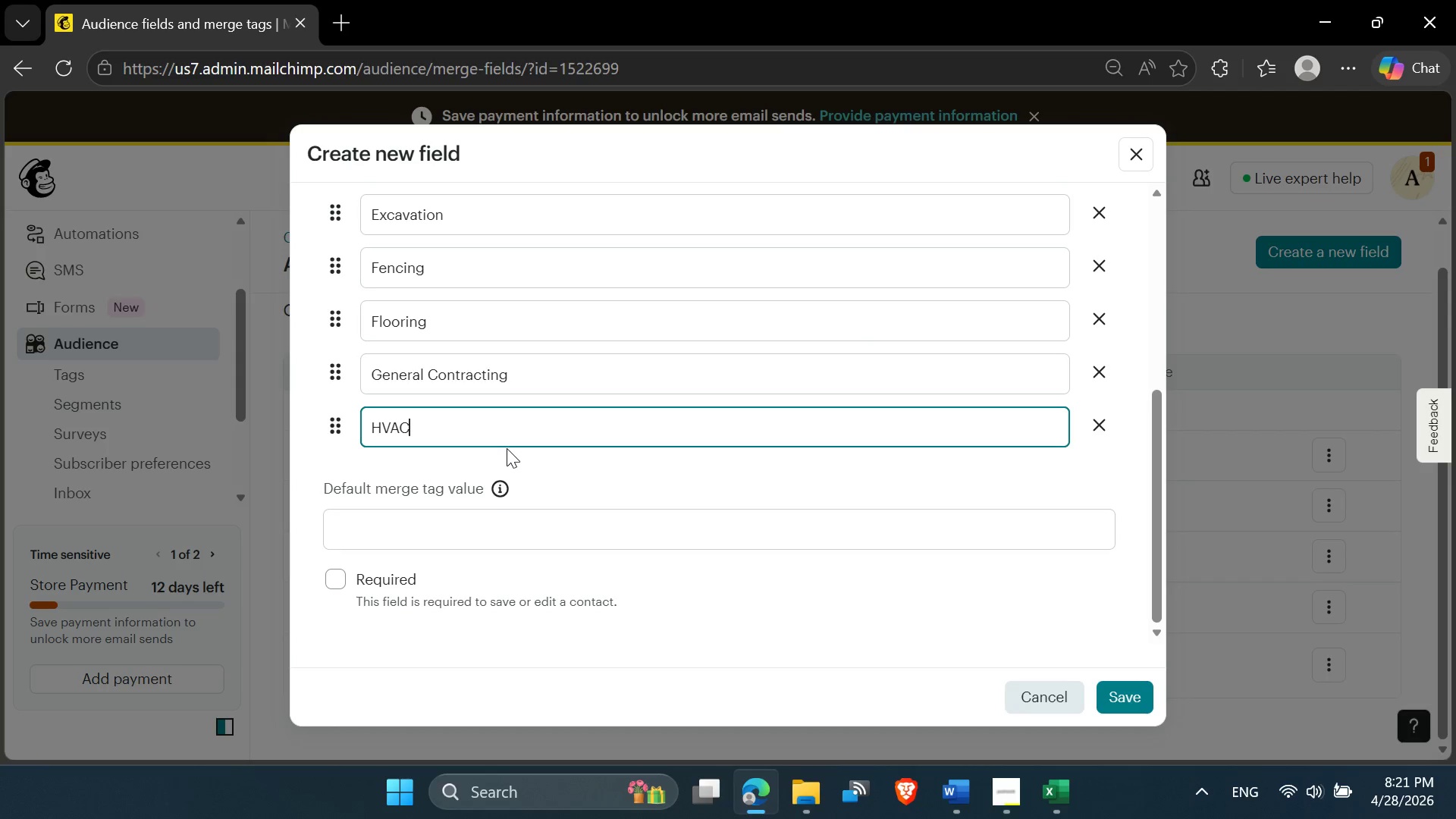 
key(Enter)
 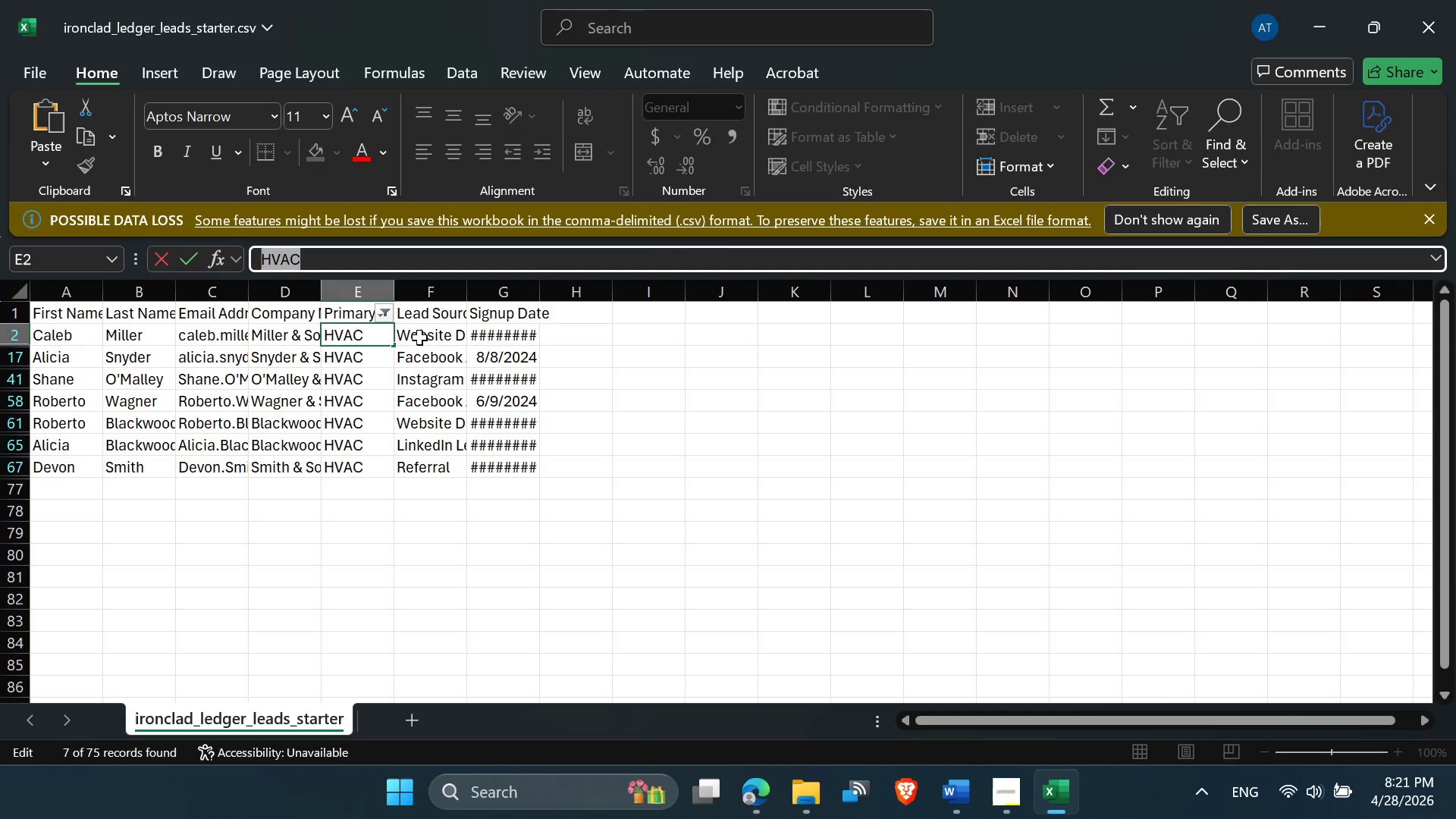 
left_click([382, 313])
 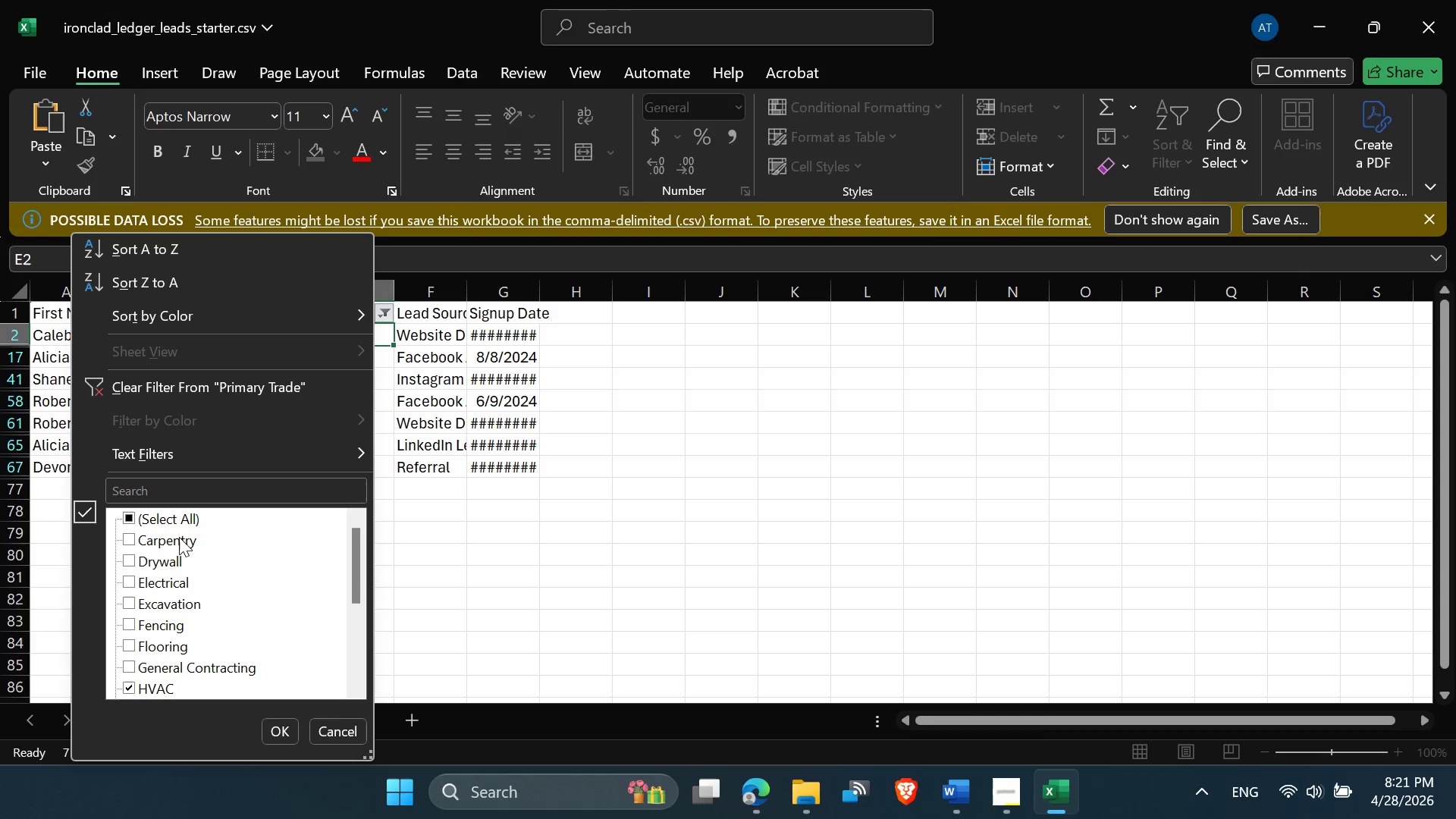 
scroll: coordinate [171, 595], scroll_direction: down, amount: 2.0
 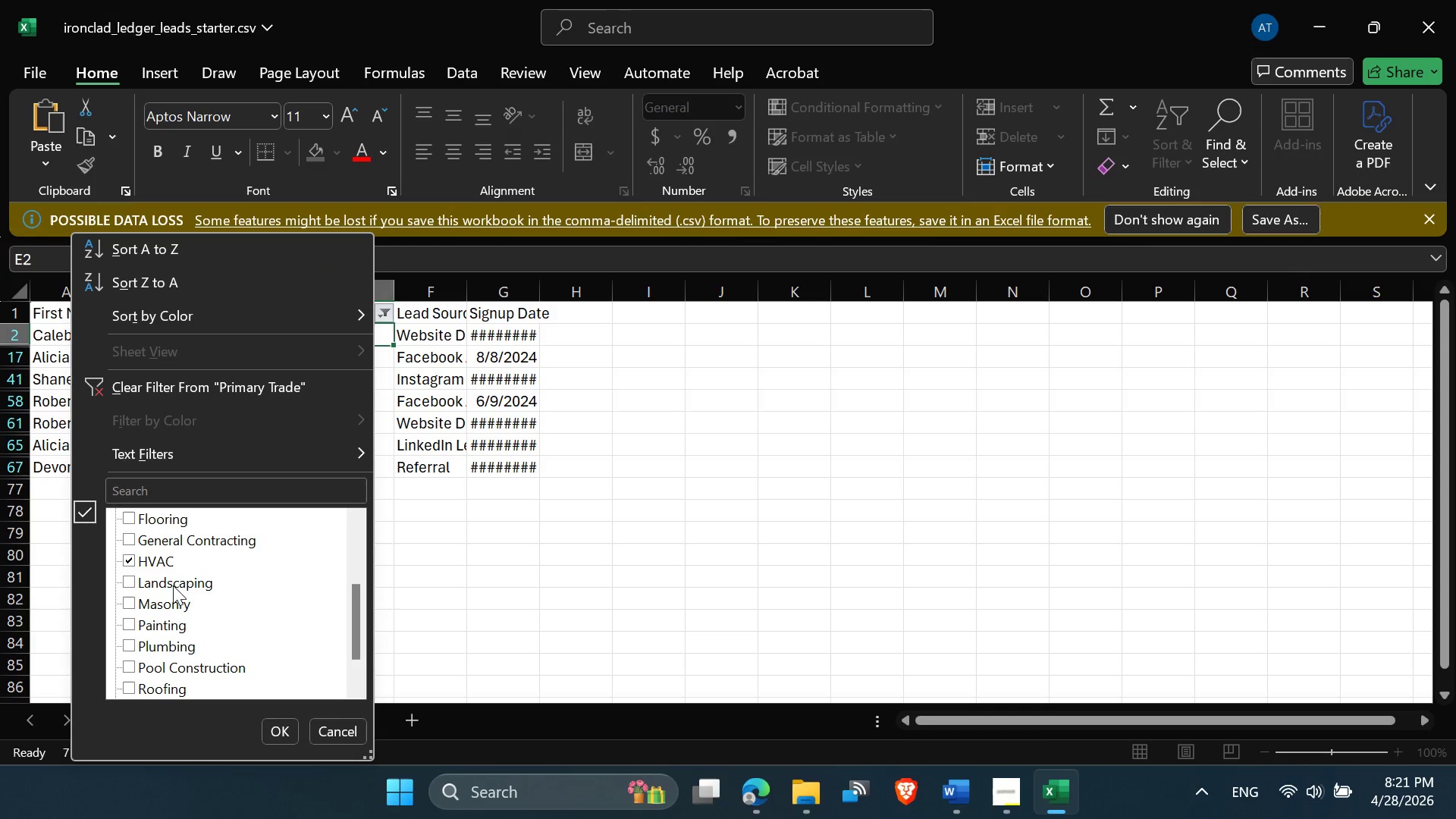 
left_click([173, 583])
 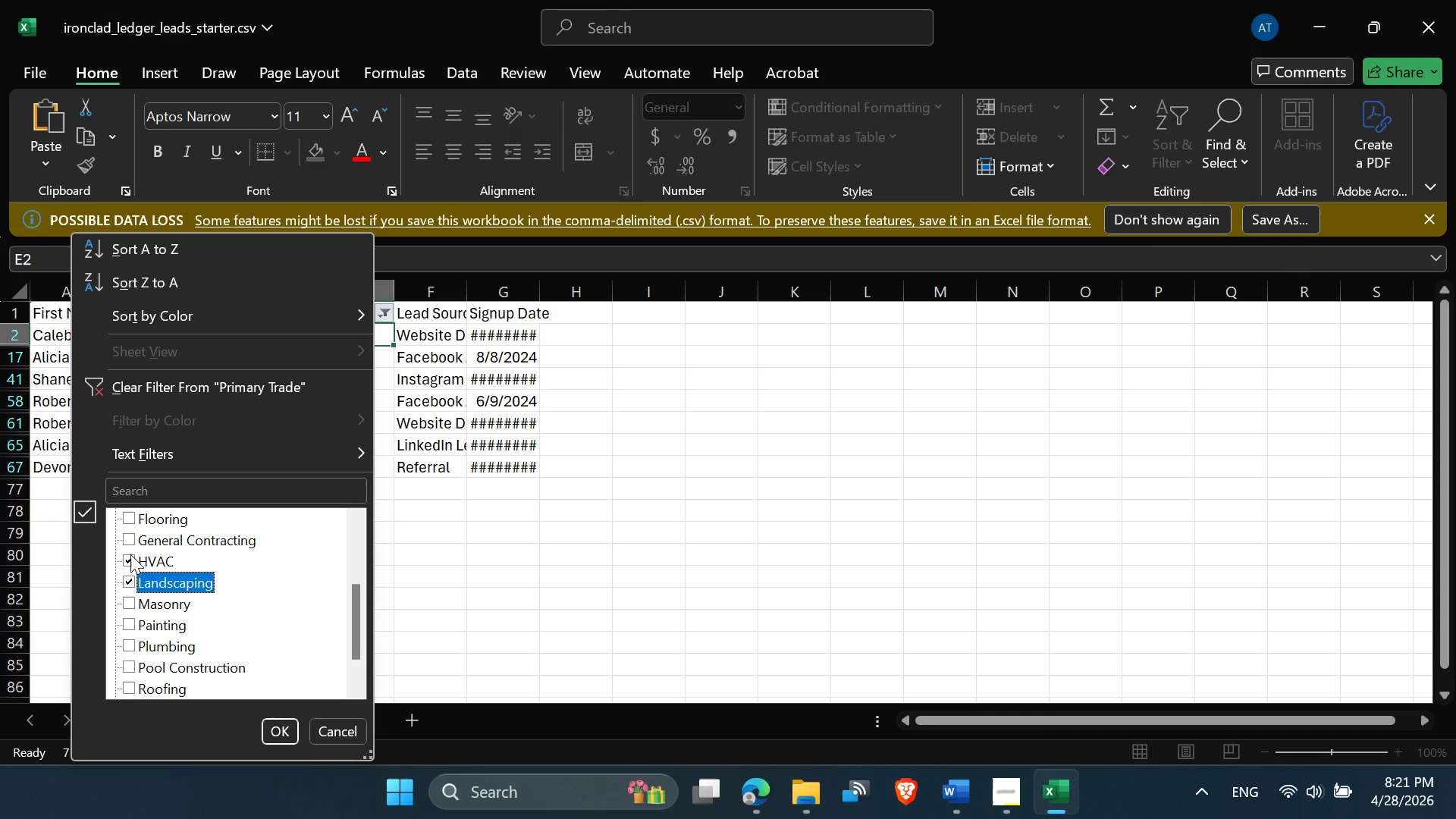 
left_click([130, 554])
 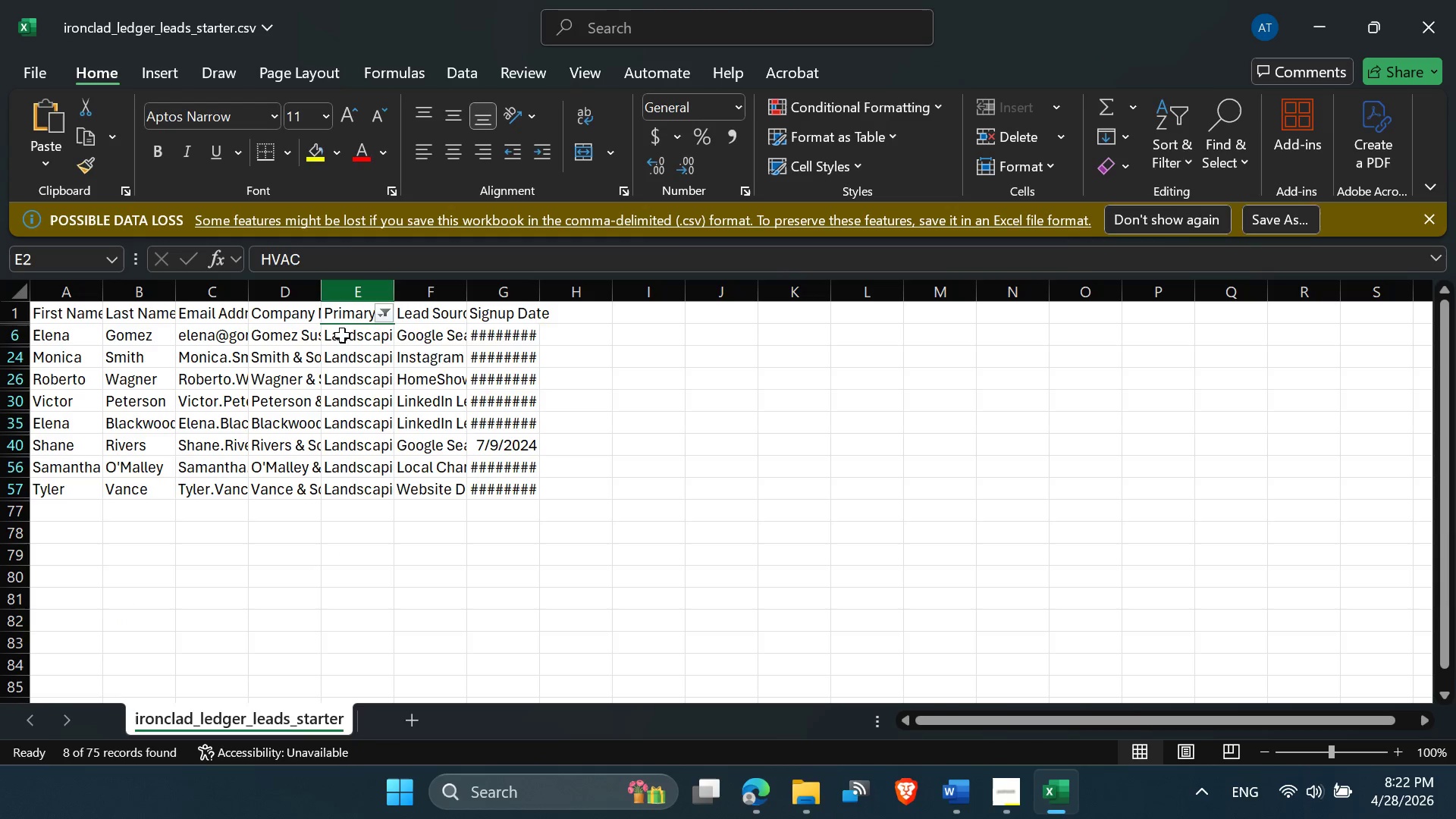 
left_click([347, 340])
 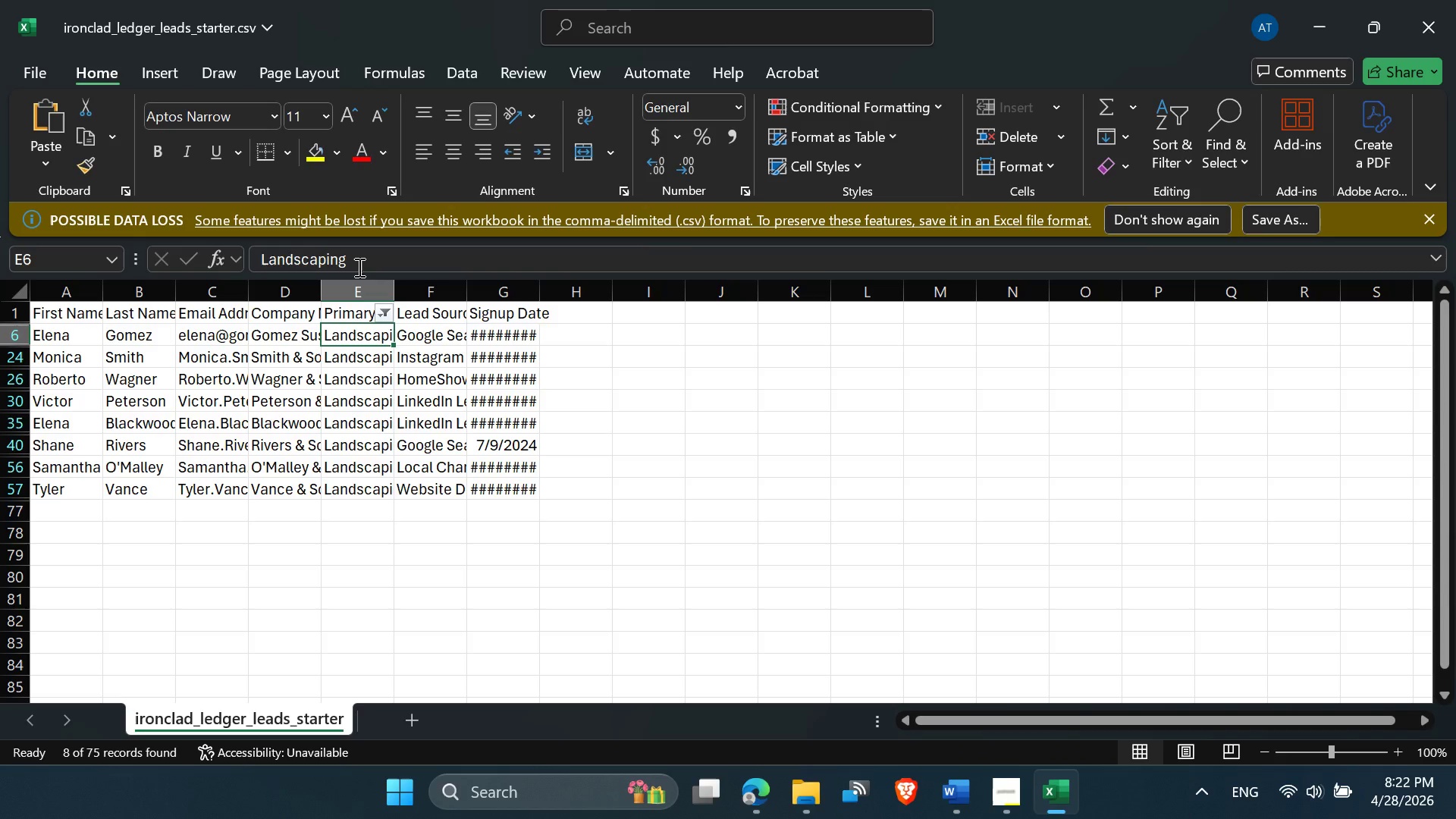 
left_click_drag(start_coordinate=[357, 266], to_coordinate=[231, 255])
 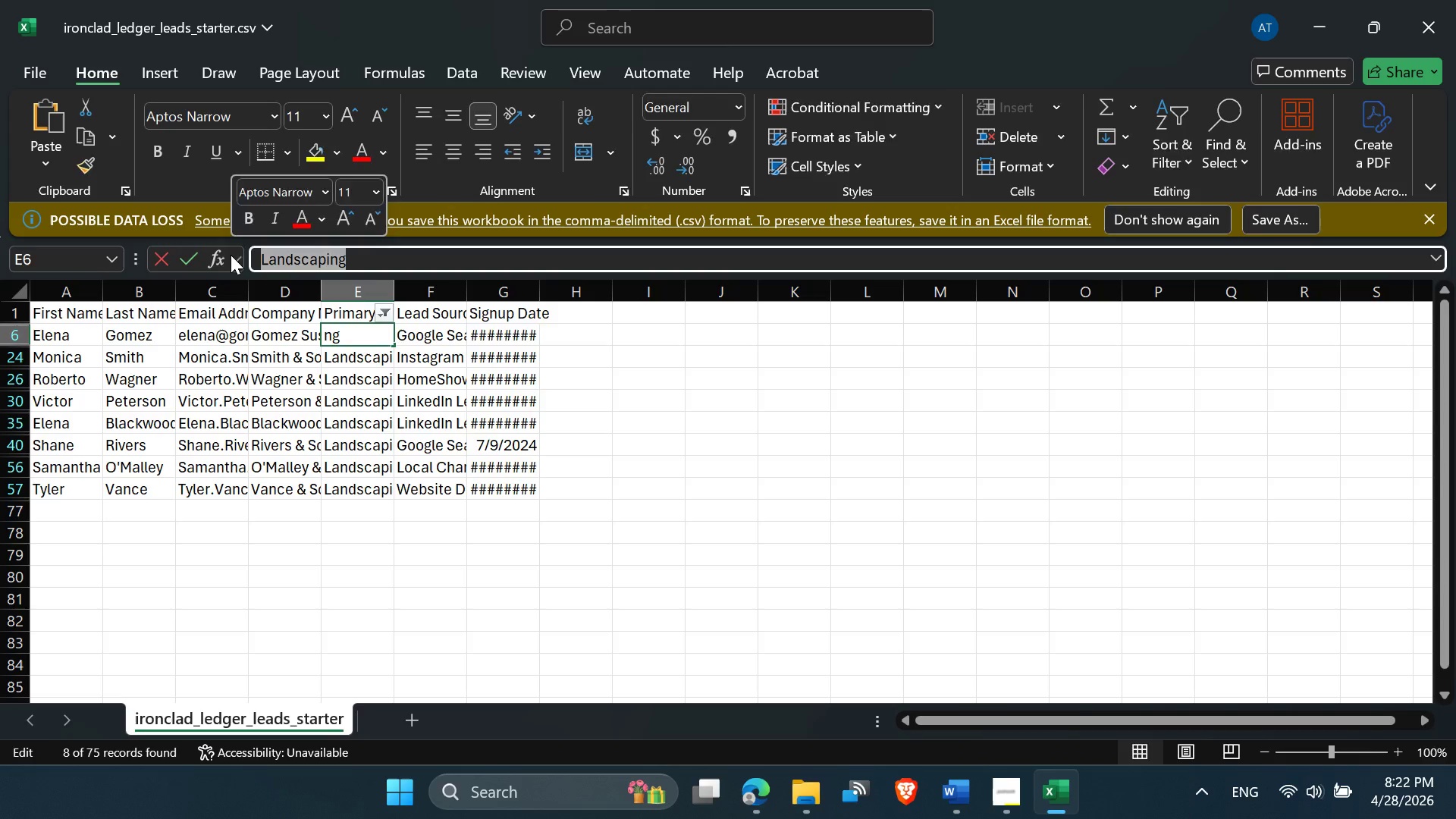 
key(Control+C)
 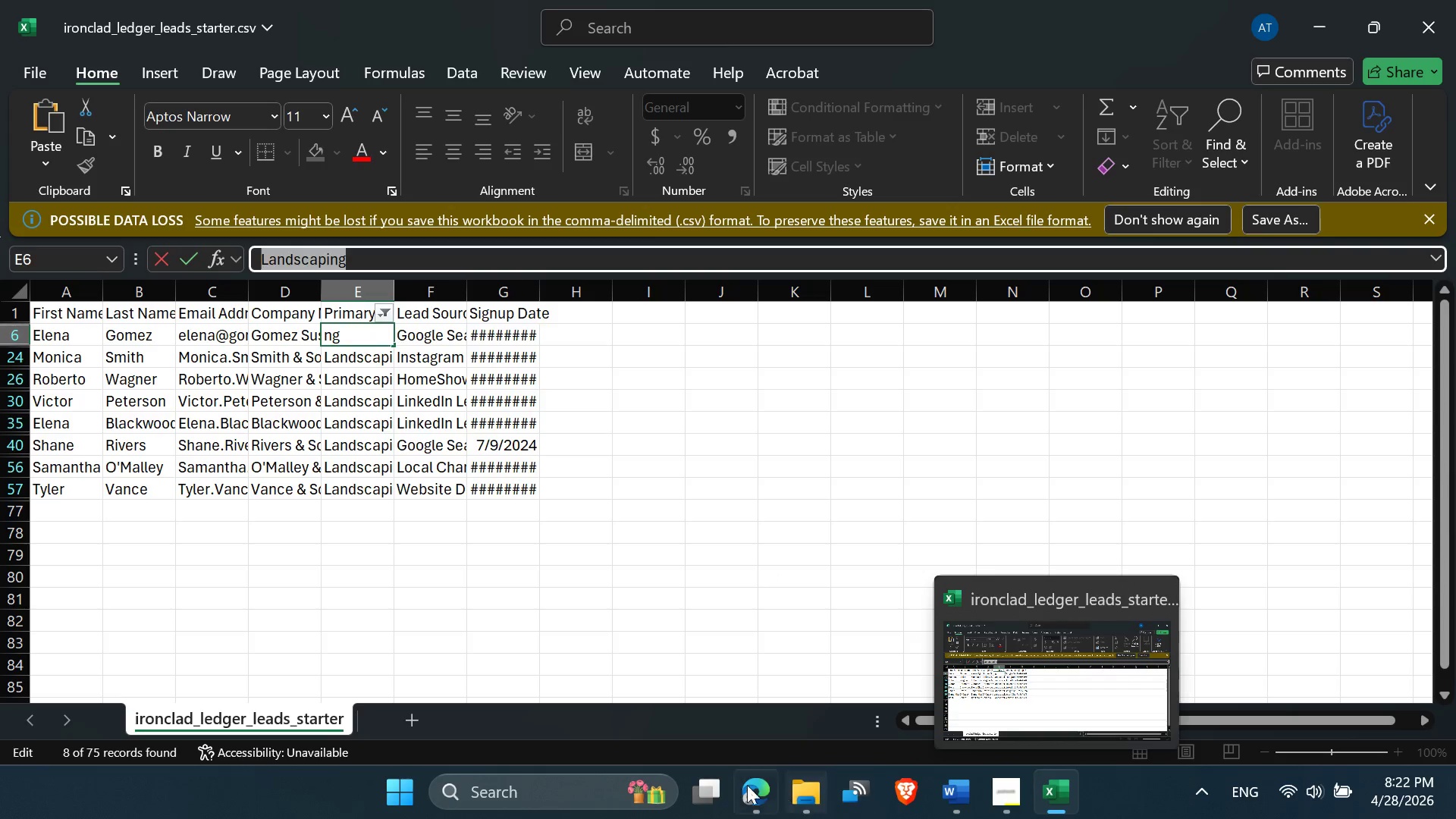 
key(Control+V)
 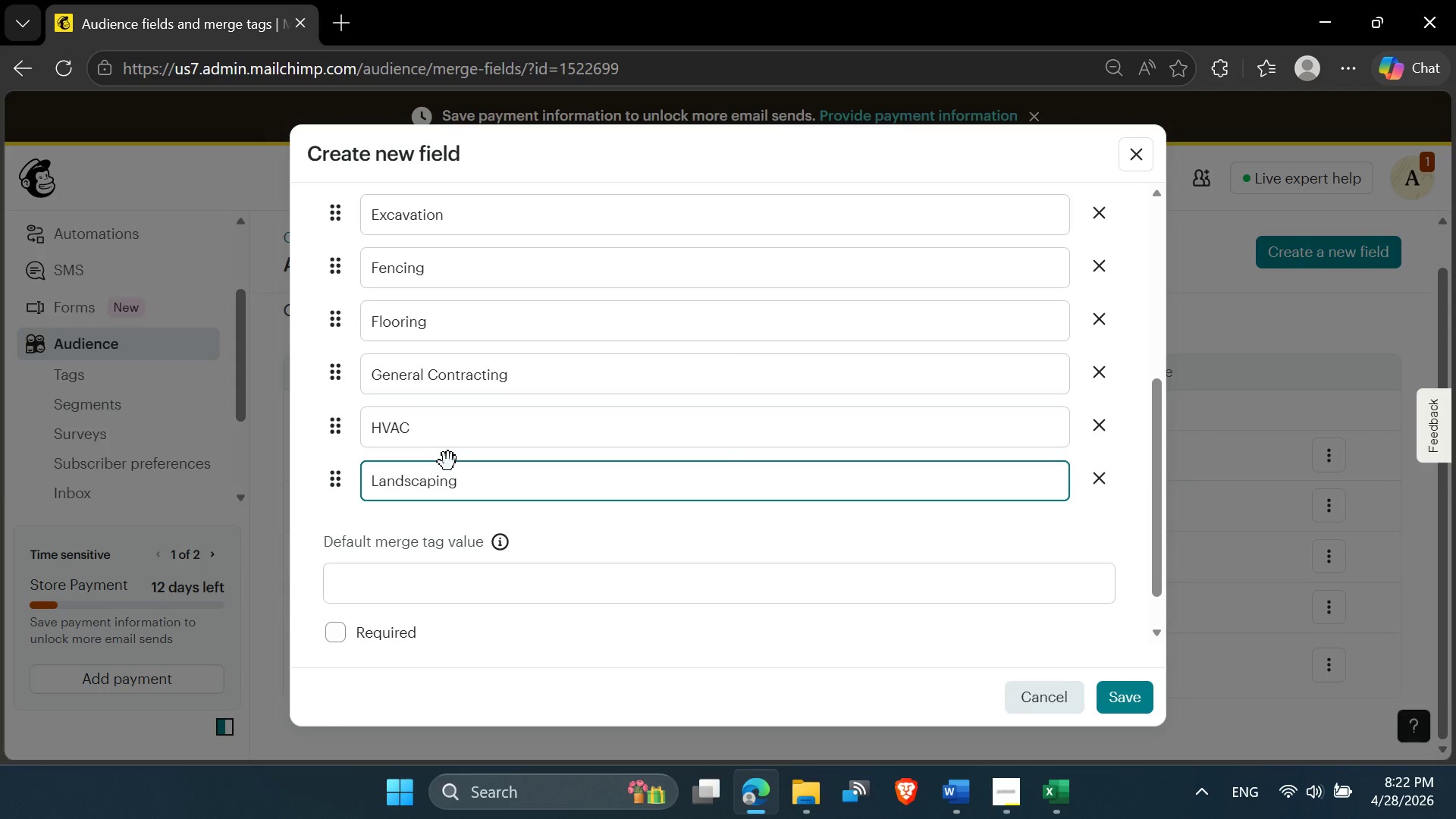 
key(Enter)
 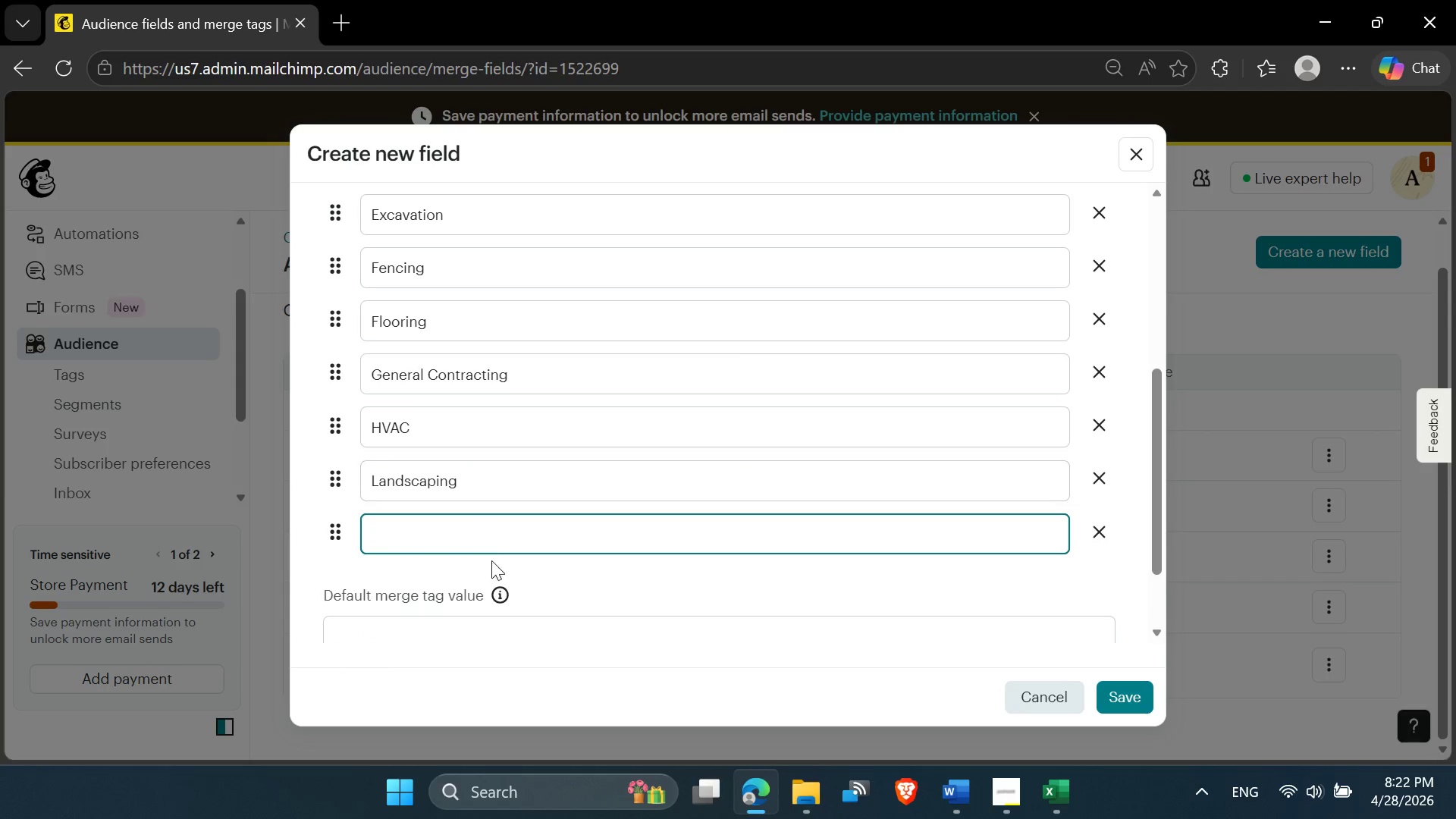 
scroll: coordinate [658, 702], scroll_direction: down, amount: 1.0
 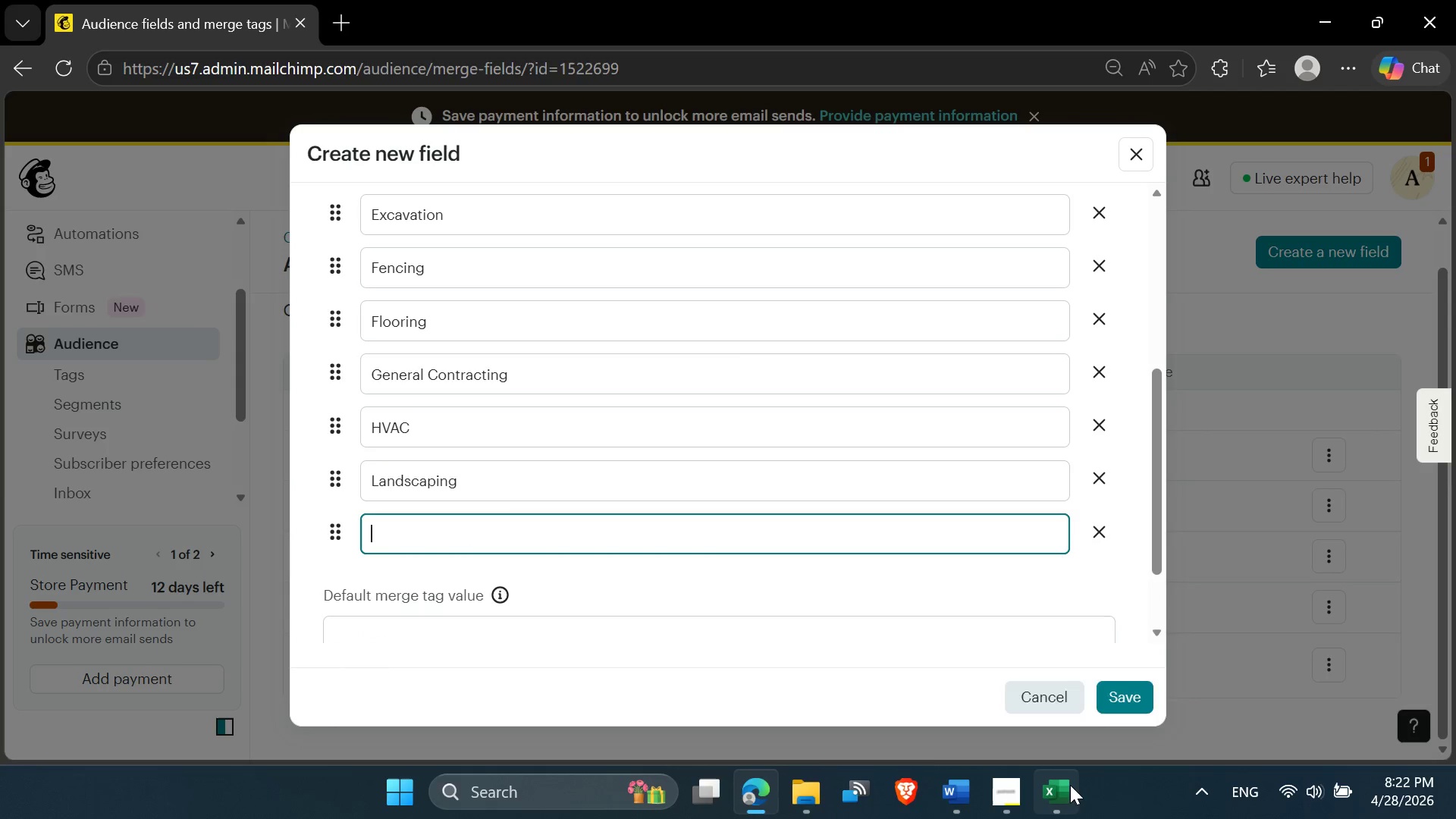 
left_click([1064, 789])
 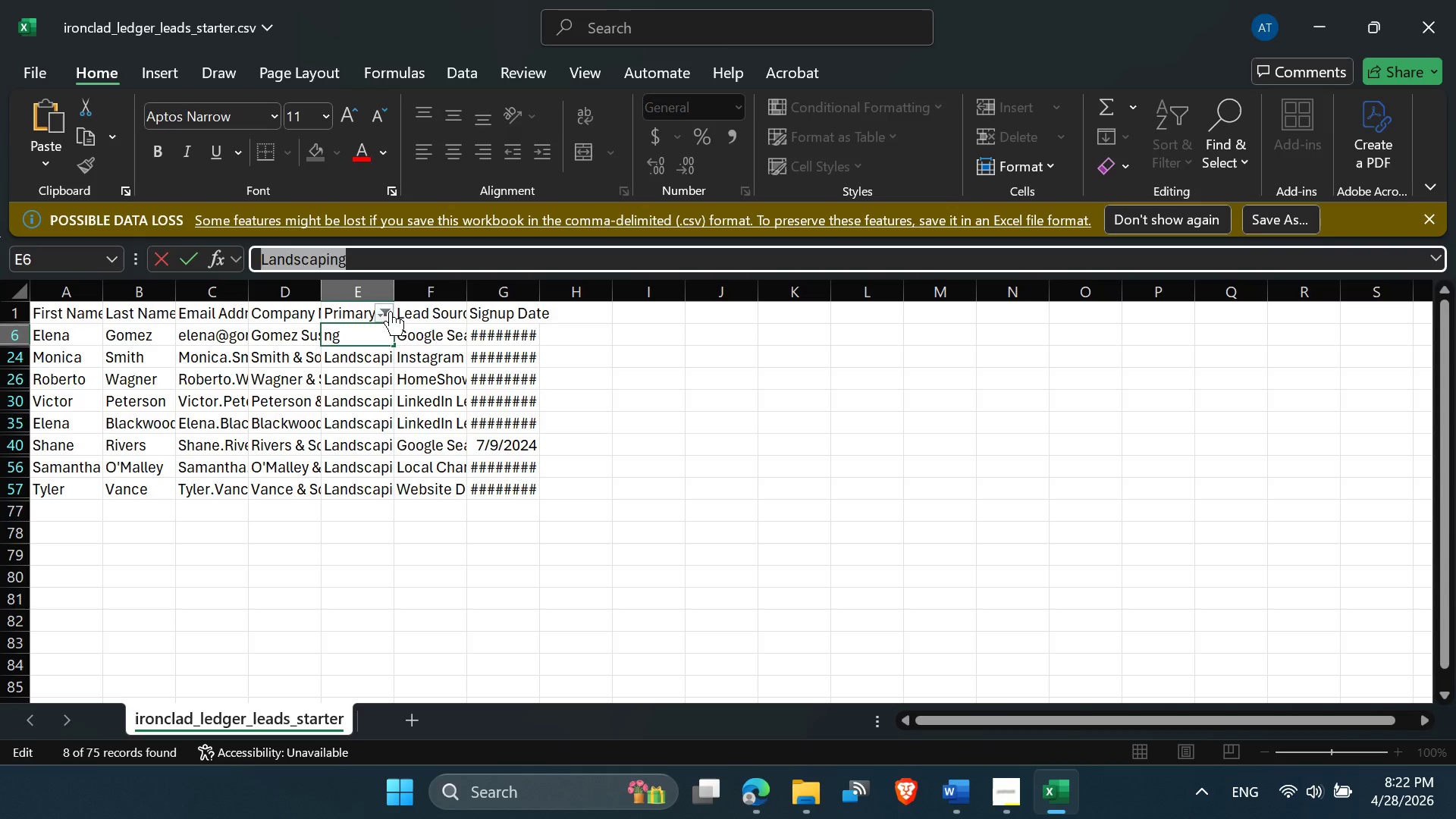 
left_click([388, 313])
 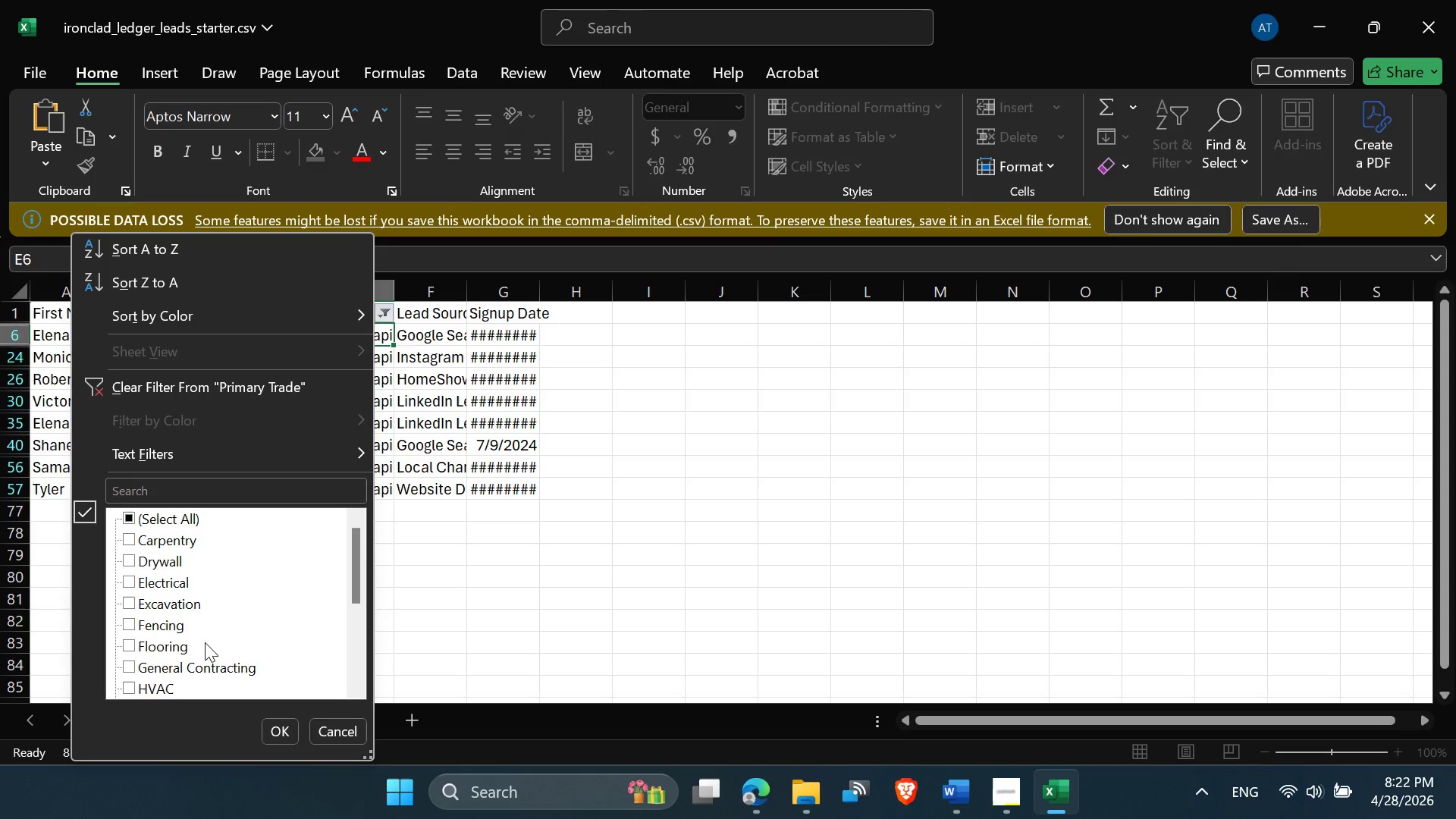 
scroll: coordinate [199, 632], scroll_direction: down, amount: 3.0
 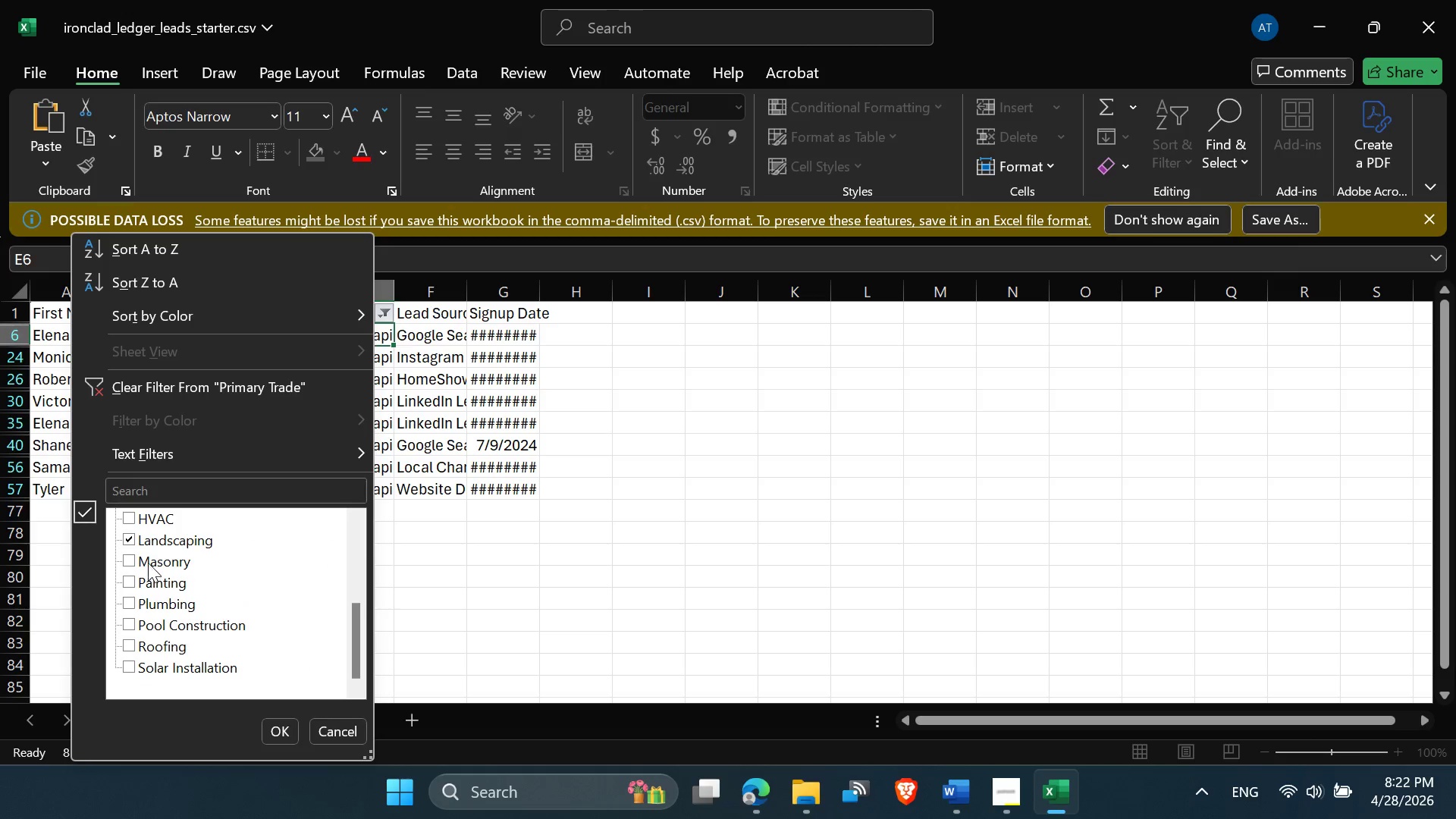 
left_click([148, 562])
 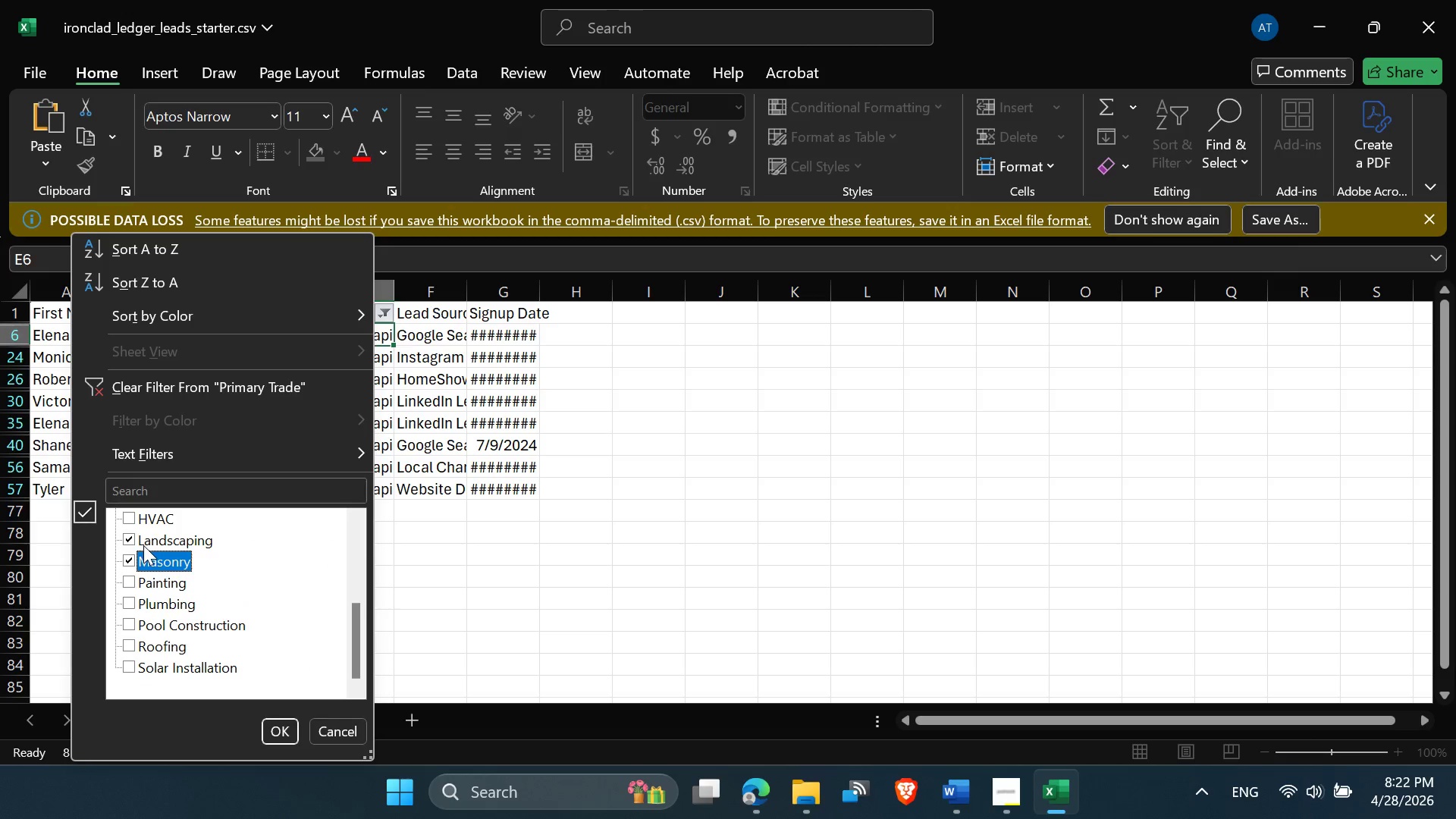 
left_click([143, 545])
 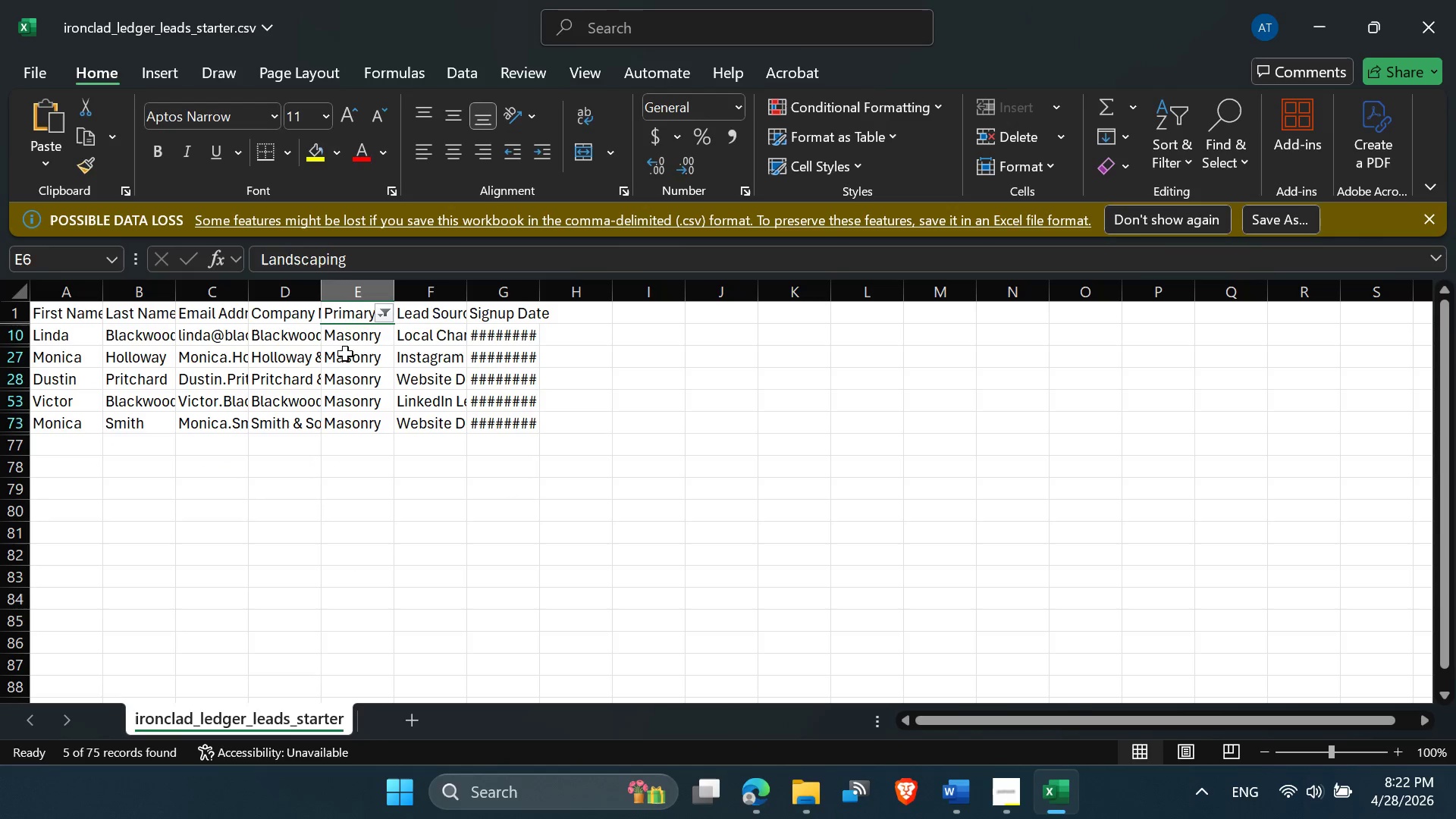 
left_click([340, 337])
 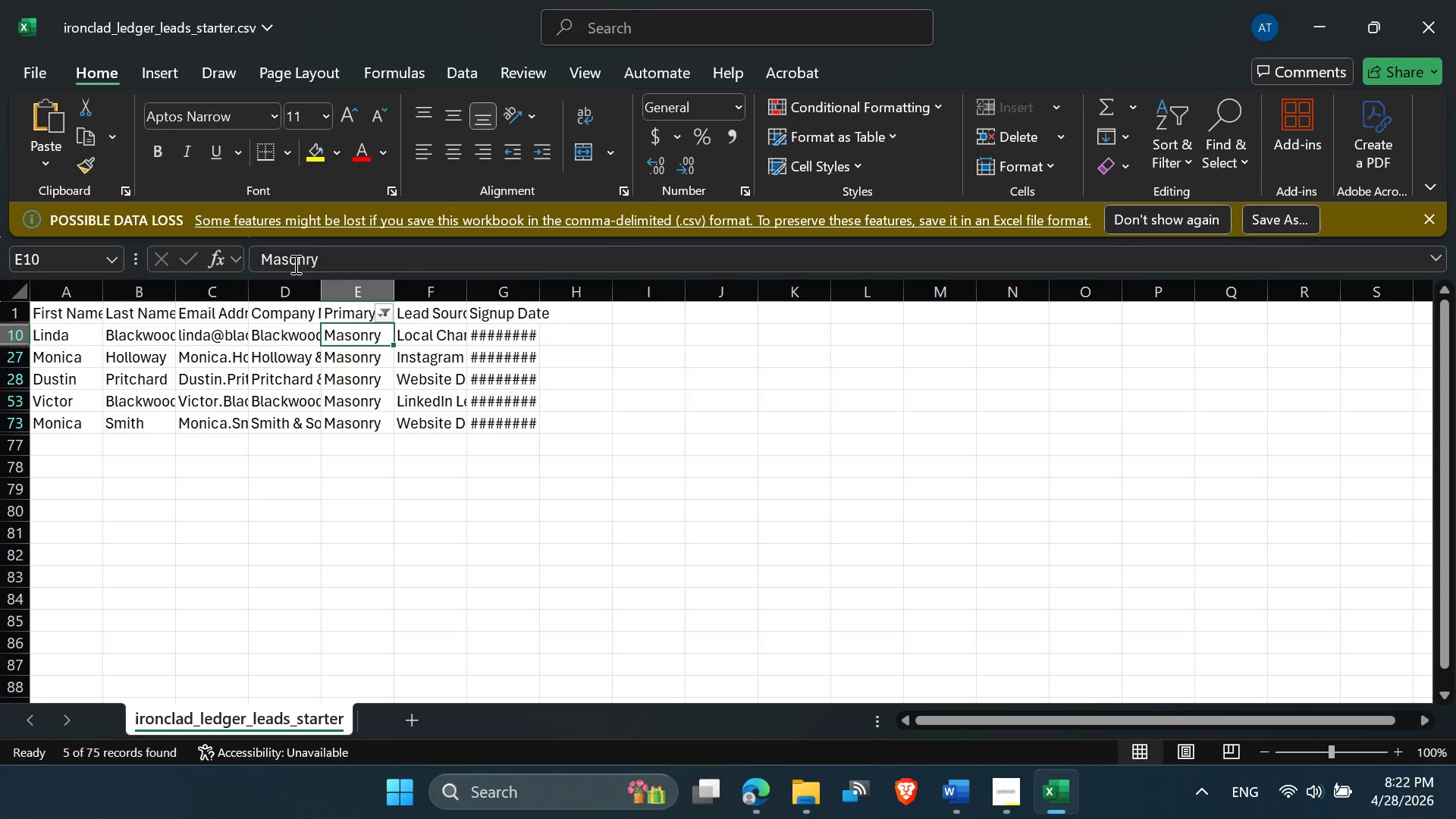 
double_click([294, 264])
 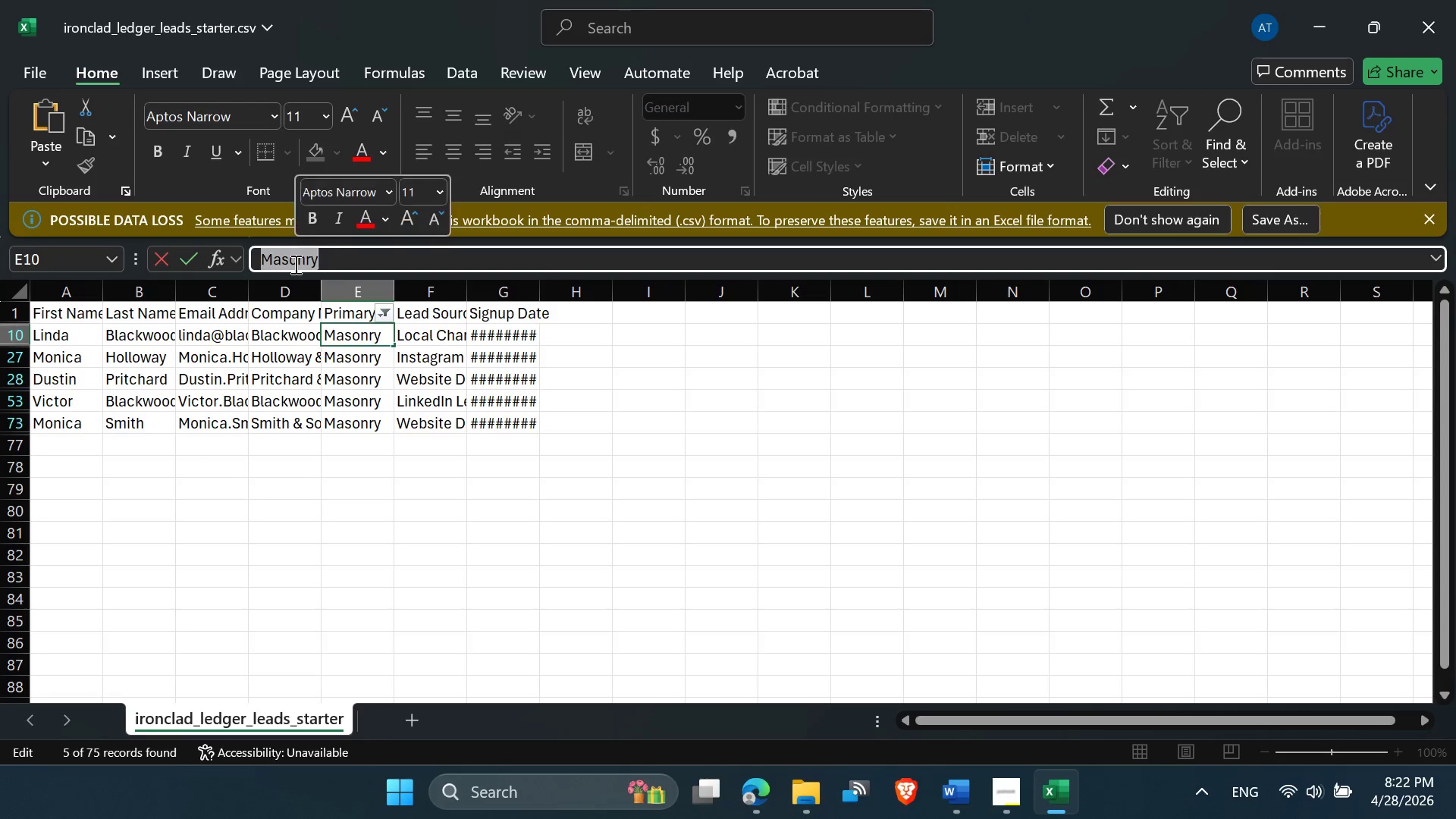 
key(Control+C)
 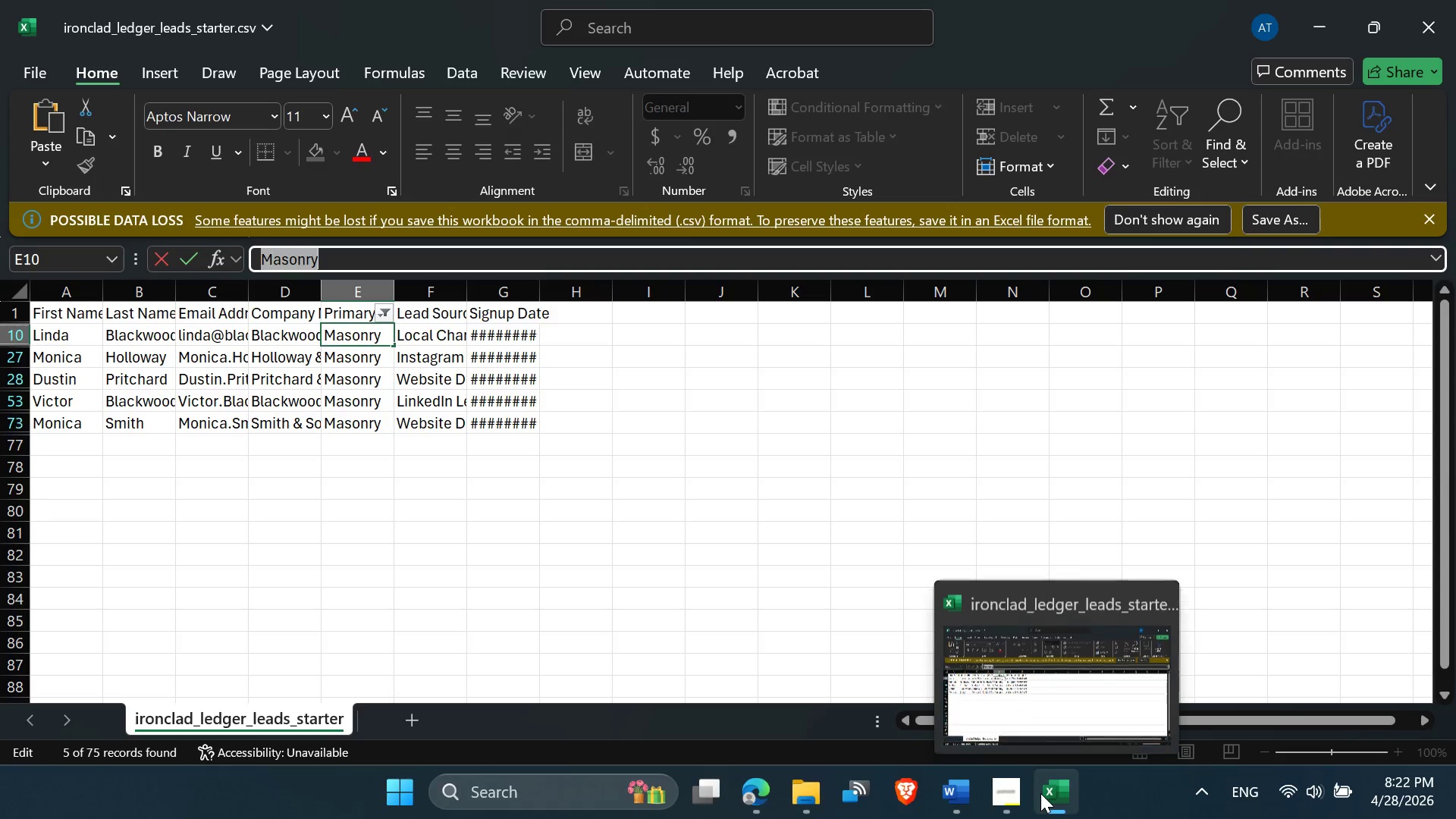 
left_click([1025, 687])
 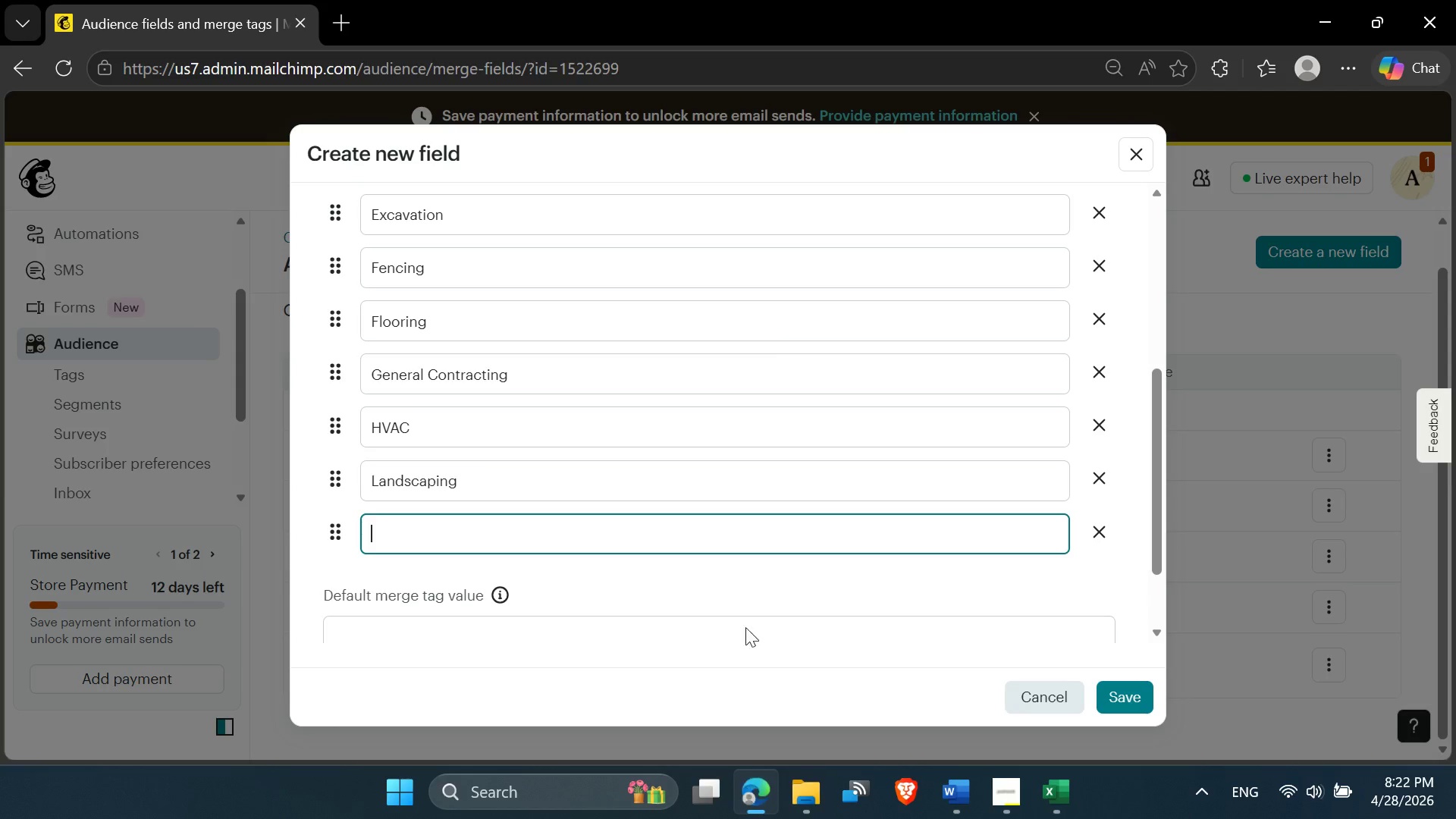 
key(Control+V)
 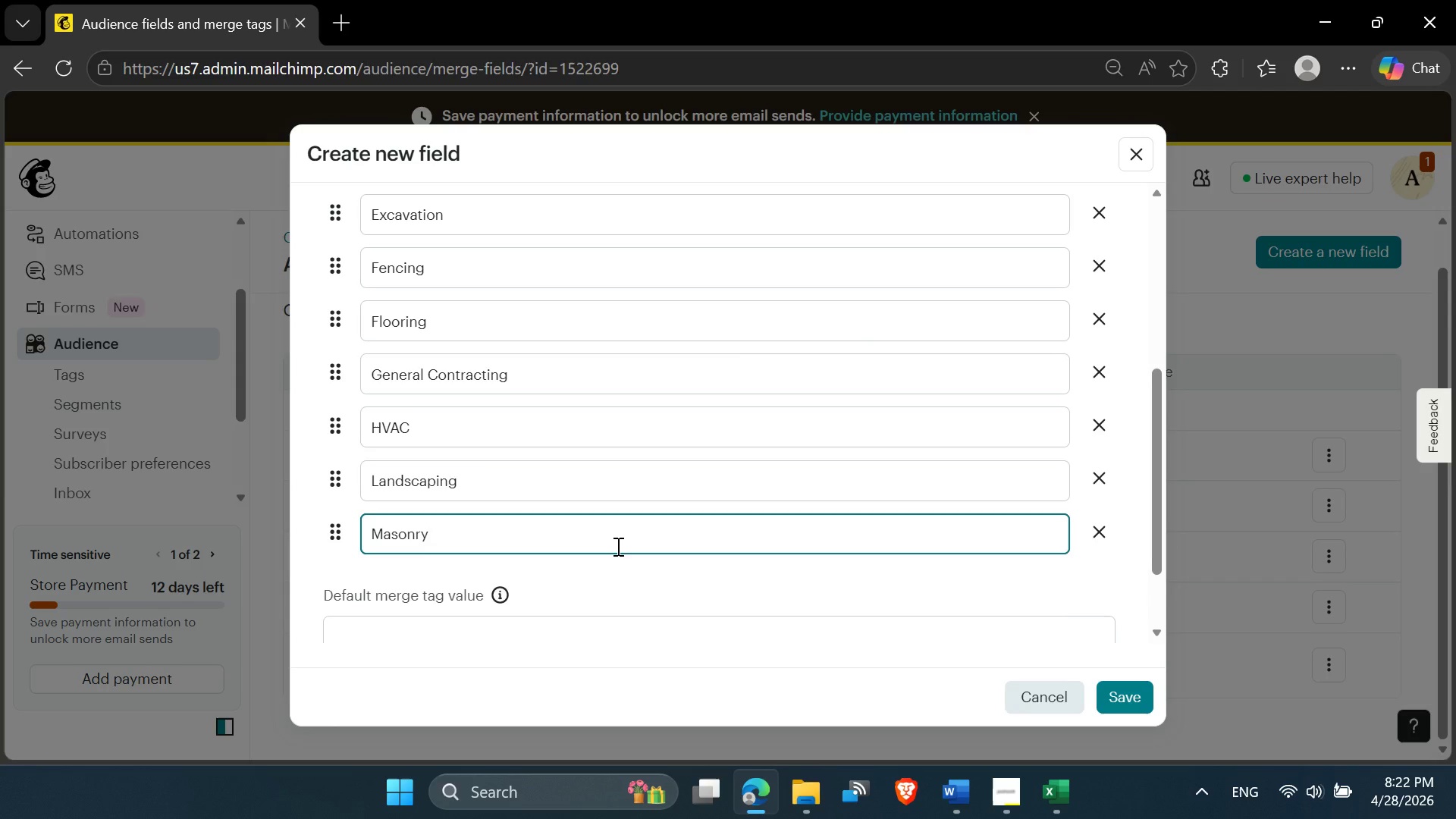 
key(Enter)
 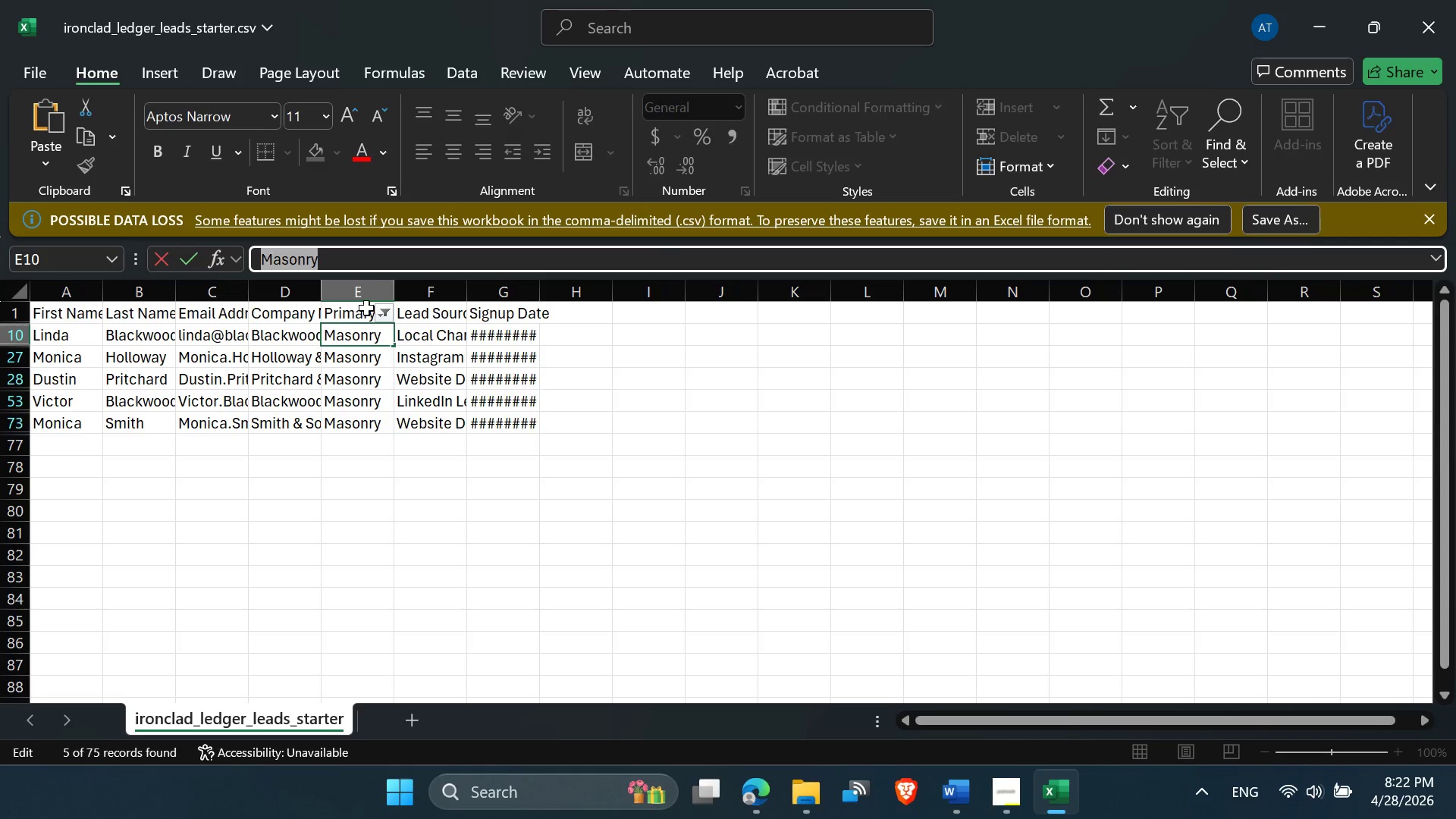 
left_click([382, 313])
 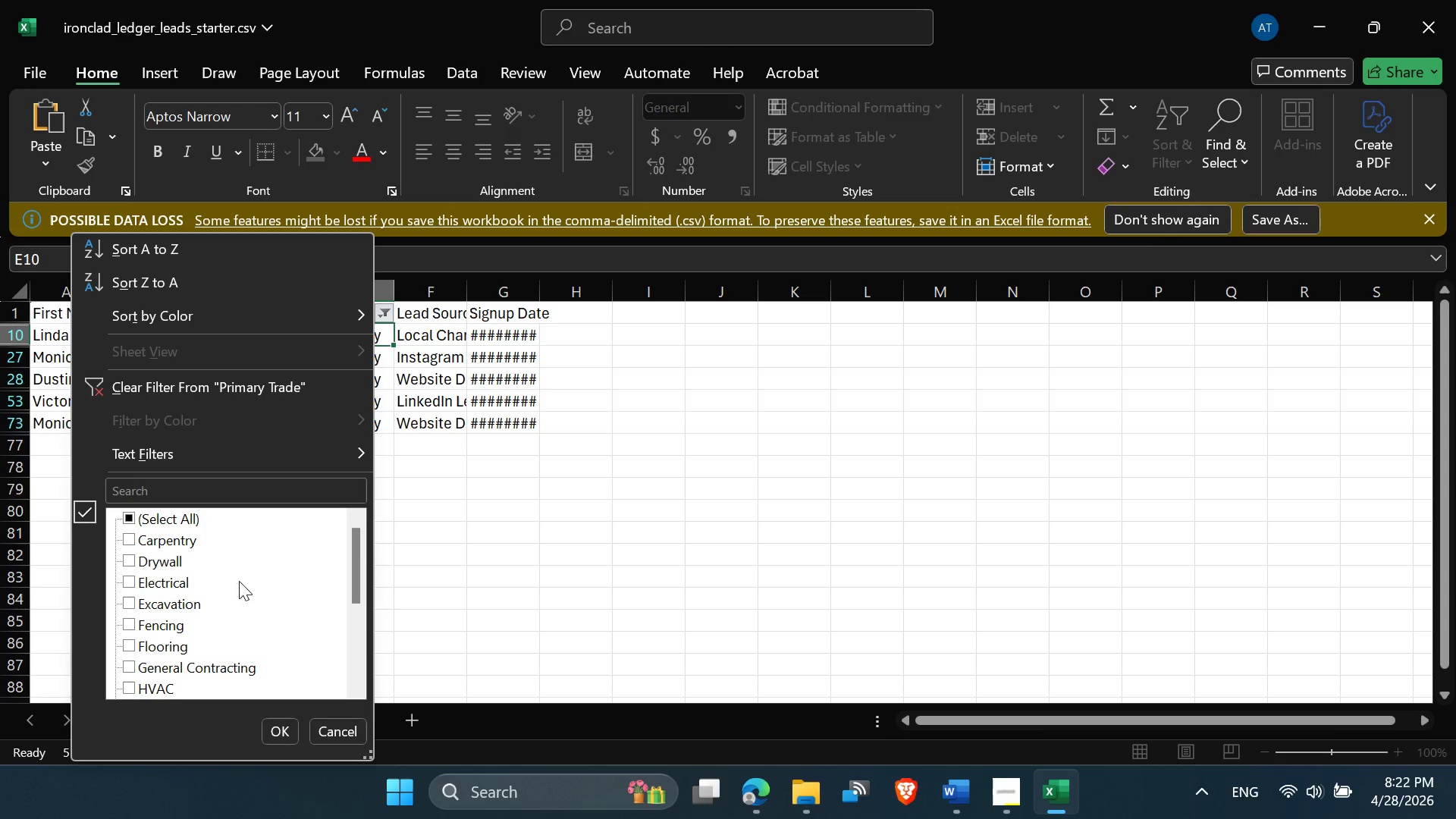 
scroll: coordinate [241, 588], scroll_direction: down, amount: 3.0
 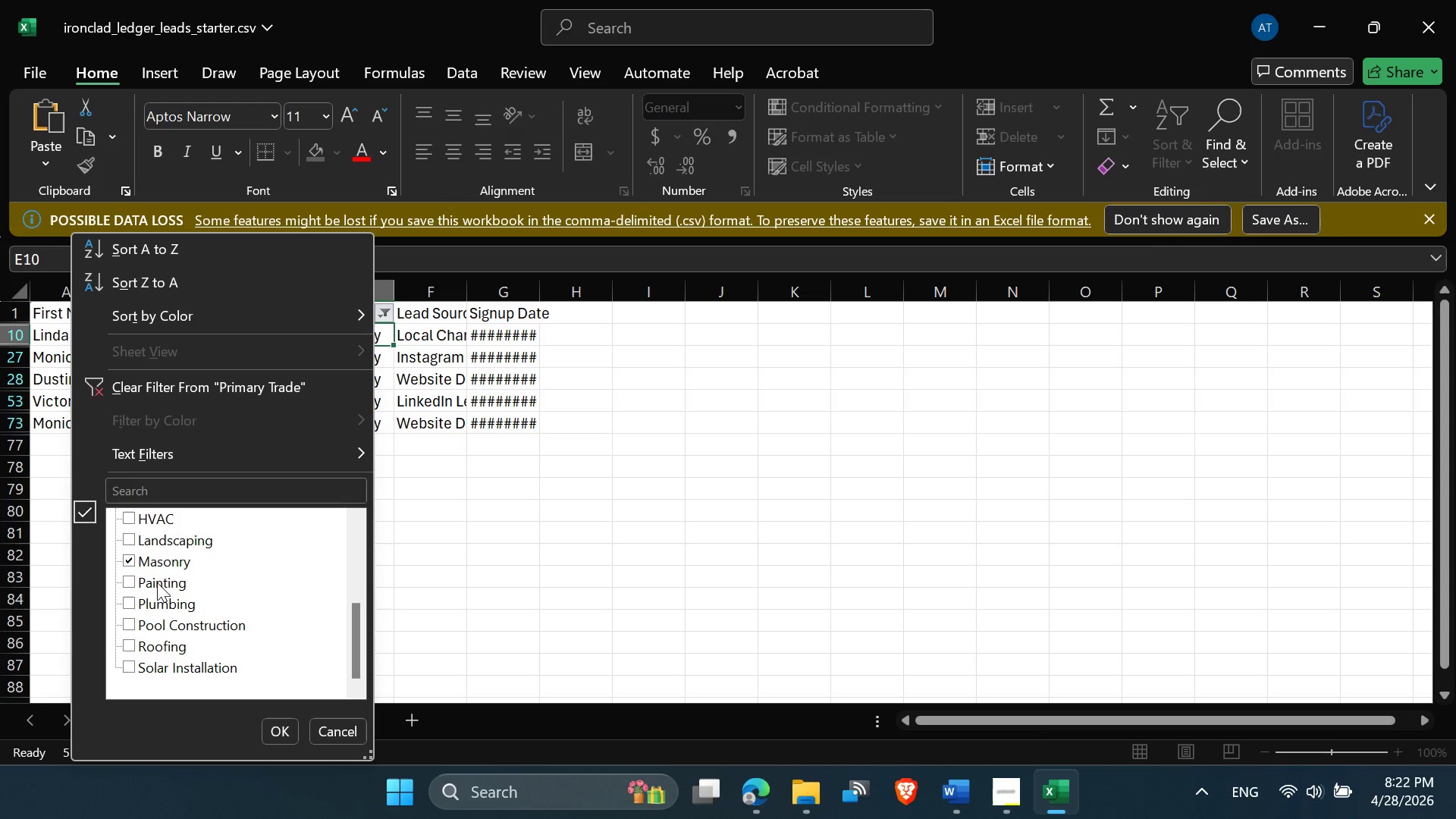 
left_click([157, 582])
 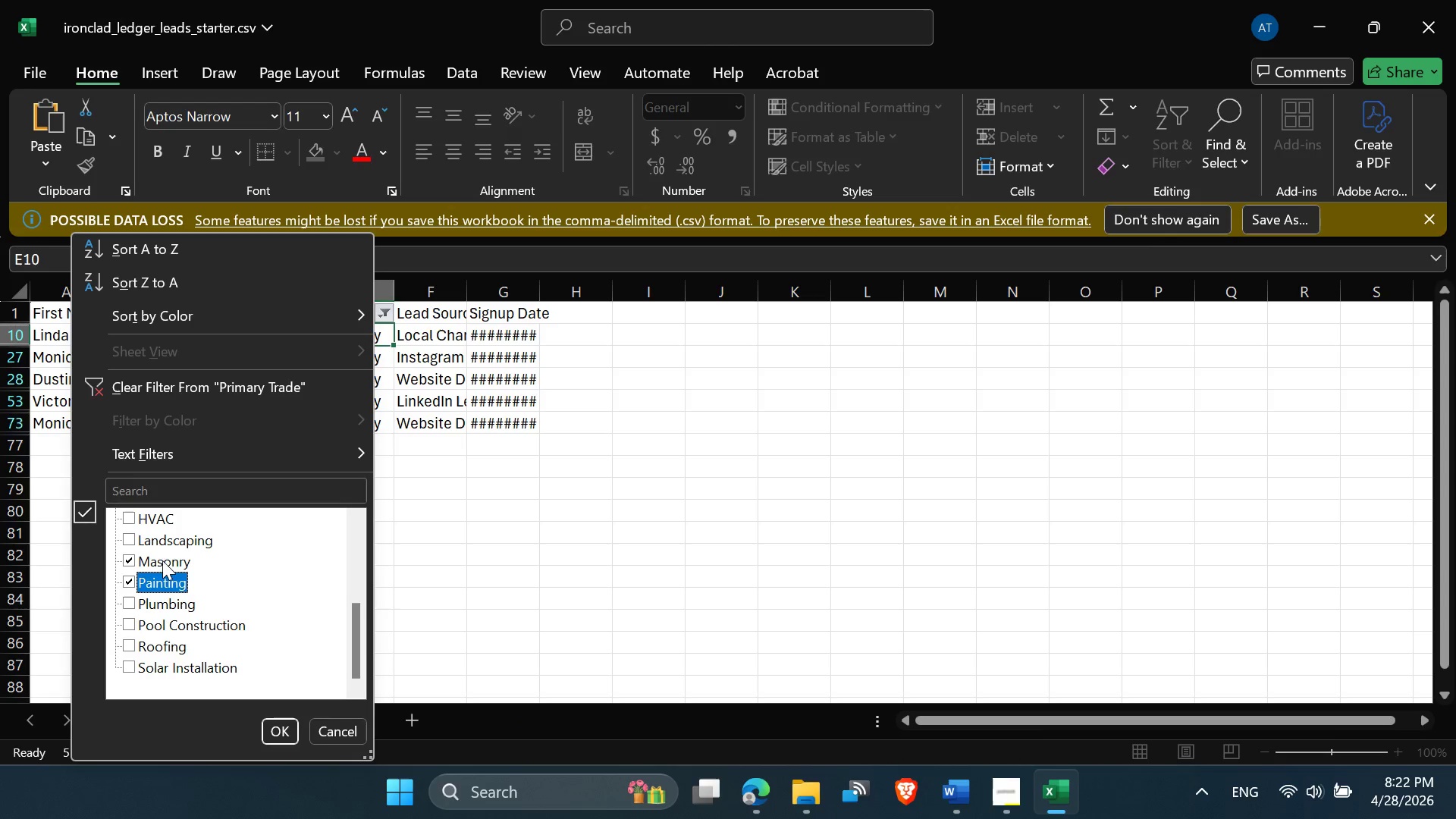 
left_click([164, 560])
 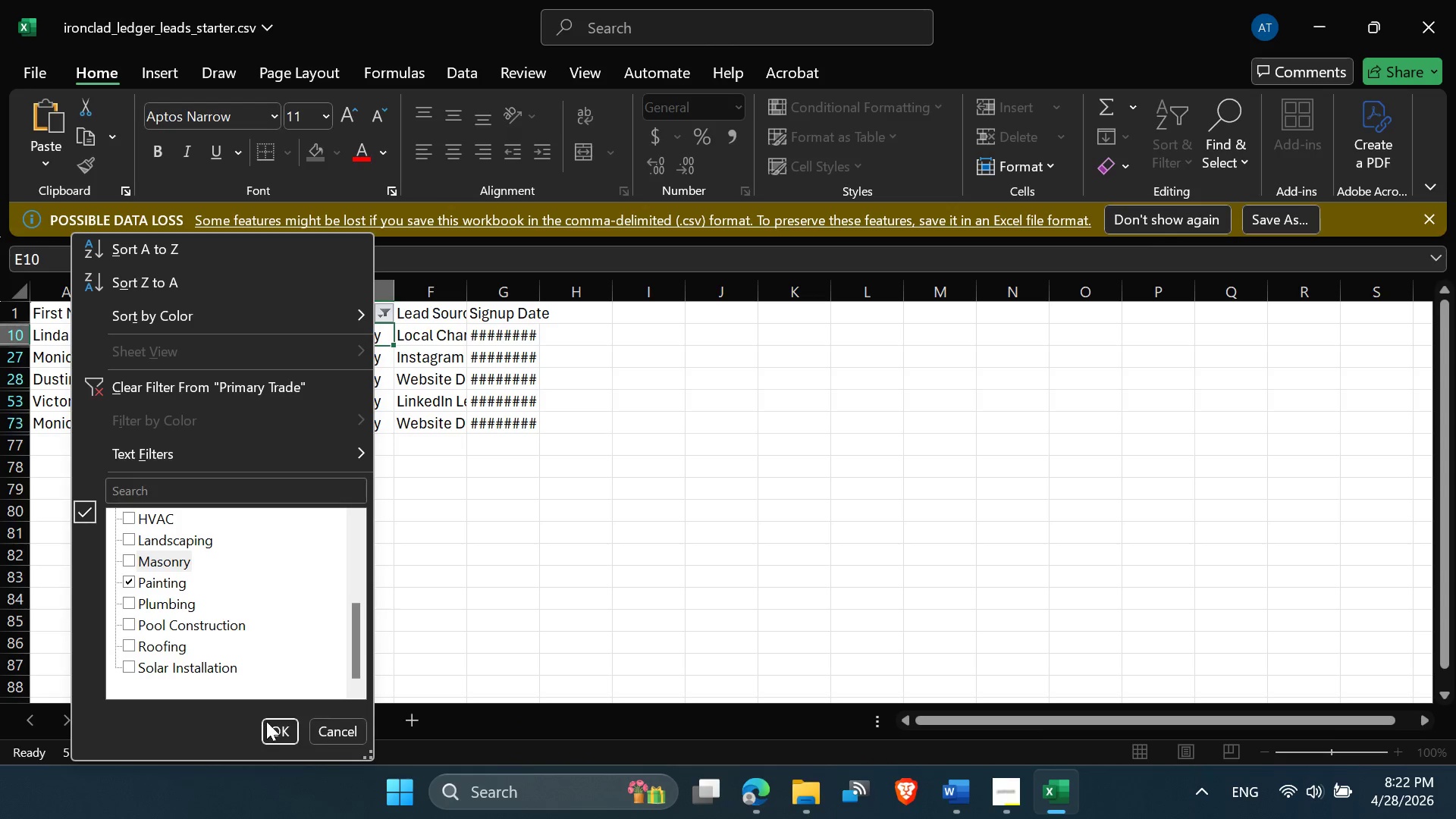 
left_click([275, 725])
 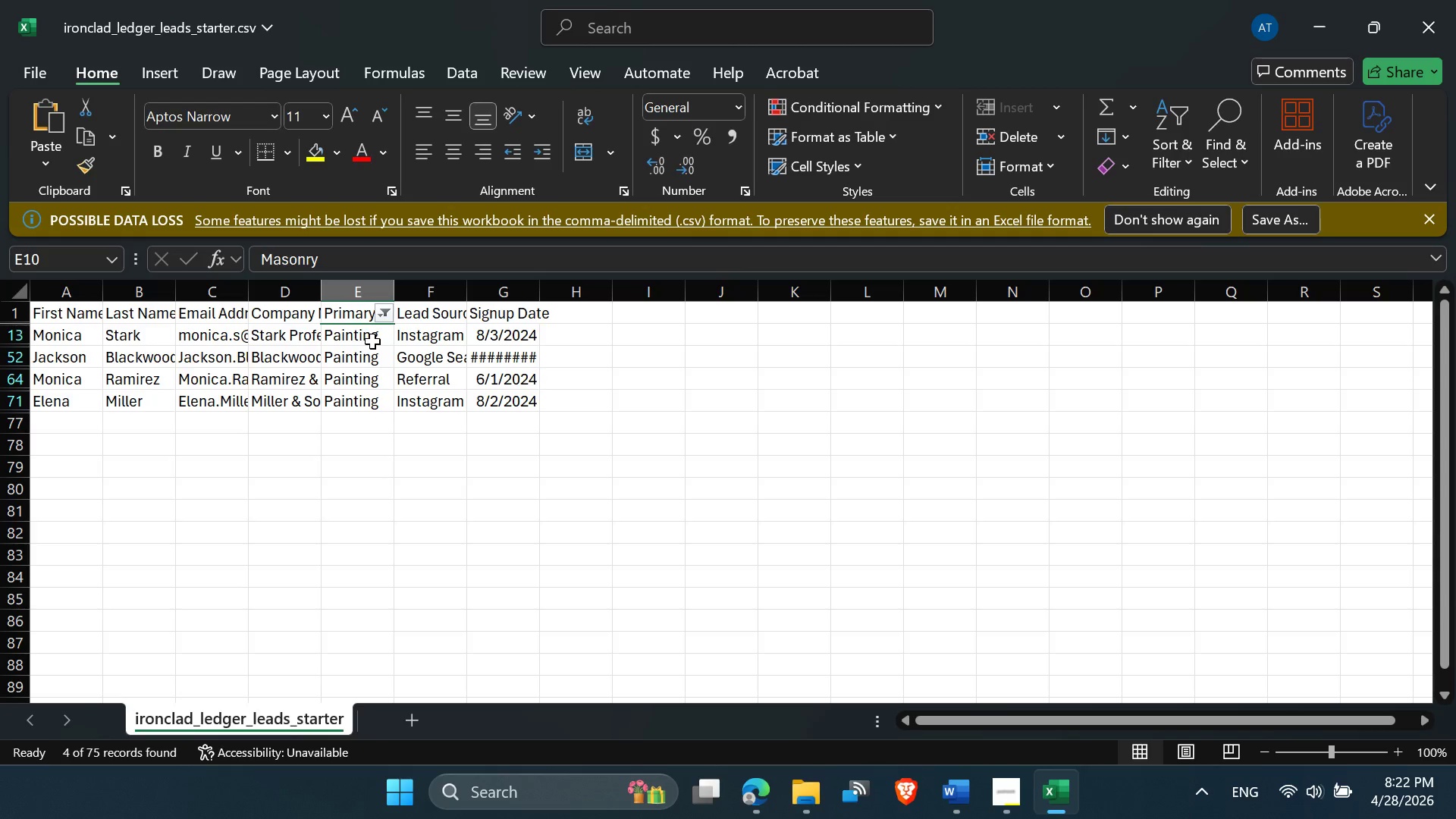 
left_click([371, 341])
 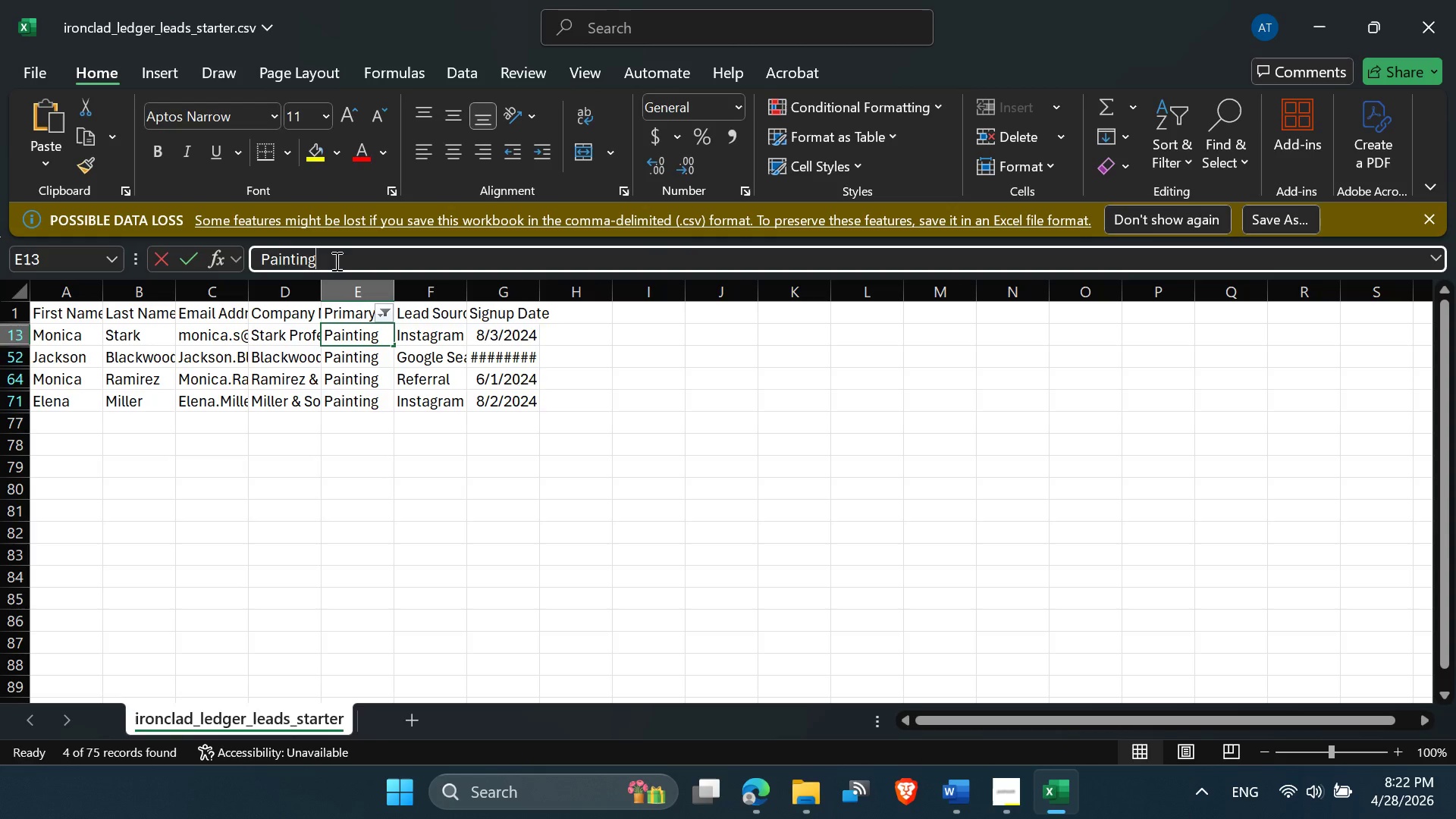 
double_click([329, 257])
 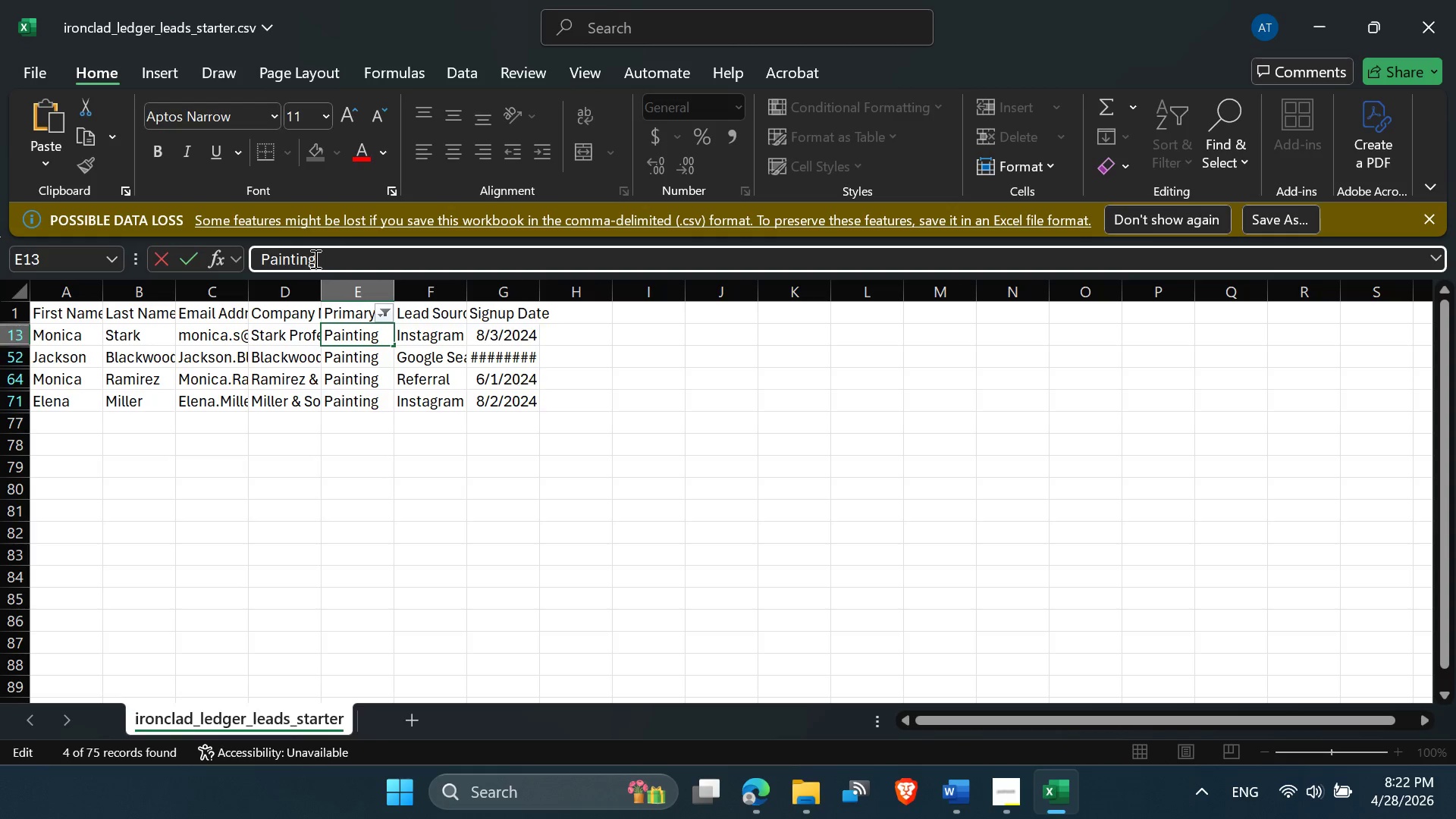 
left_click([300, 259])
 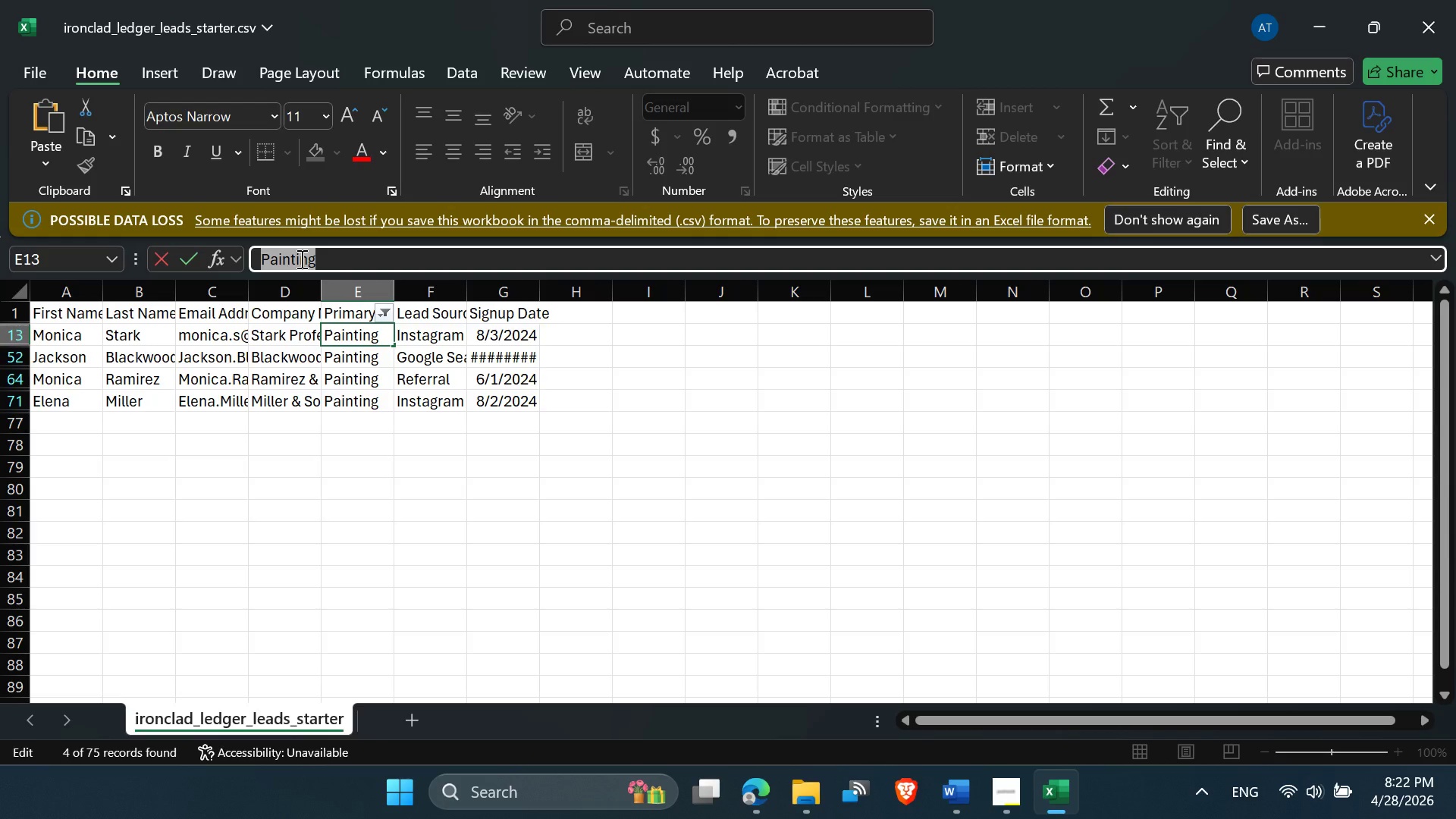 
left_click([300, 259])
 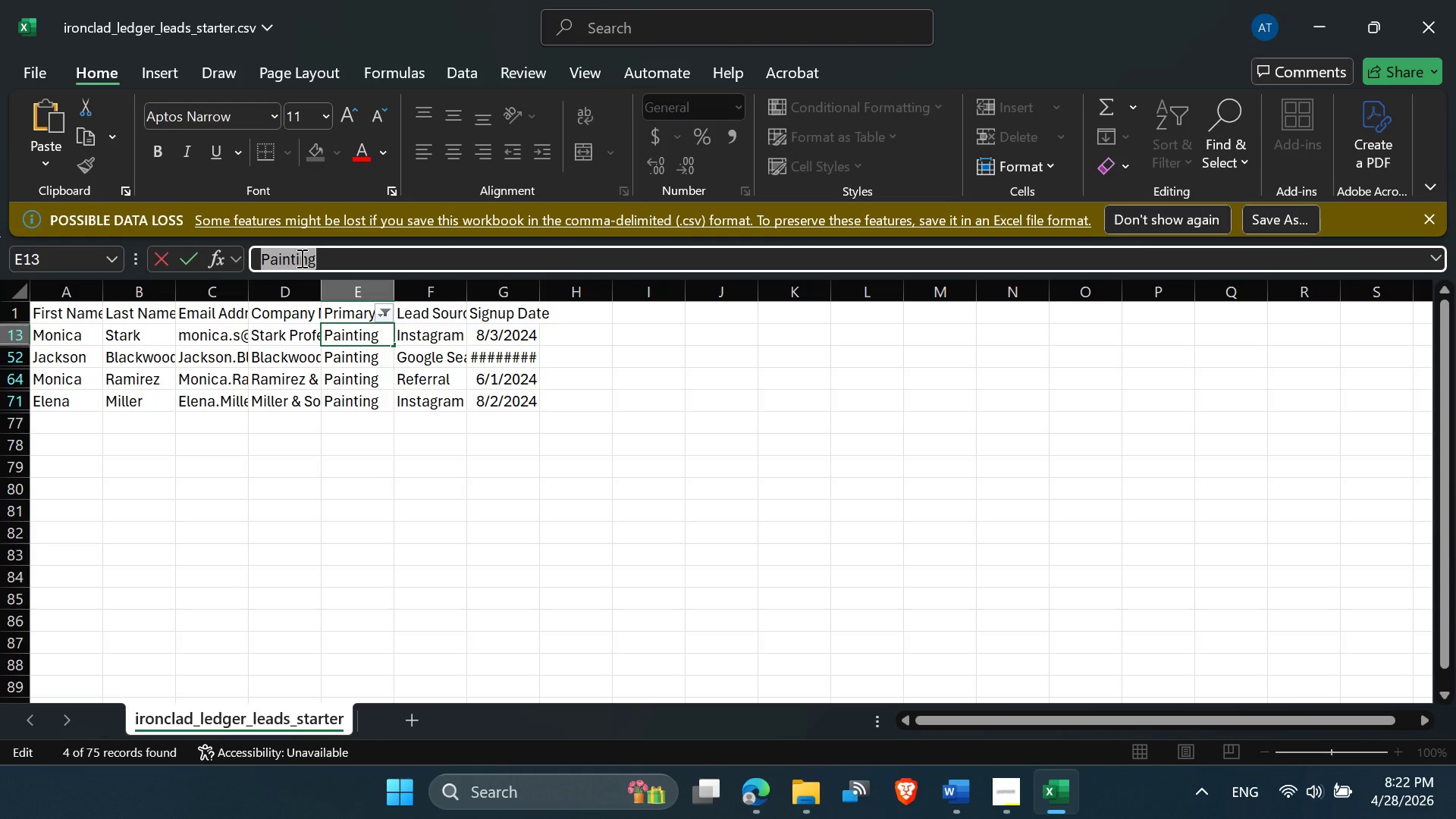 
key(Control+C)
 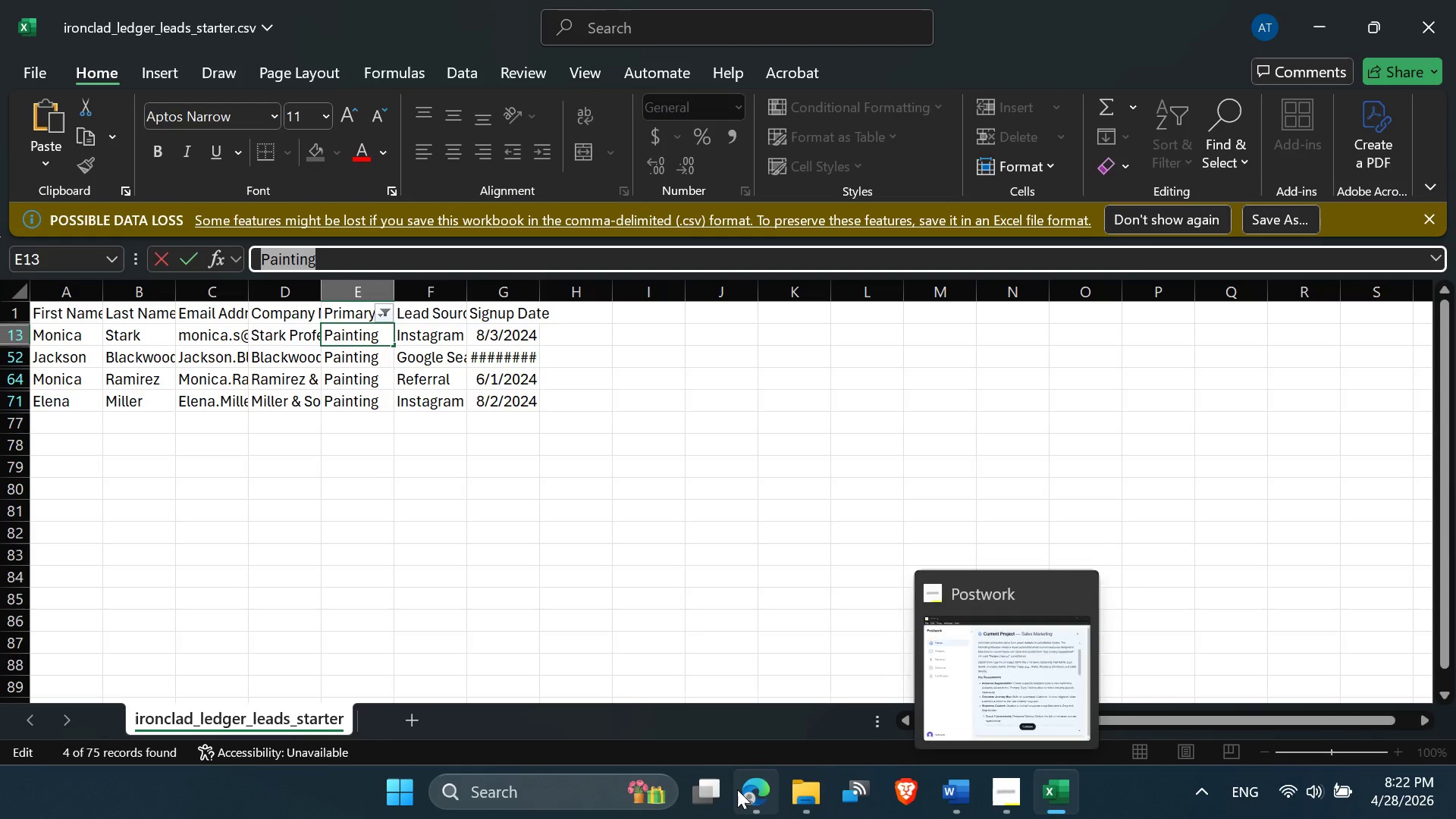 
wait(5.55)
 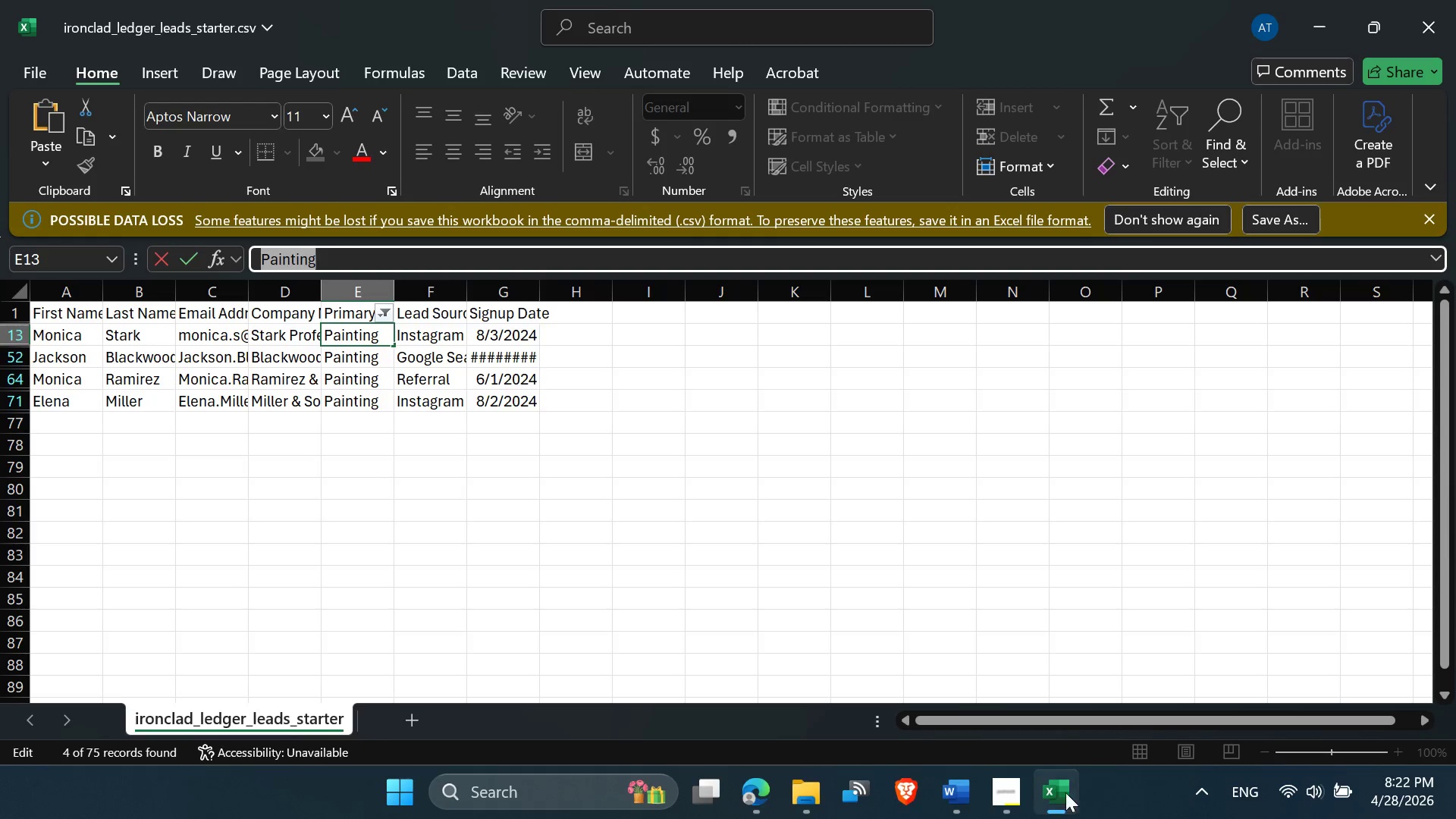 
key(Control+V)
 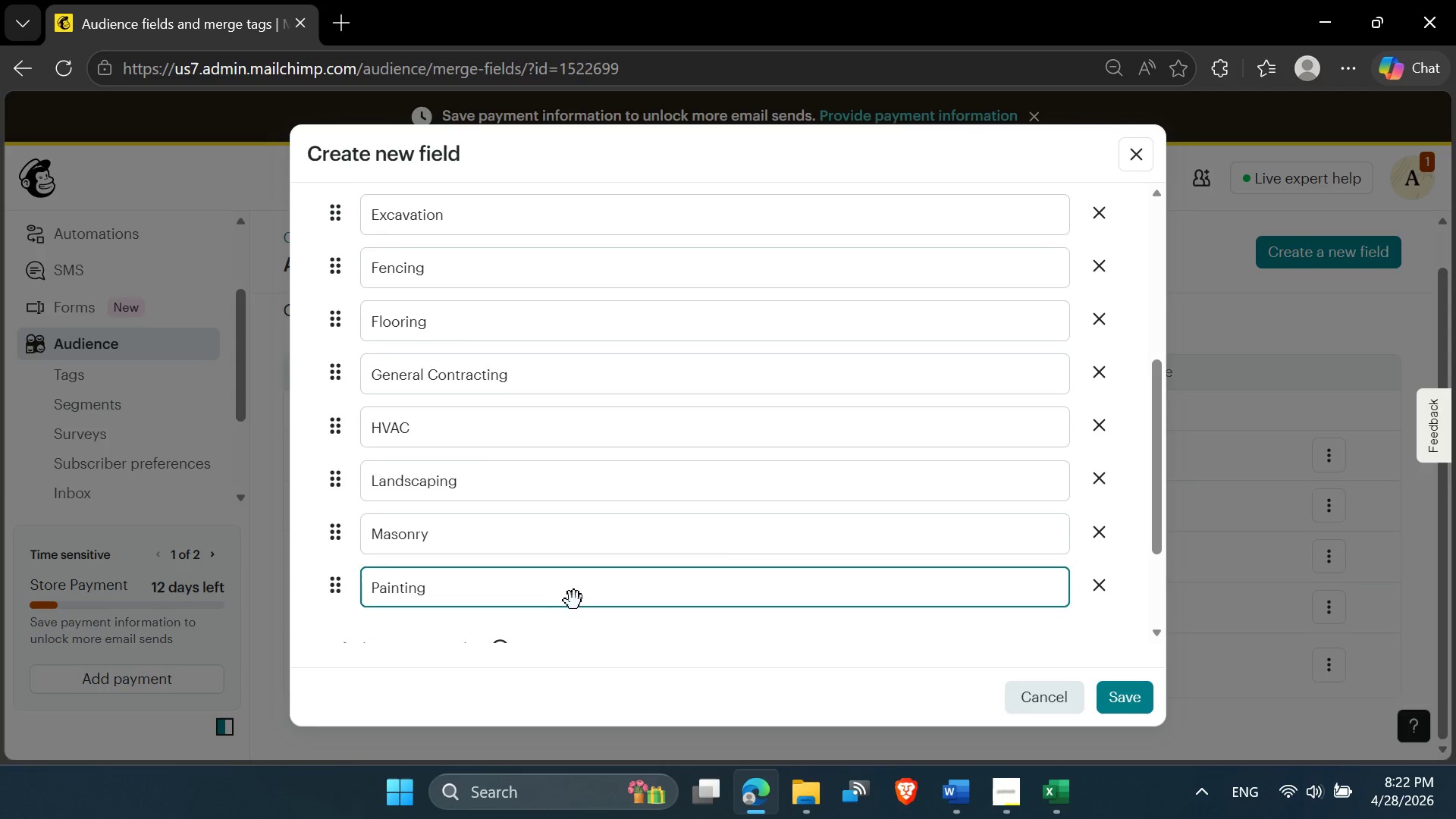 
key(Enter)
 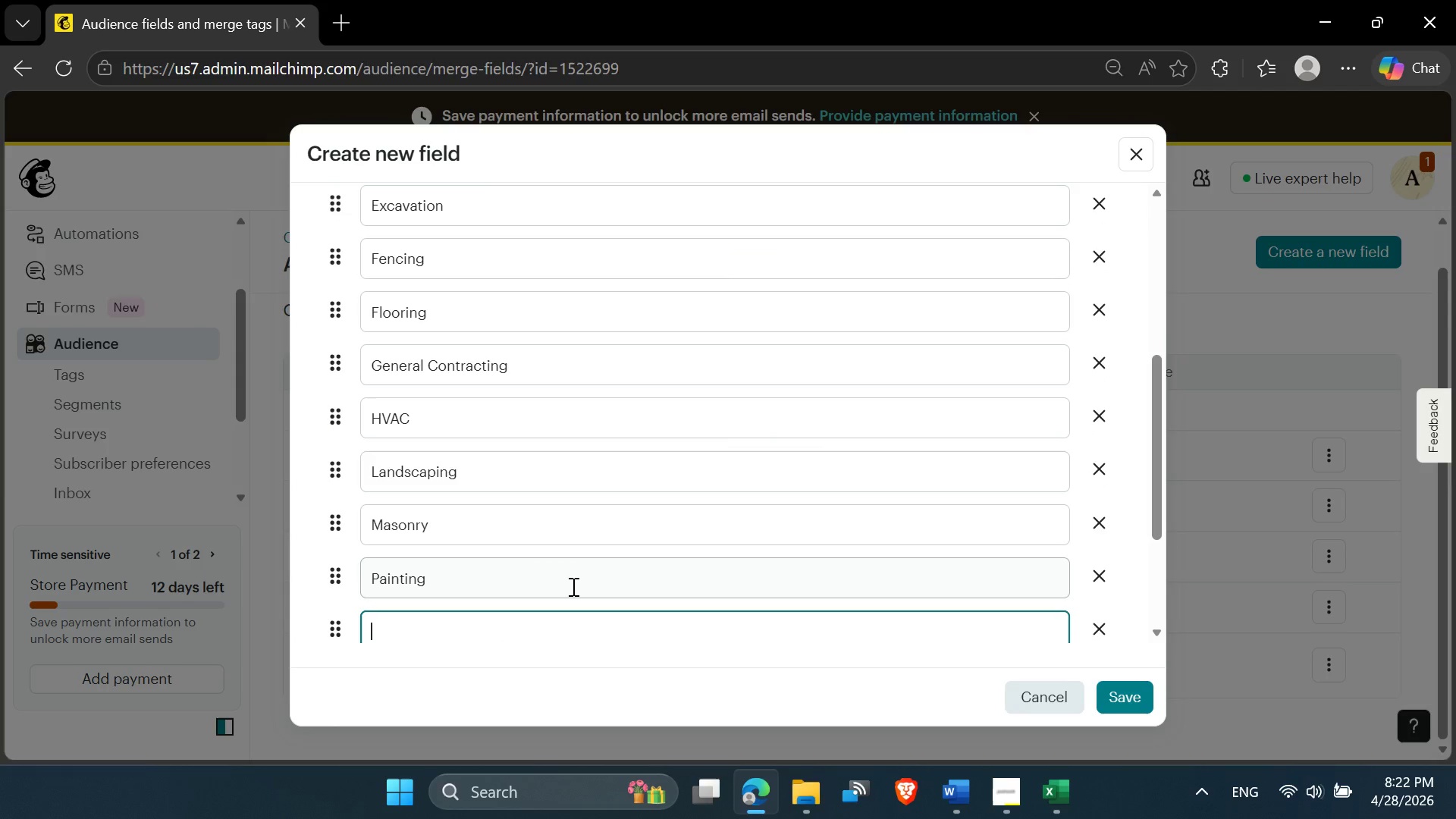 
scroll: coordinate [568, 585], scroll_direction: down, amount: 4.0
 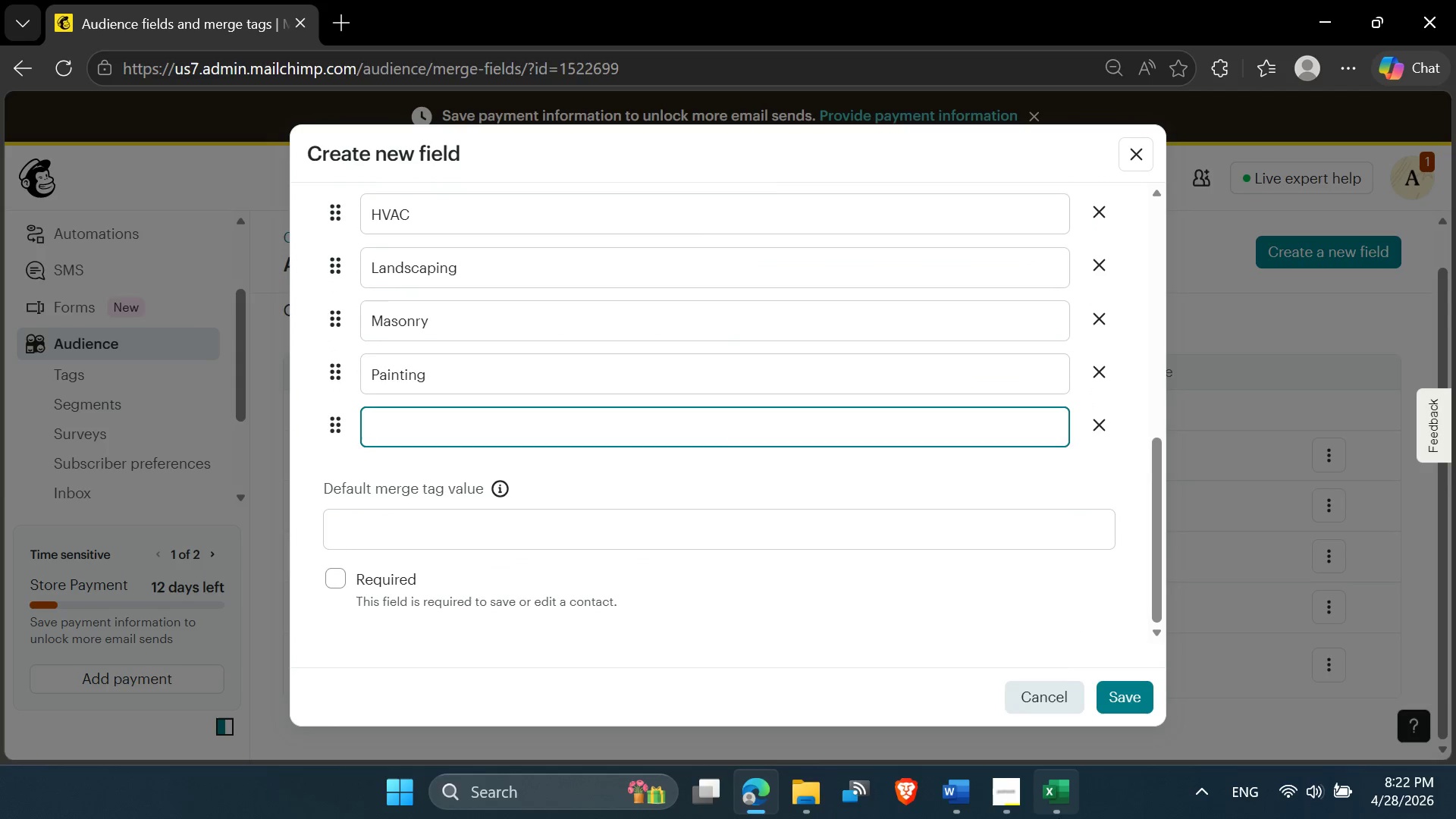 
left_click([1059, 812])
 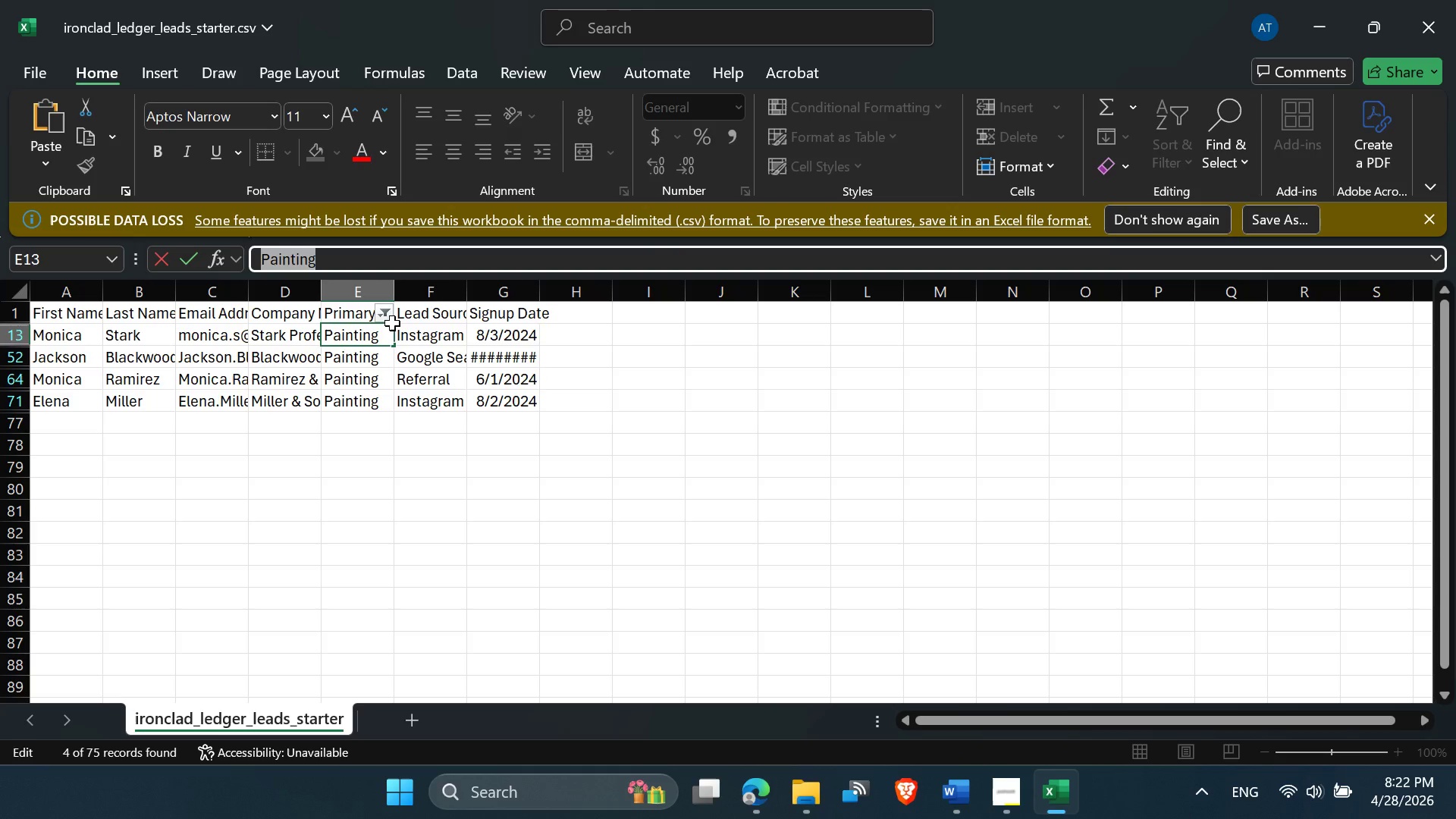 
left_click([385, 314])
 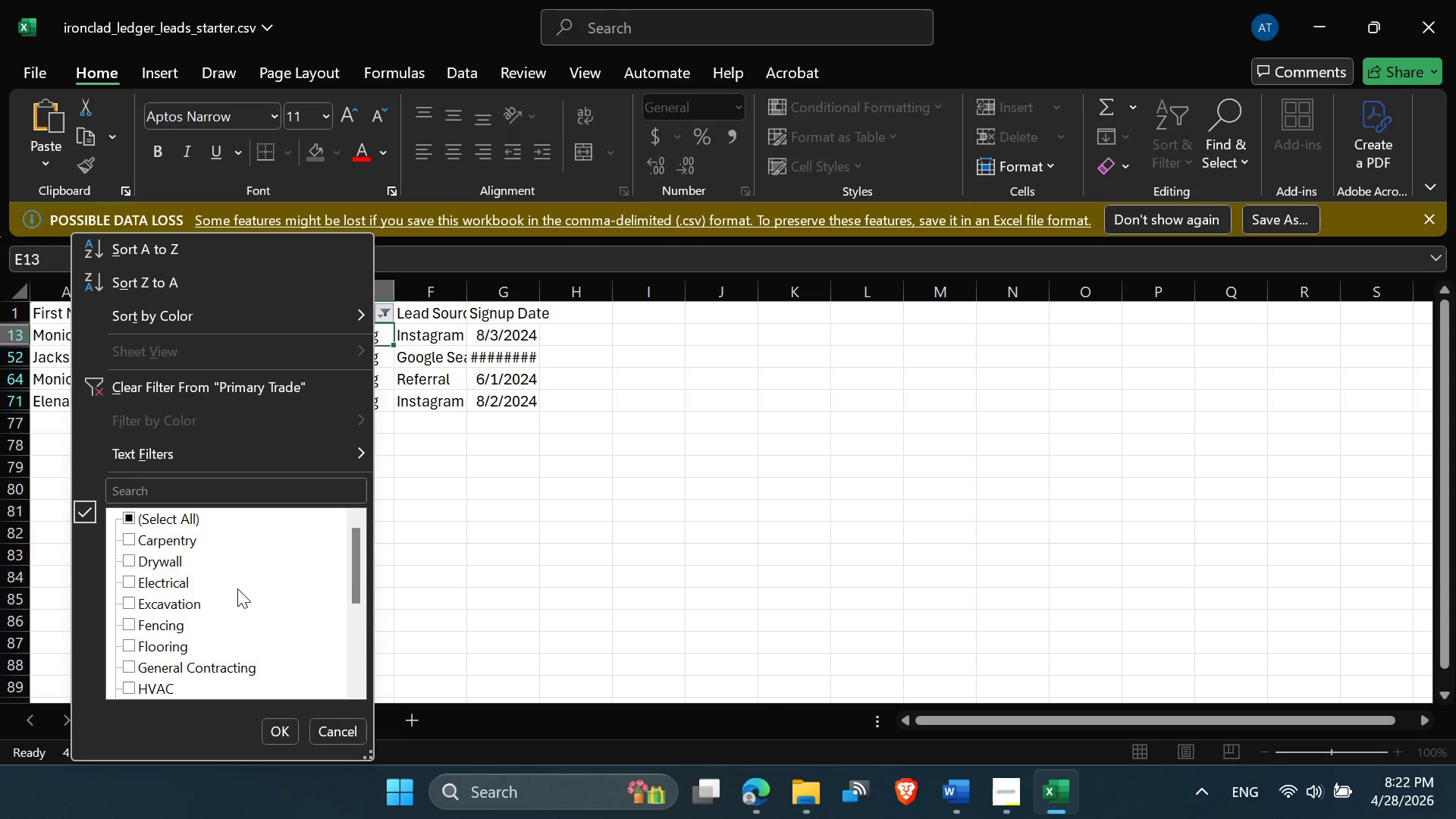 
scroll: coordinate [237, 592], scroll_direction: down, amount: 3.0
 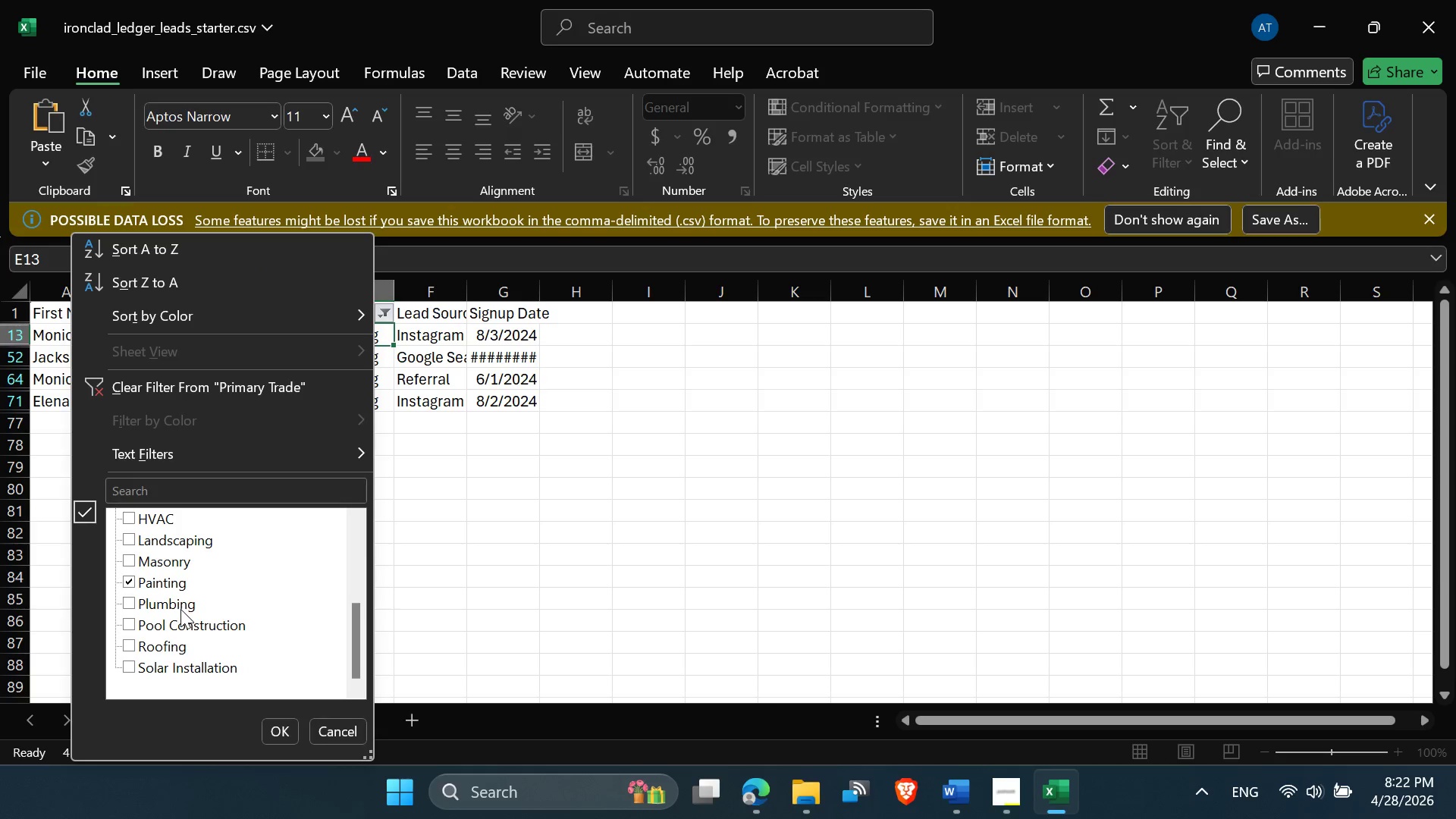 
left_click([181, 609])
 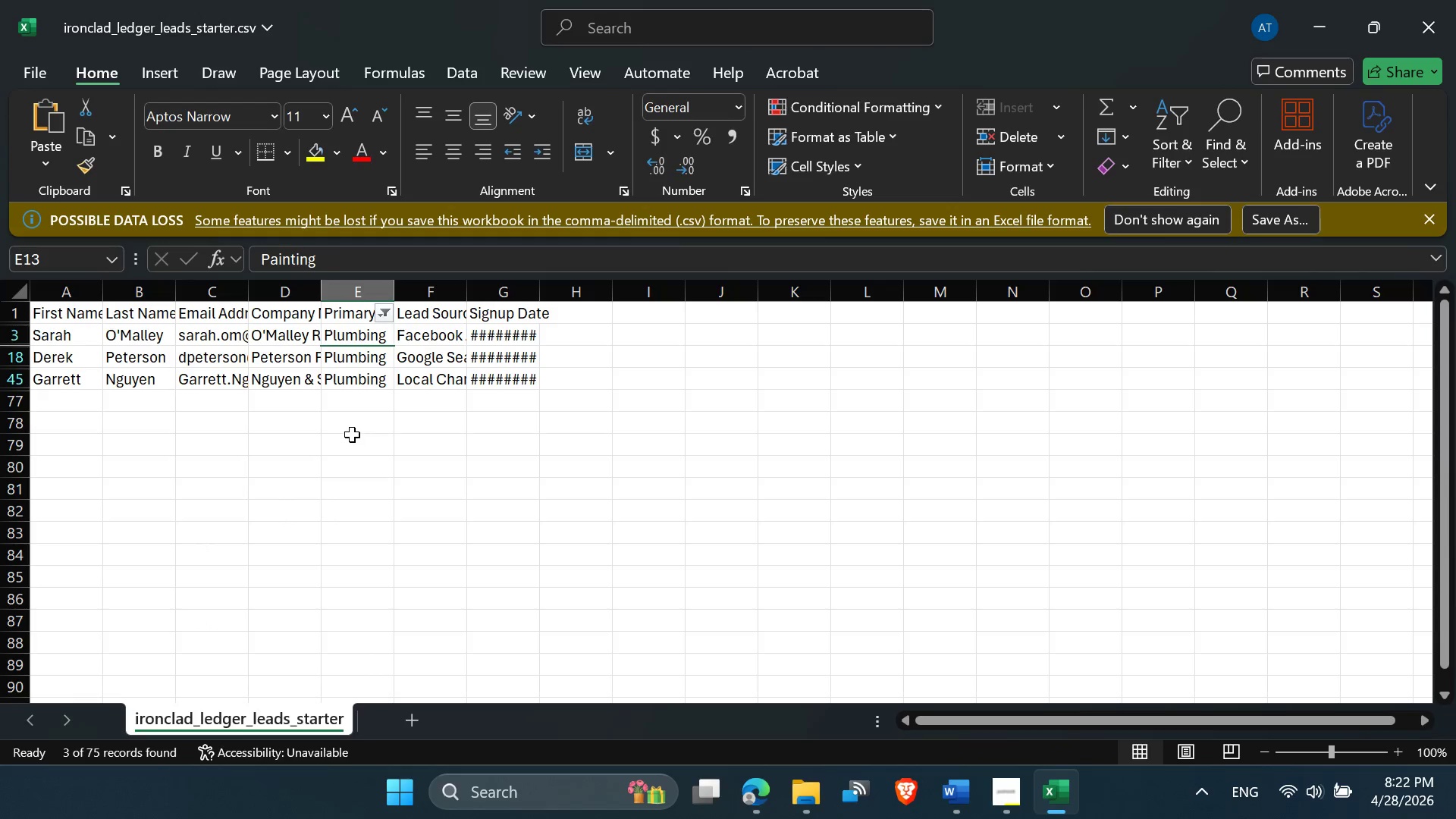 
wait(5.8)
 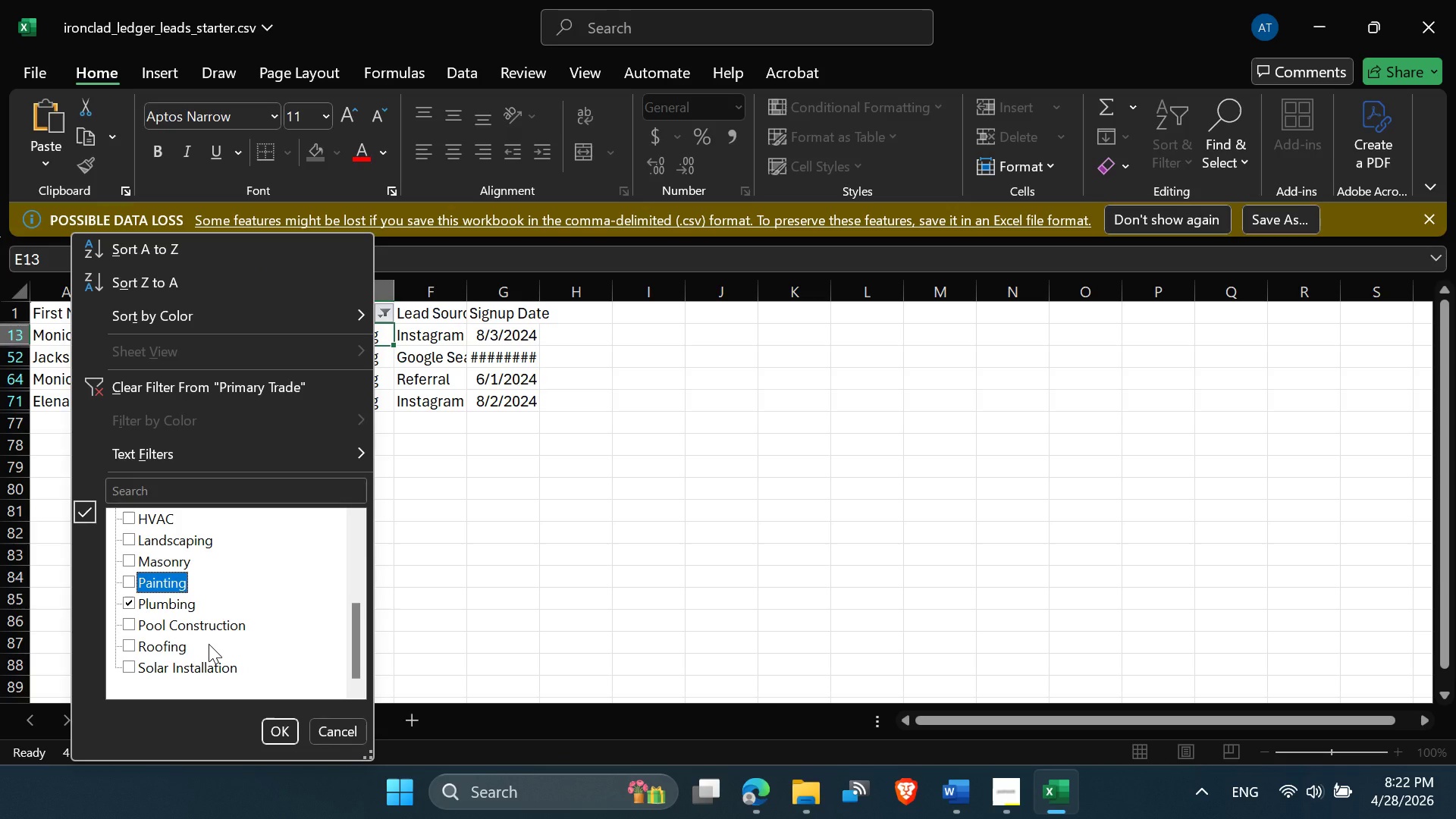 
left_click([369, 337])
 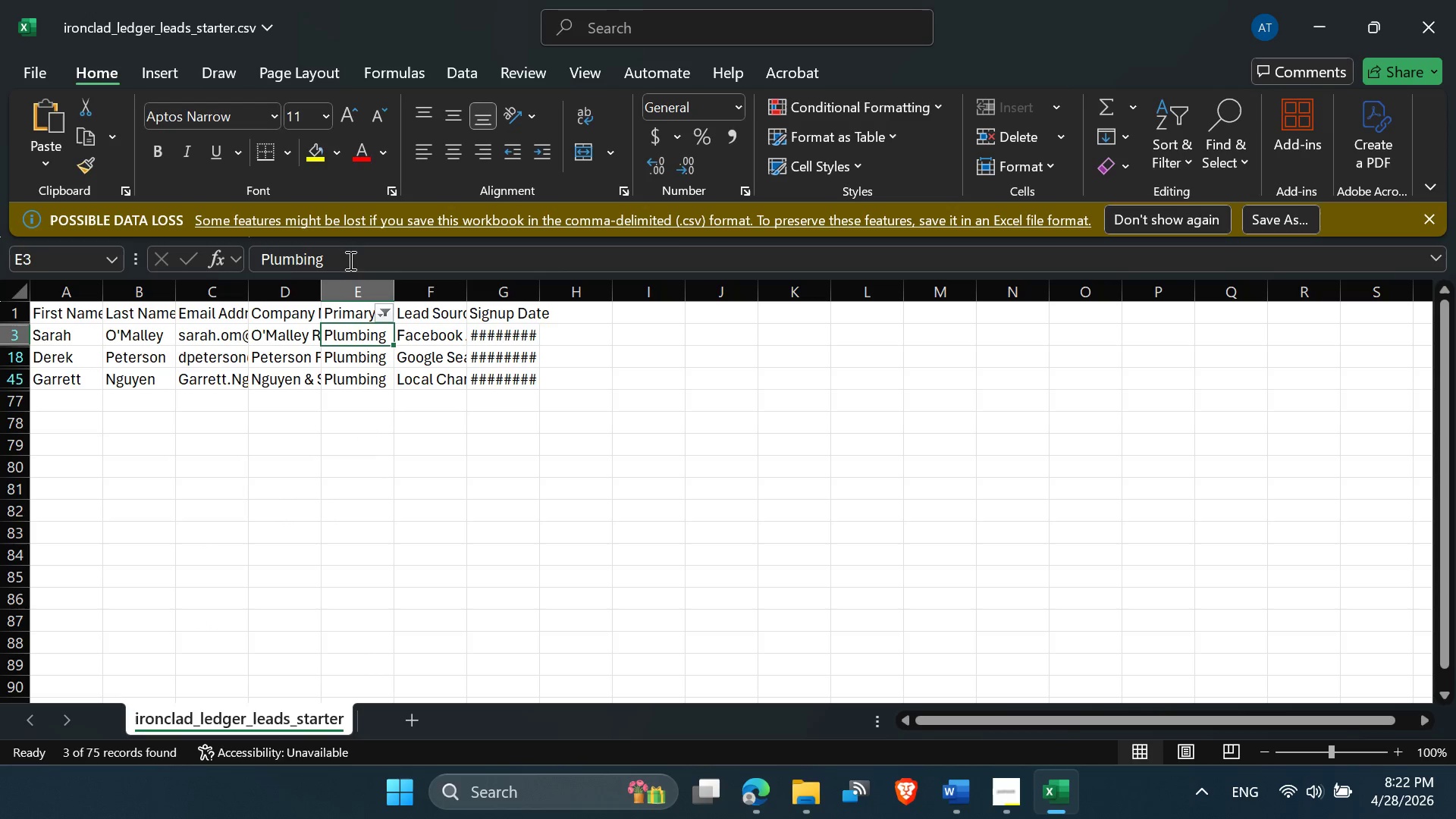 
left_click_drag(start_coordinate=[348, 256], to_coordinate=[193, 262])
 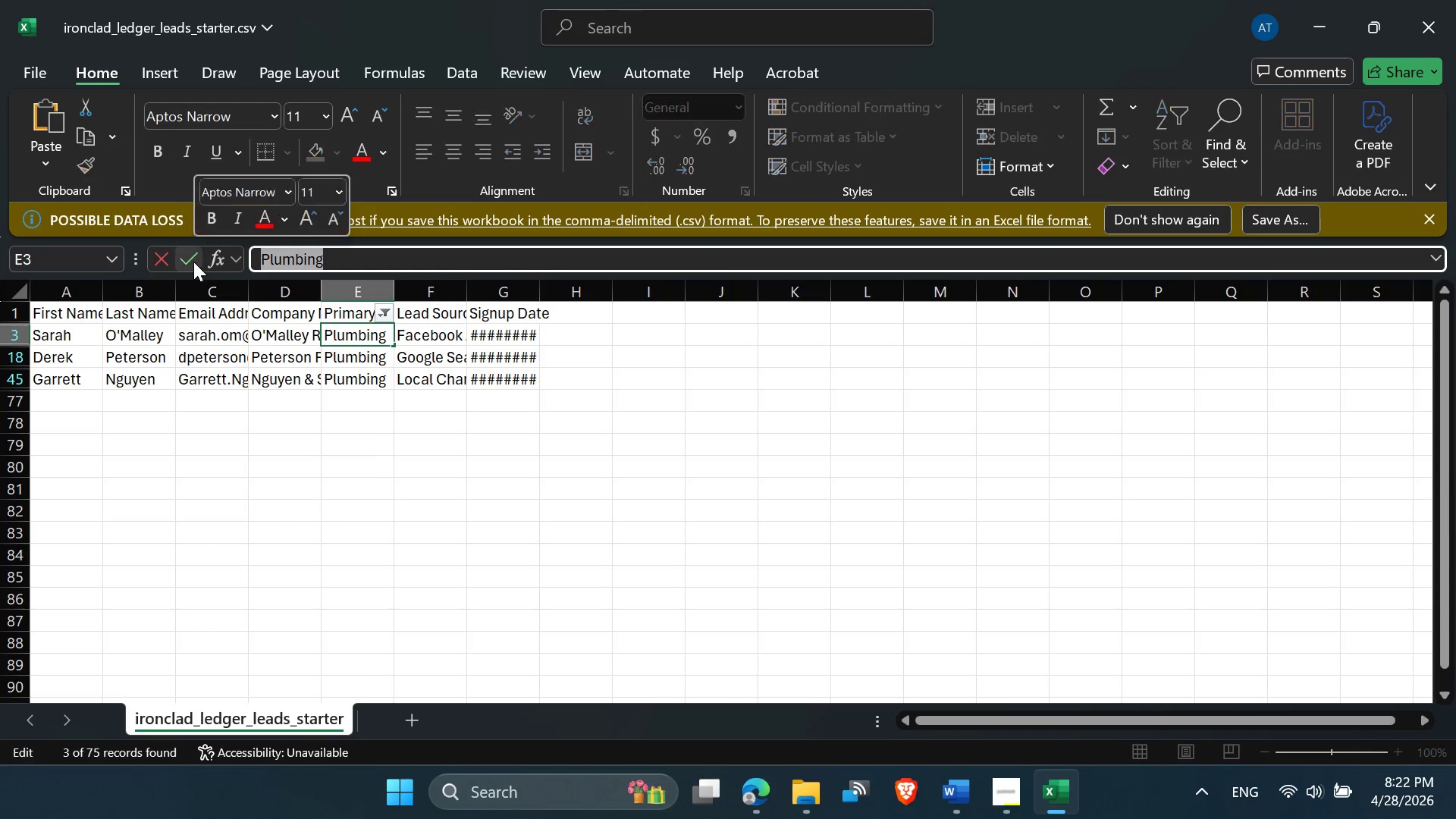 
key(Control+C)
 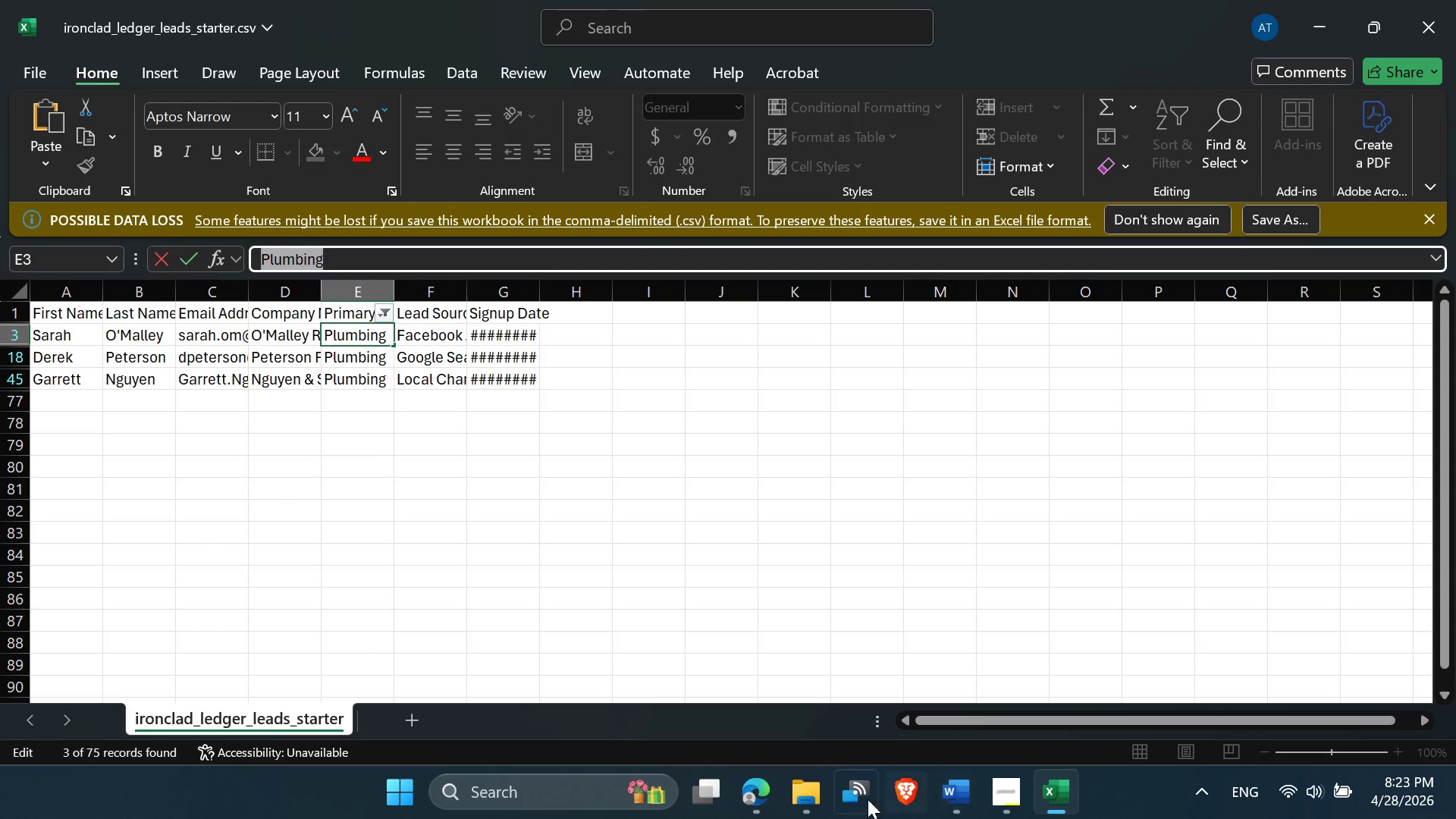 
left_click([766, 789])
 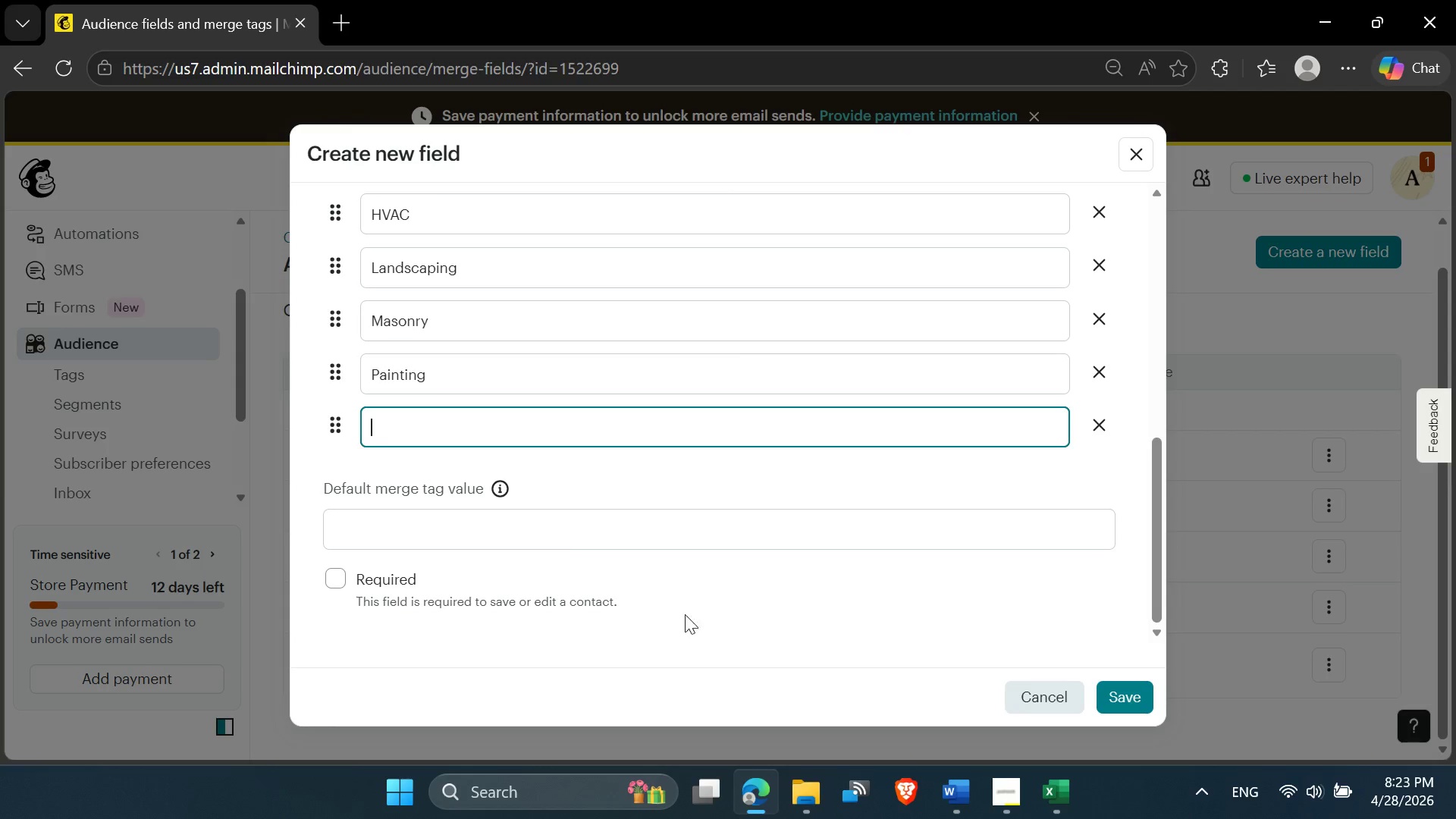 
key(Control+V)
 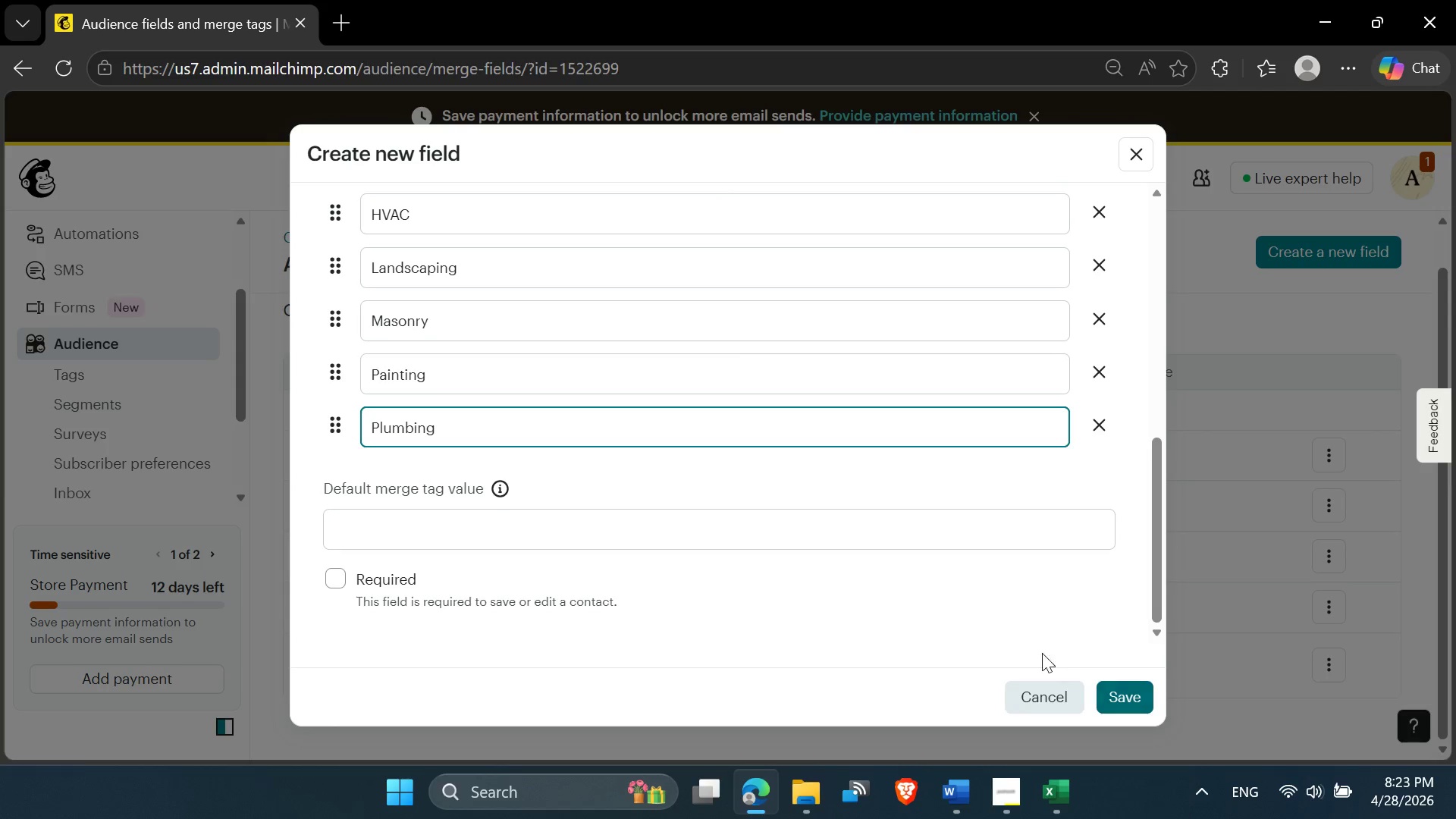 
wait(6.48)
 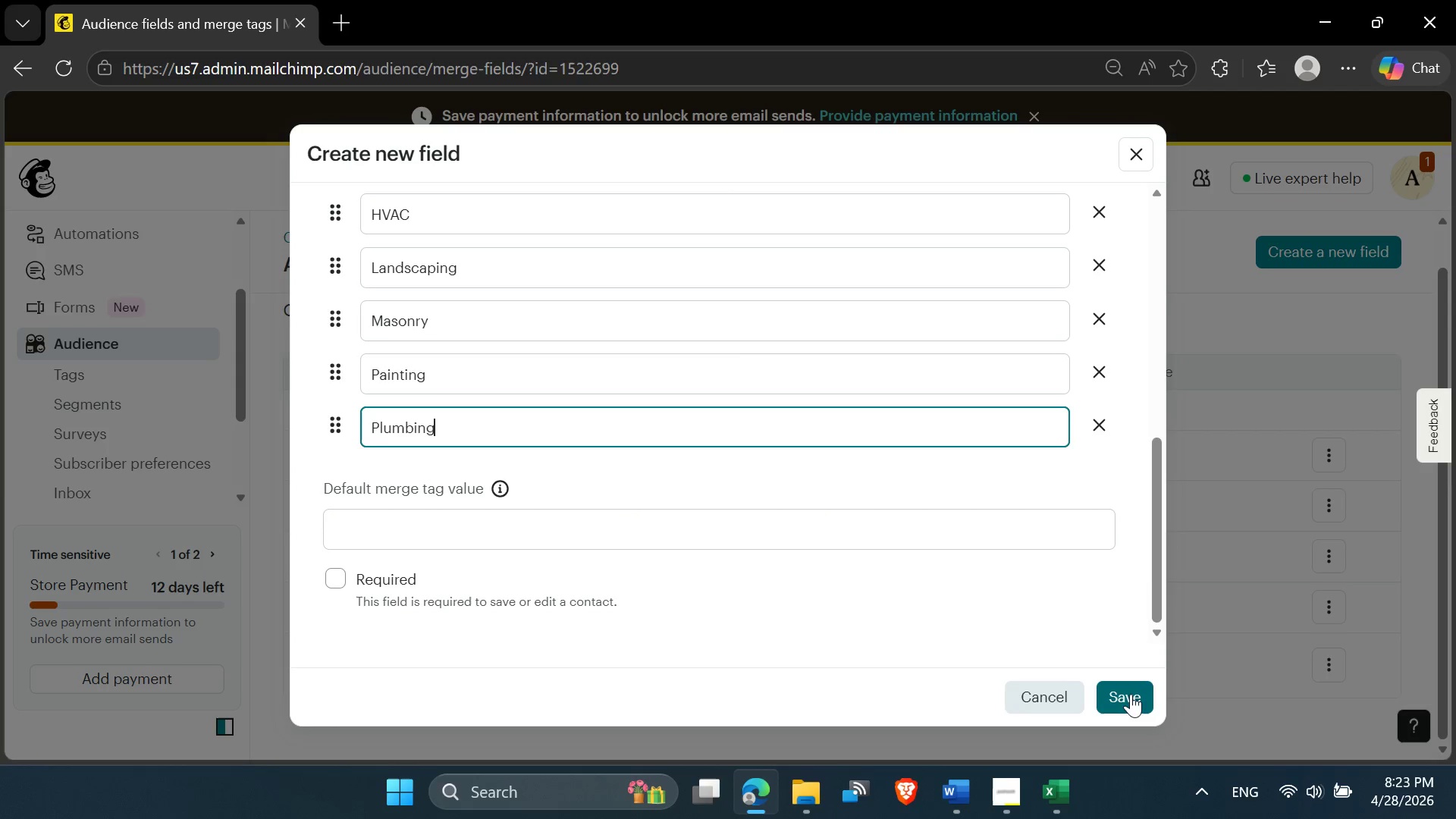 
key(Enter)
 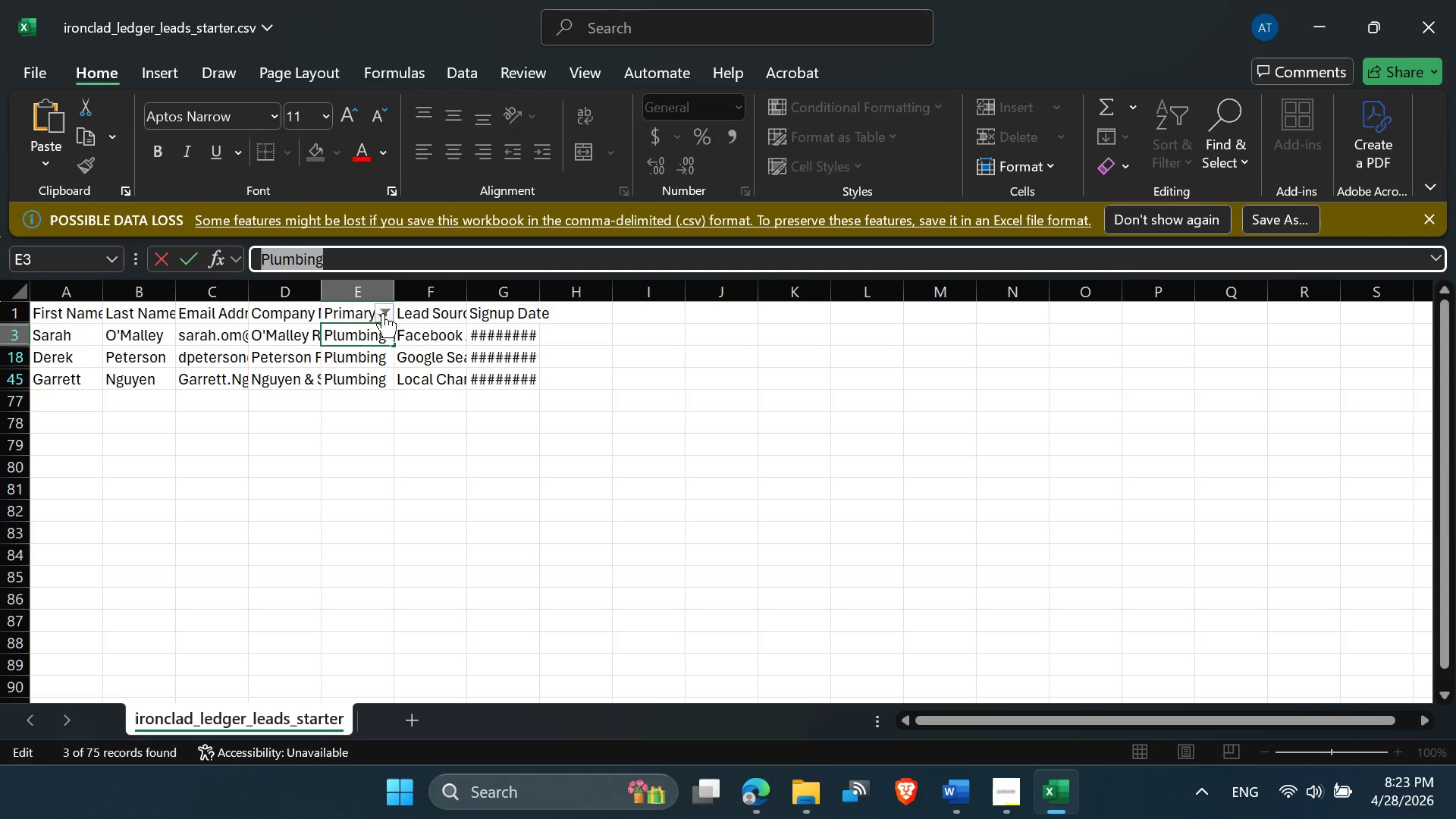 
scroll: coordinate [323, 599], scroll_direction: down, amount: 4.0
 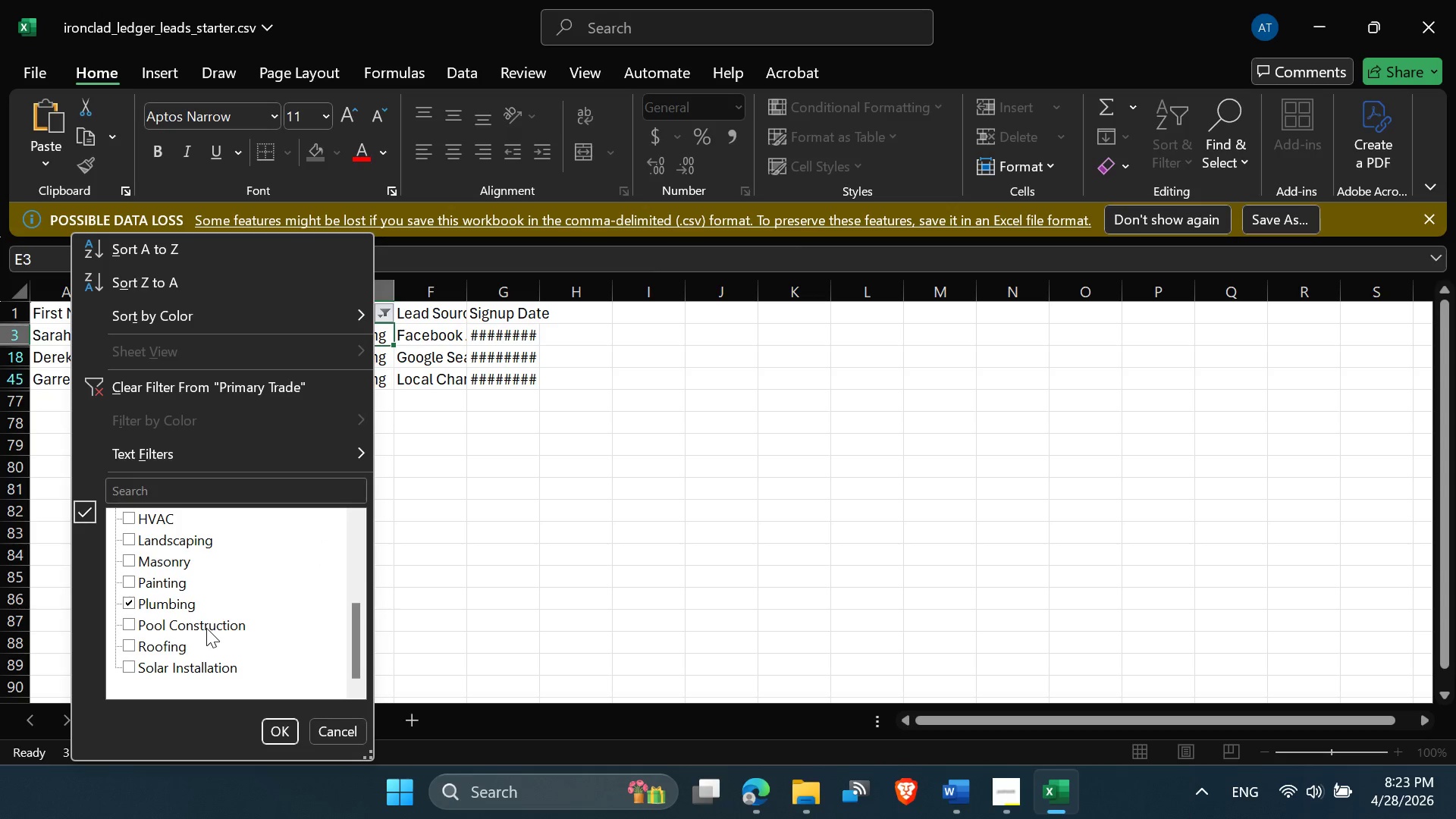 
left_click([205, 628])
 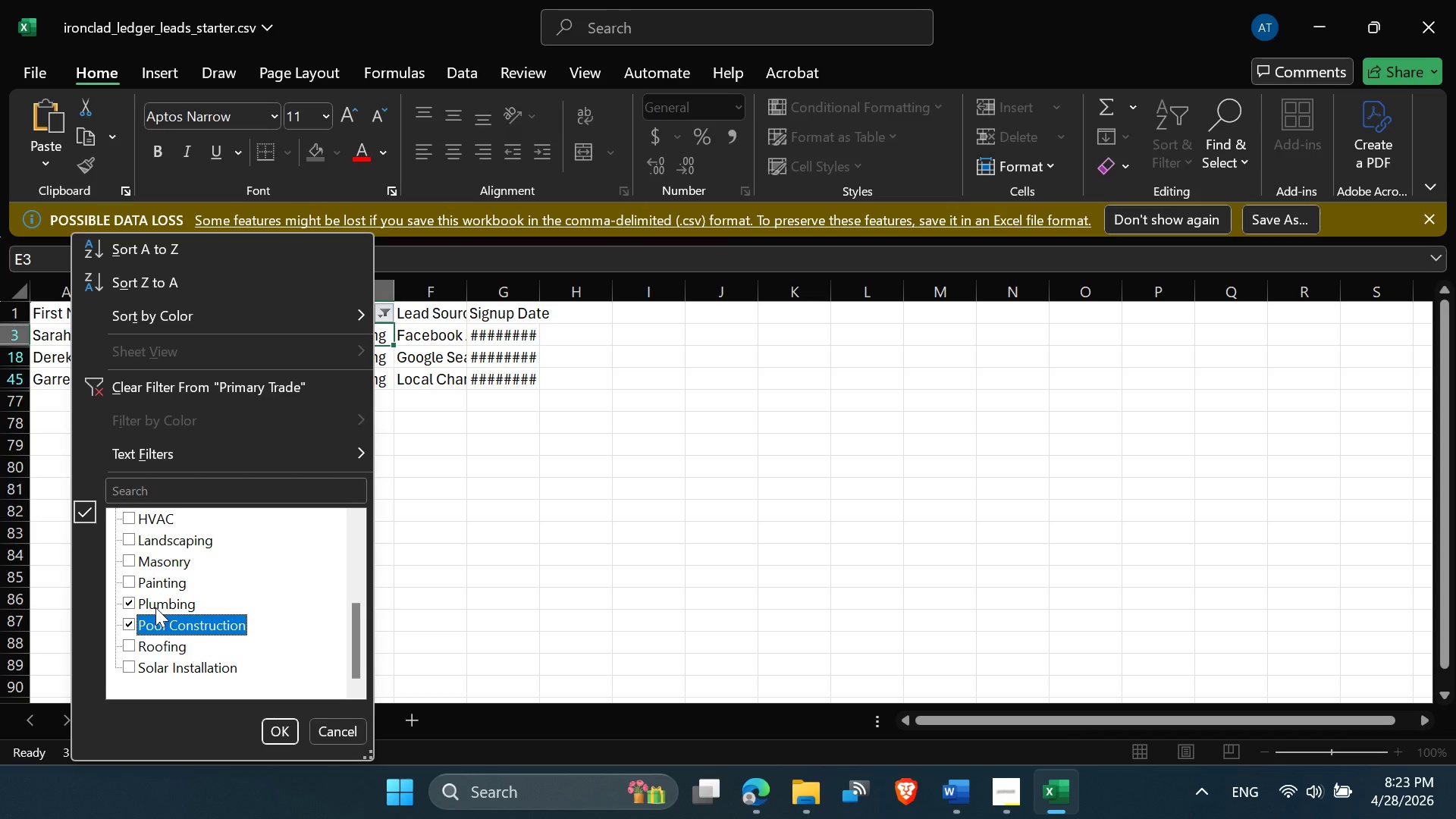 
left_click([158, 605])
 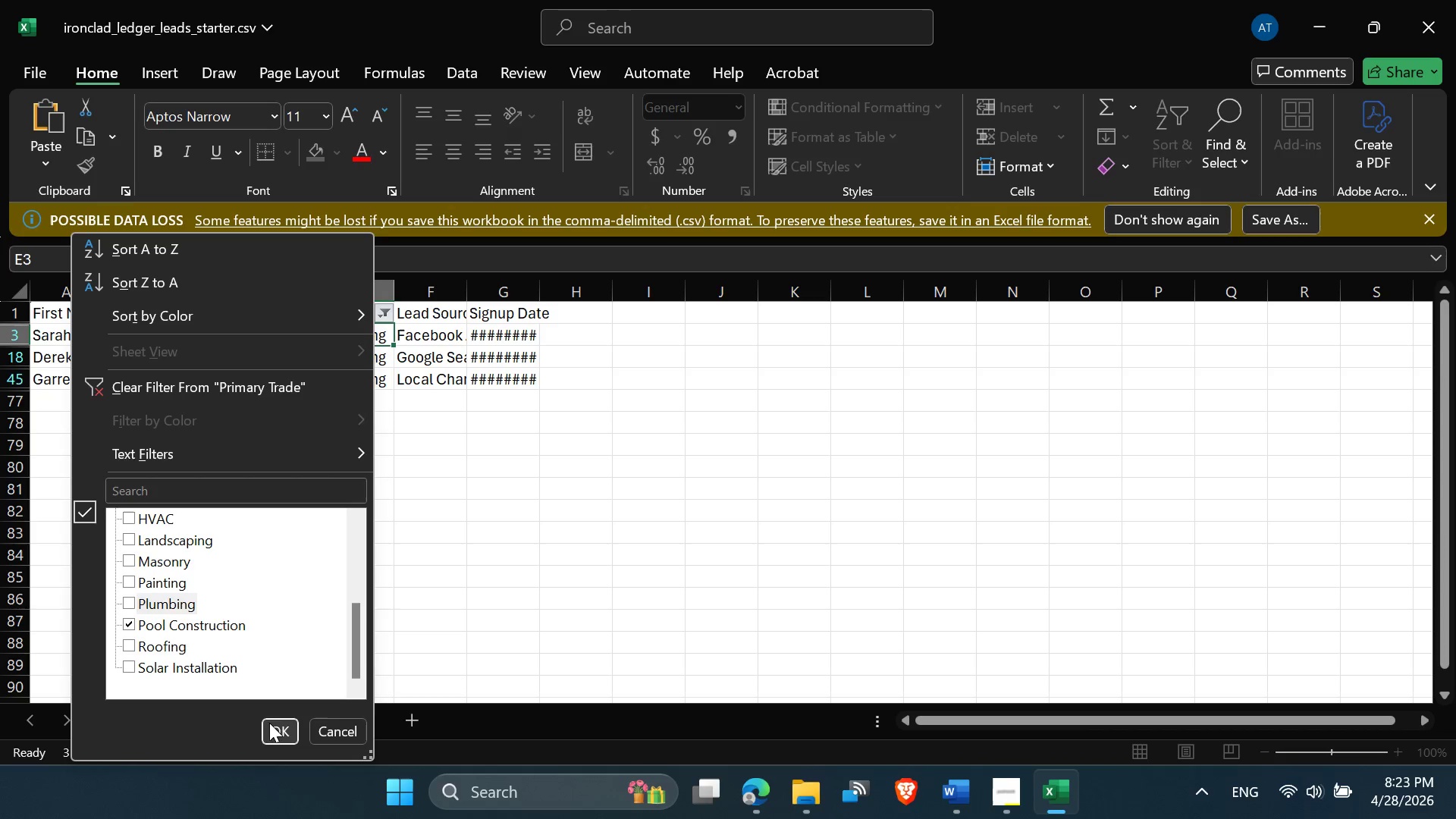 
left_click([278, 730])
 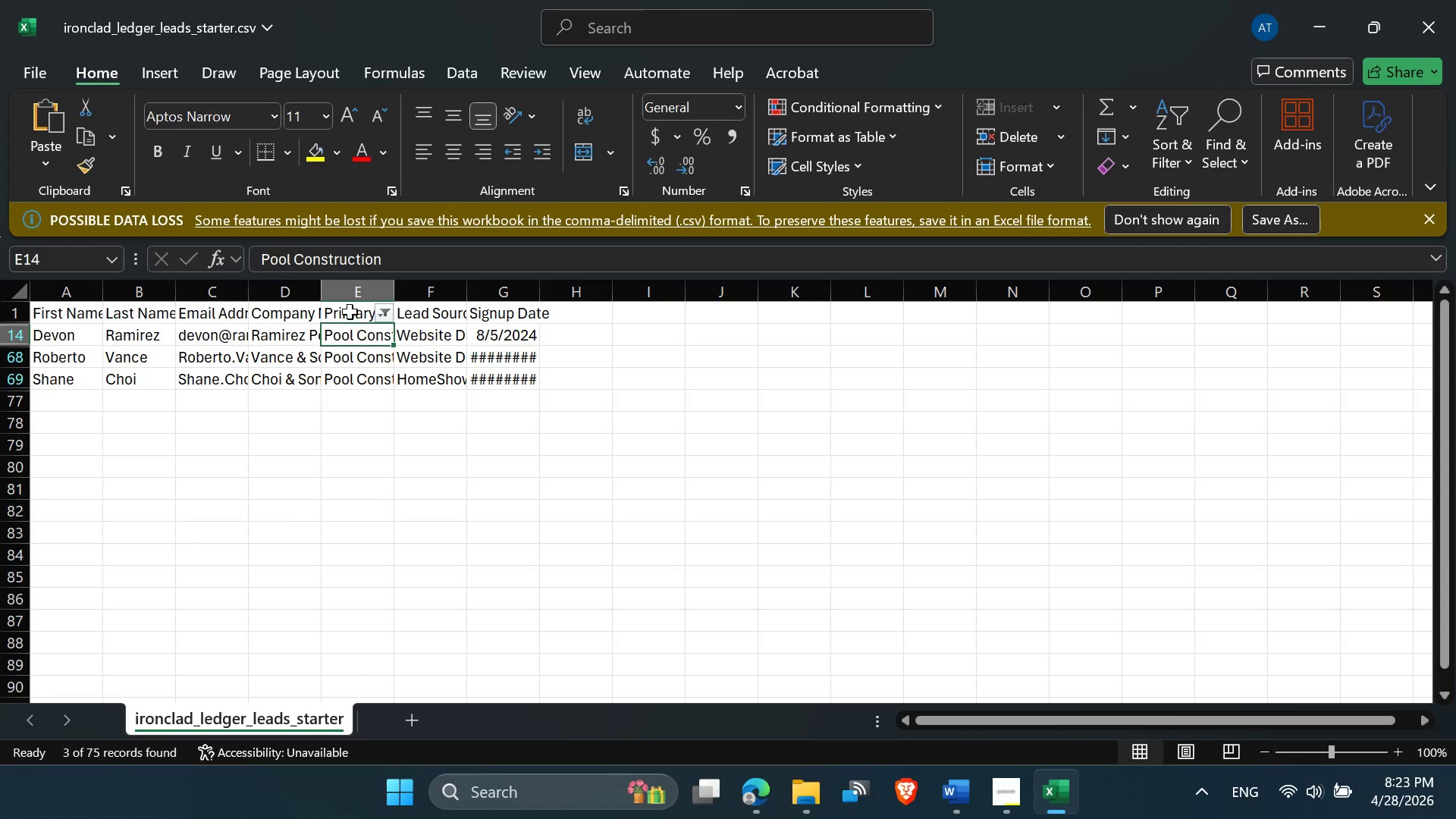 
left_click_drag(start_coordinate=[403, 259], to_coordinate=[228, 260])
 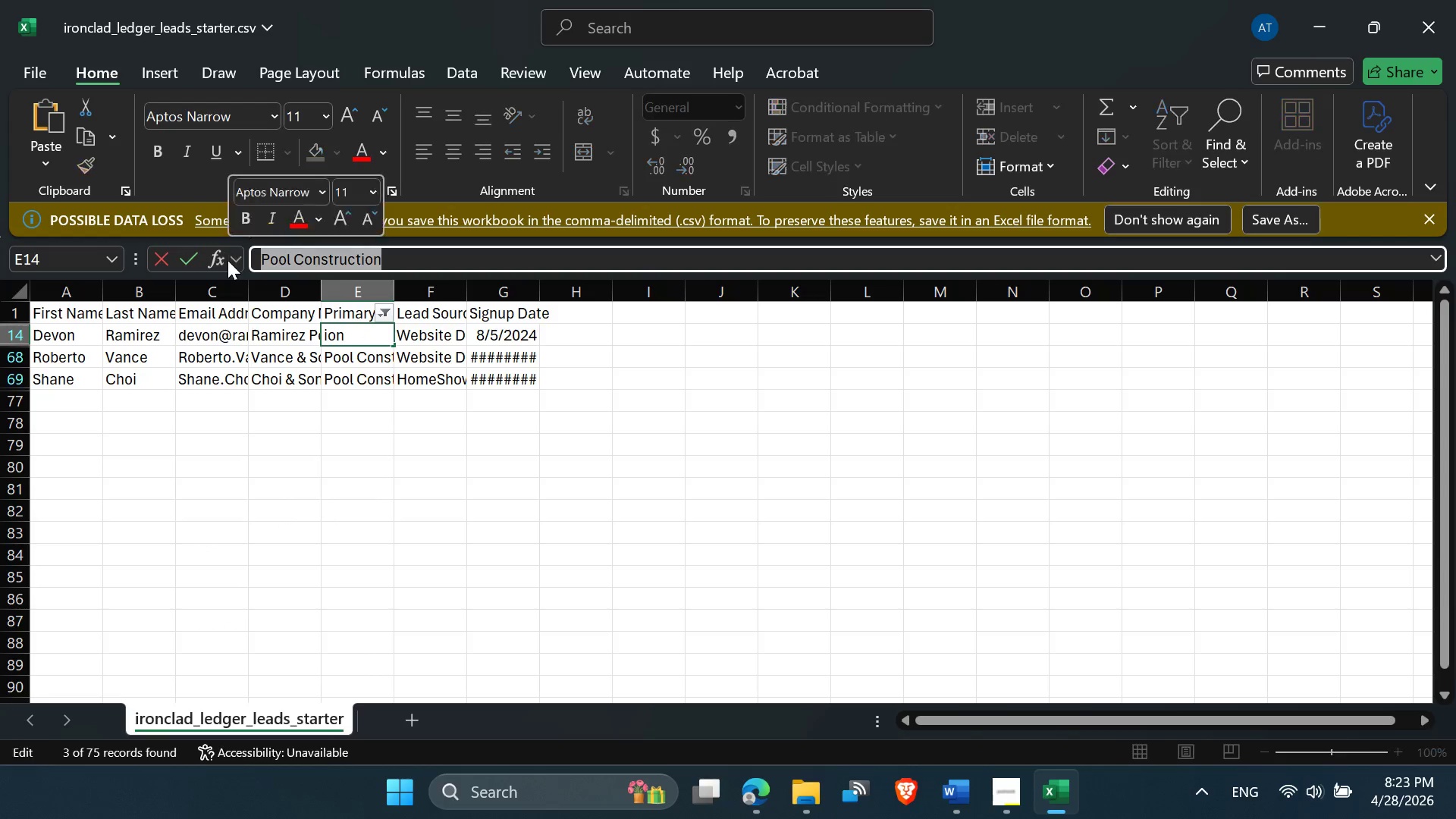 
key(Control+C)
 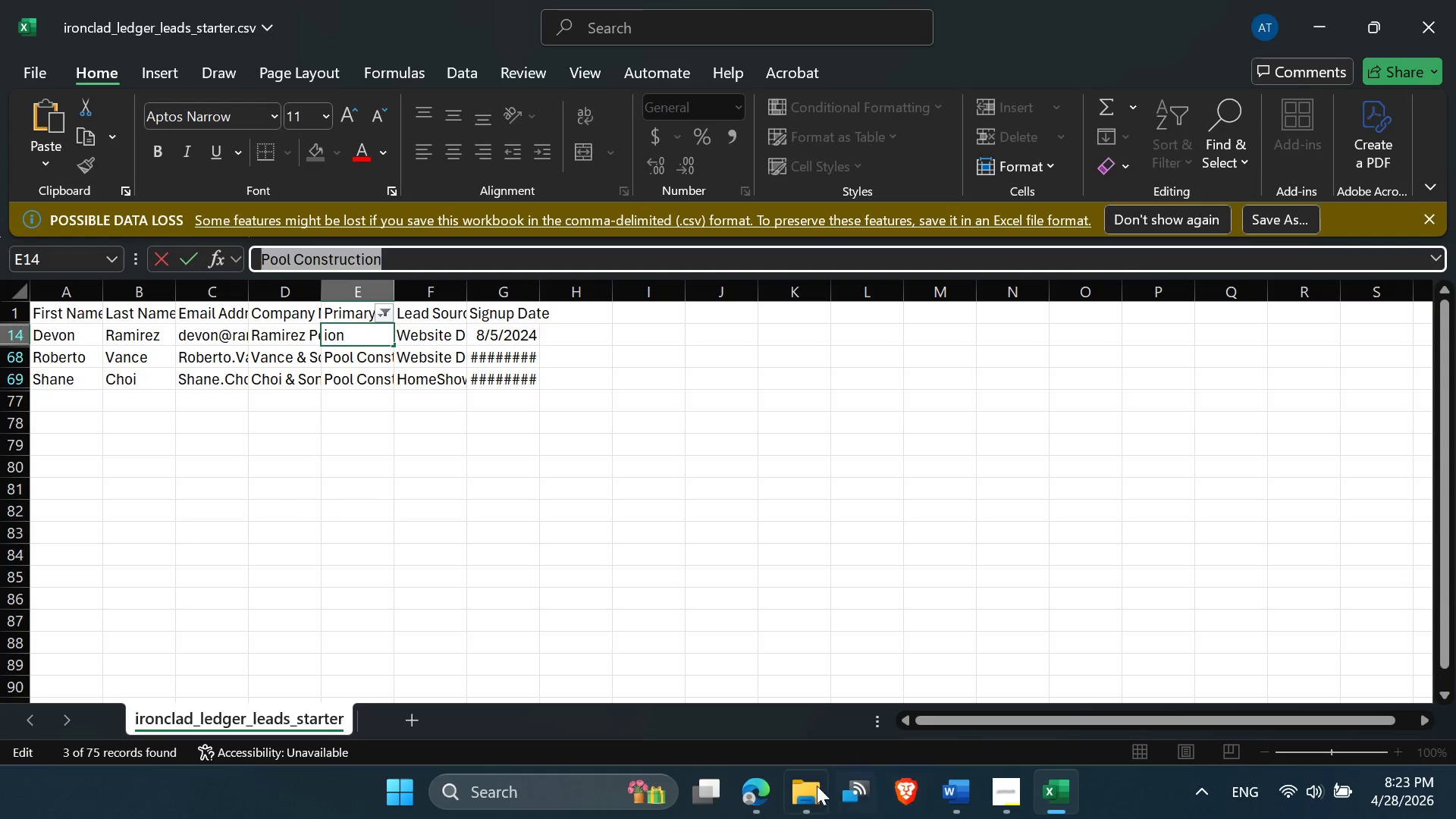 
left_click([759, 790])
 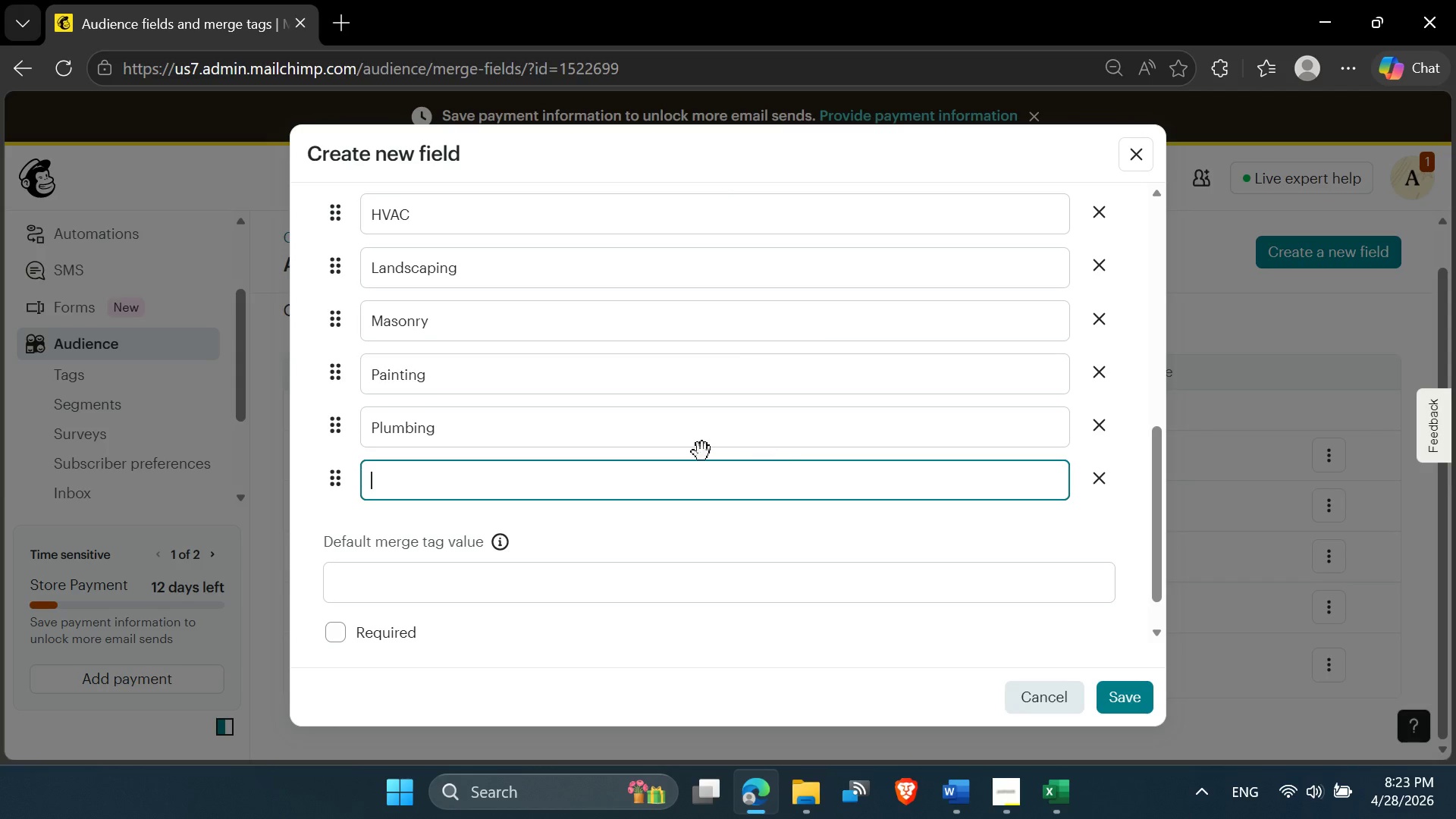 
key(Control+V)
 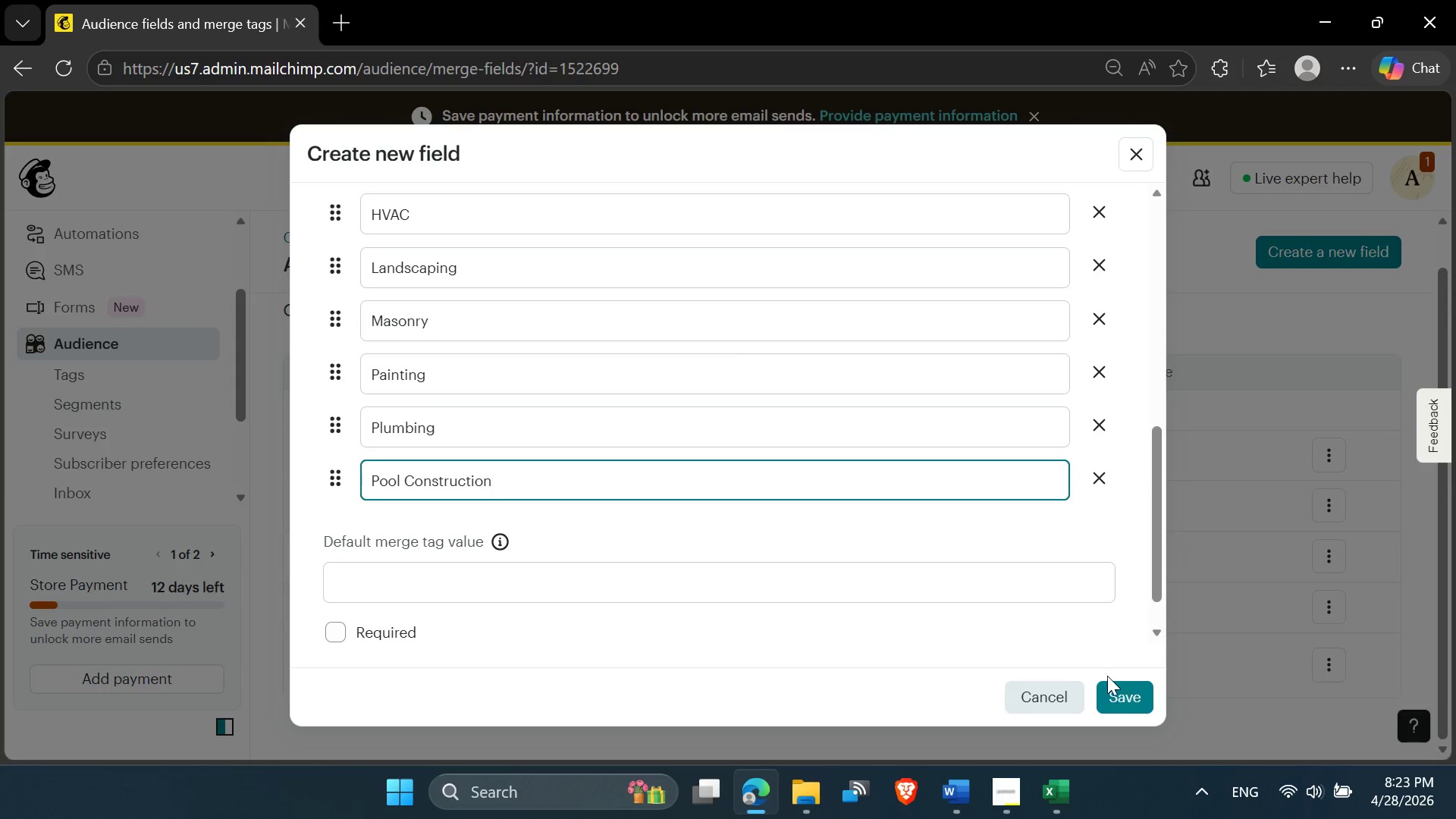 
left_click([1116, 697])
 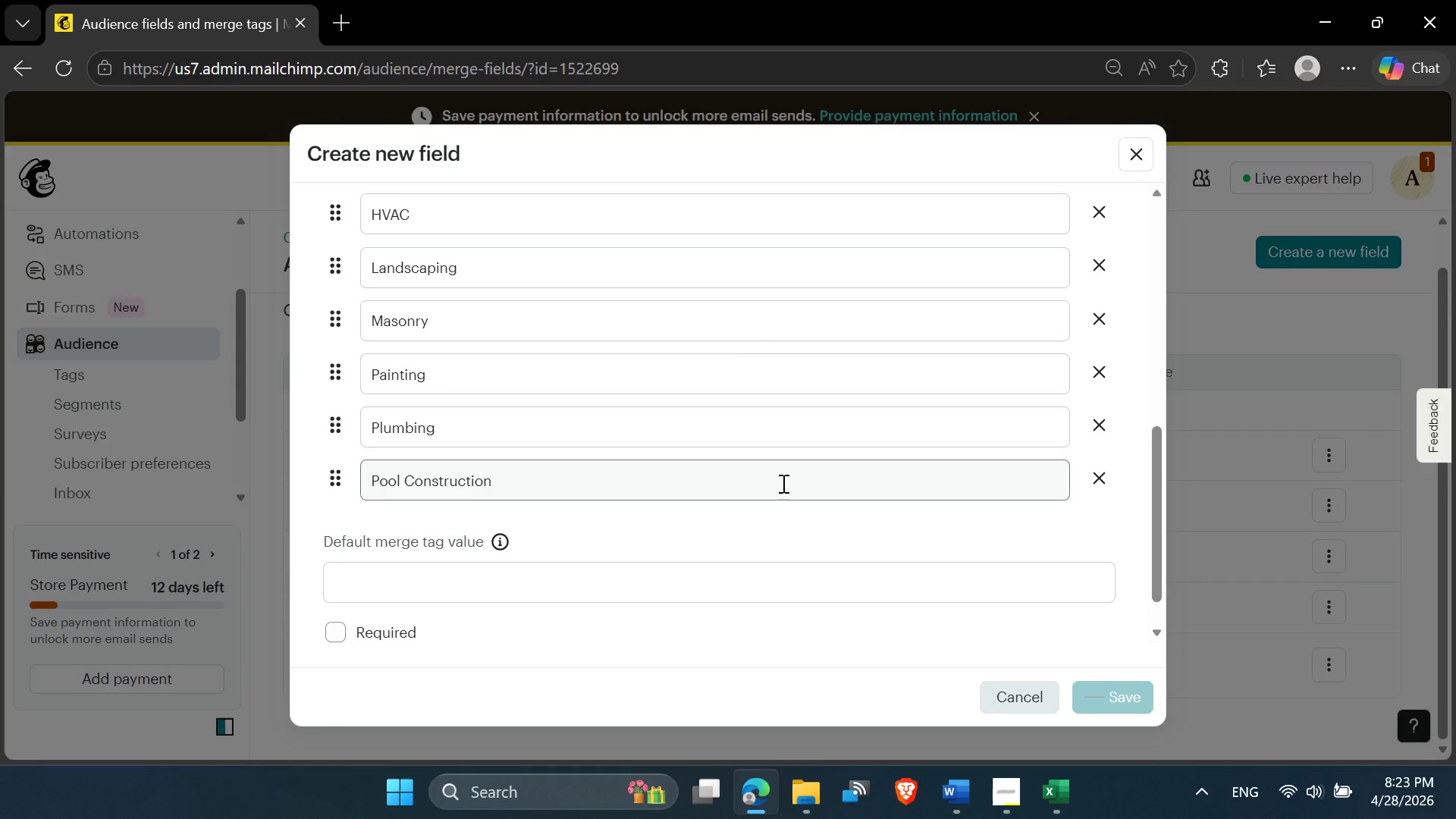 
scroll: coordinate [782, 483], scroll_direction: down, amount: 1.0
 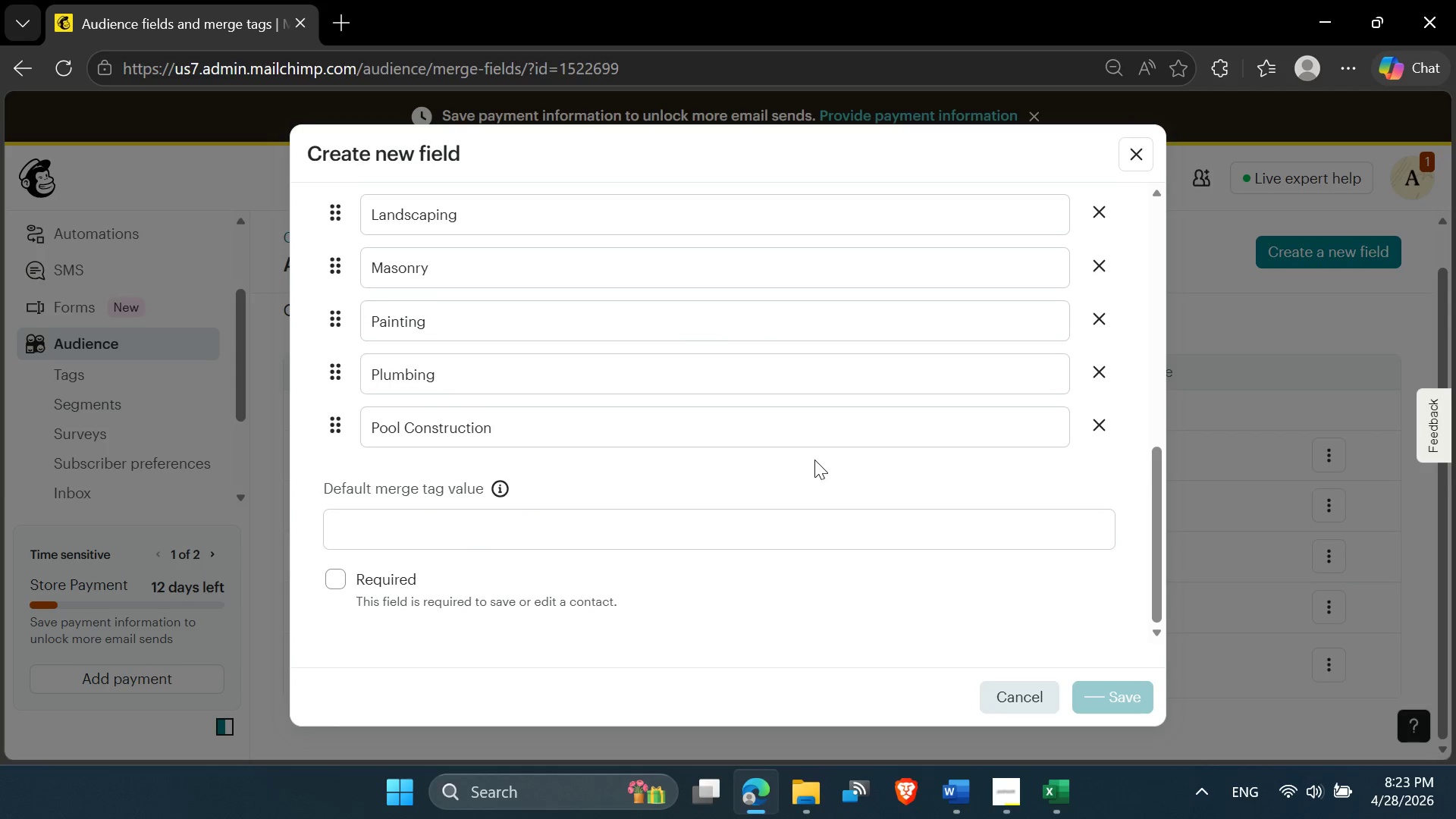 
left_click([739, 417])
 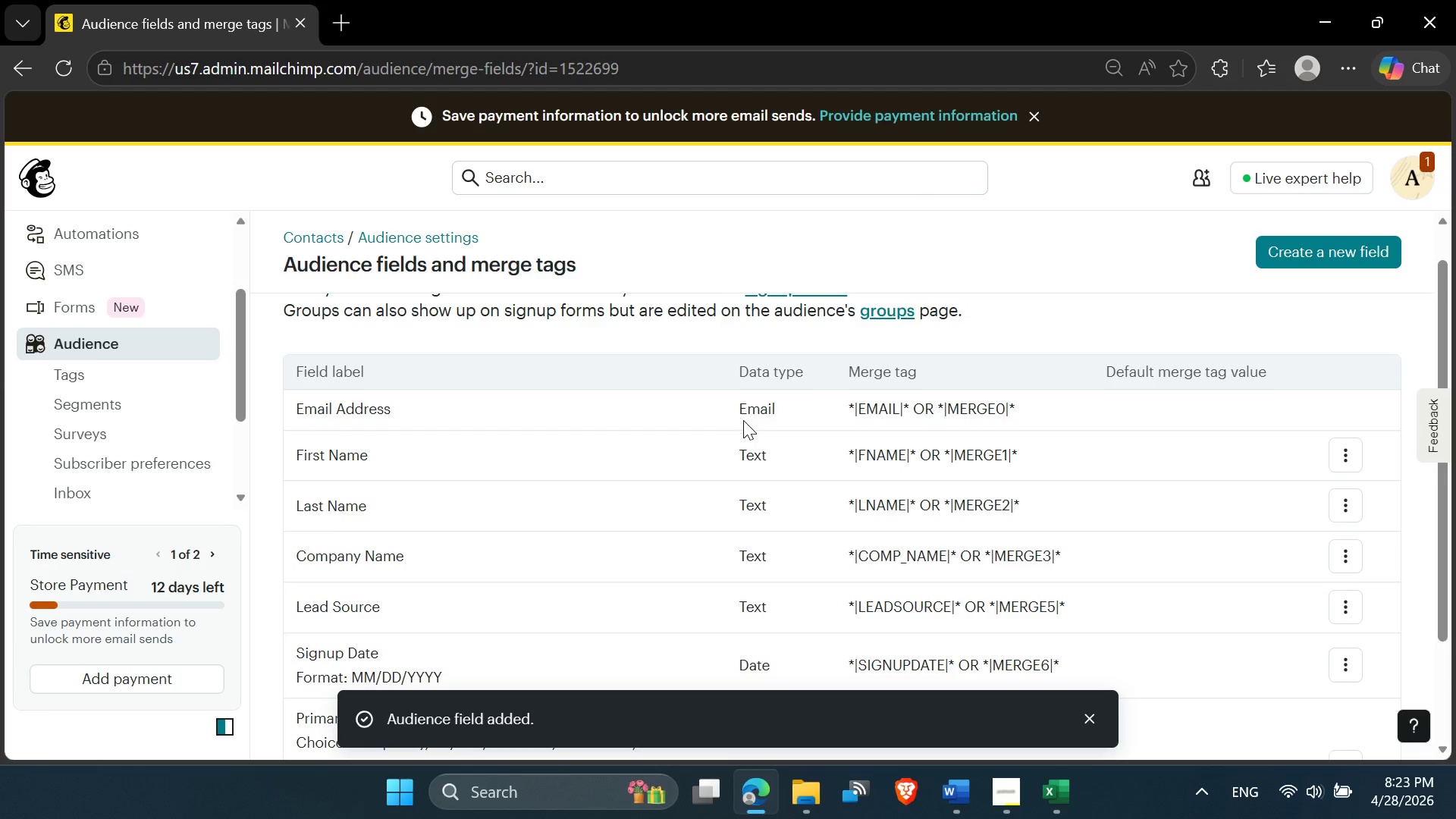 
scroll: coordinate [775, 461], scroll_direction: down, amount: 6.0
 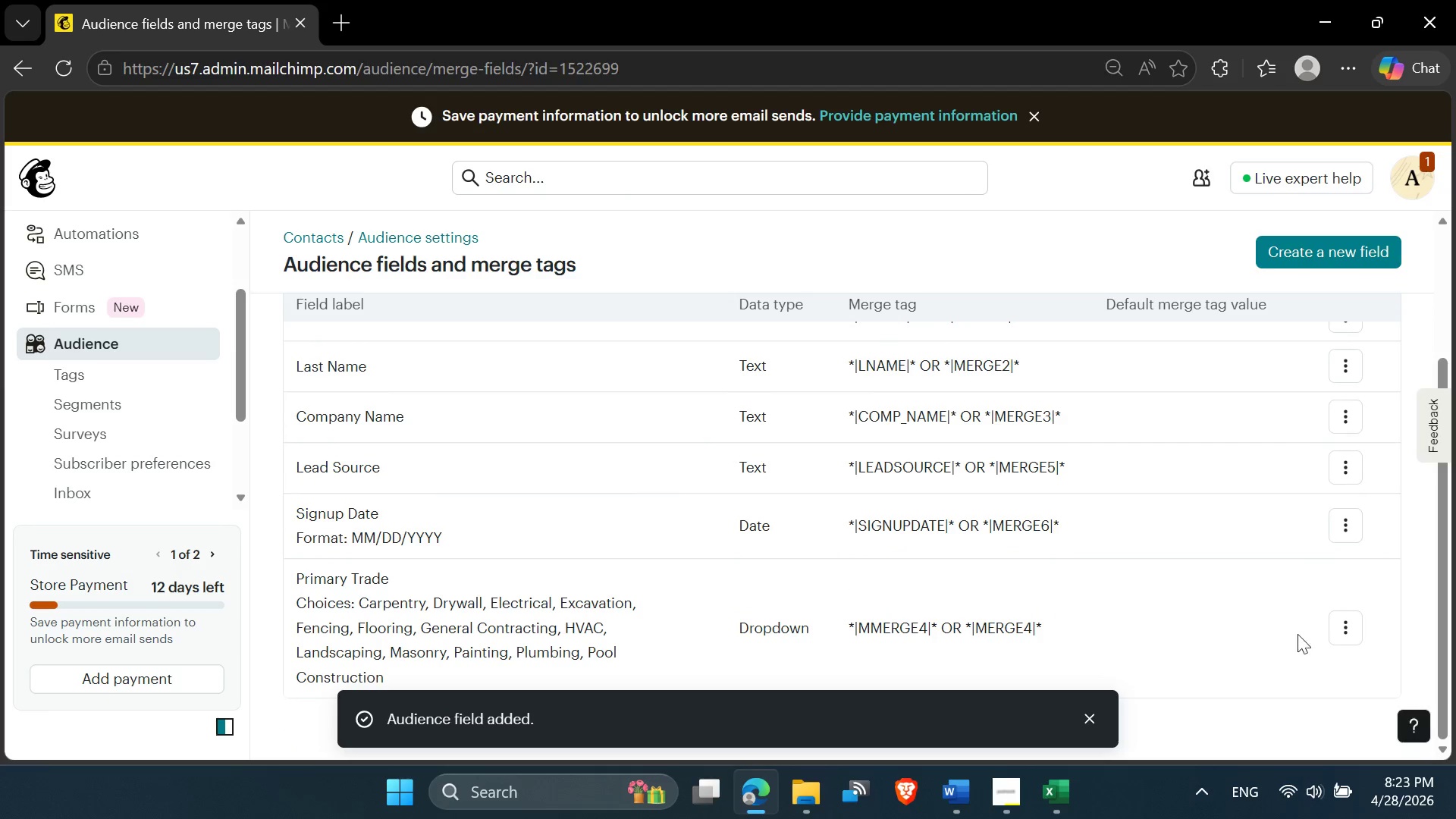 
left_click([1338, 641])
 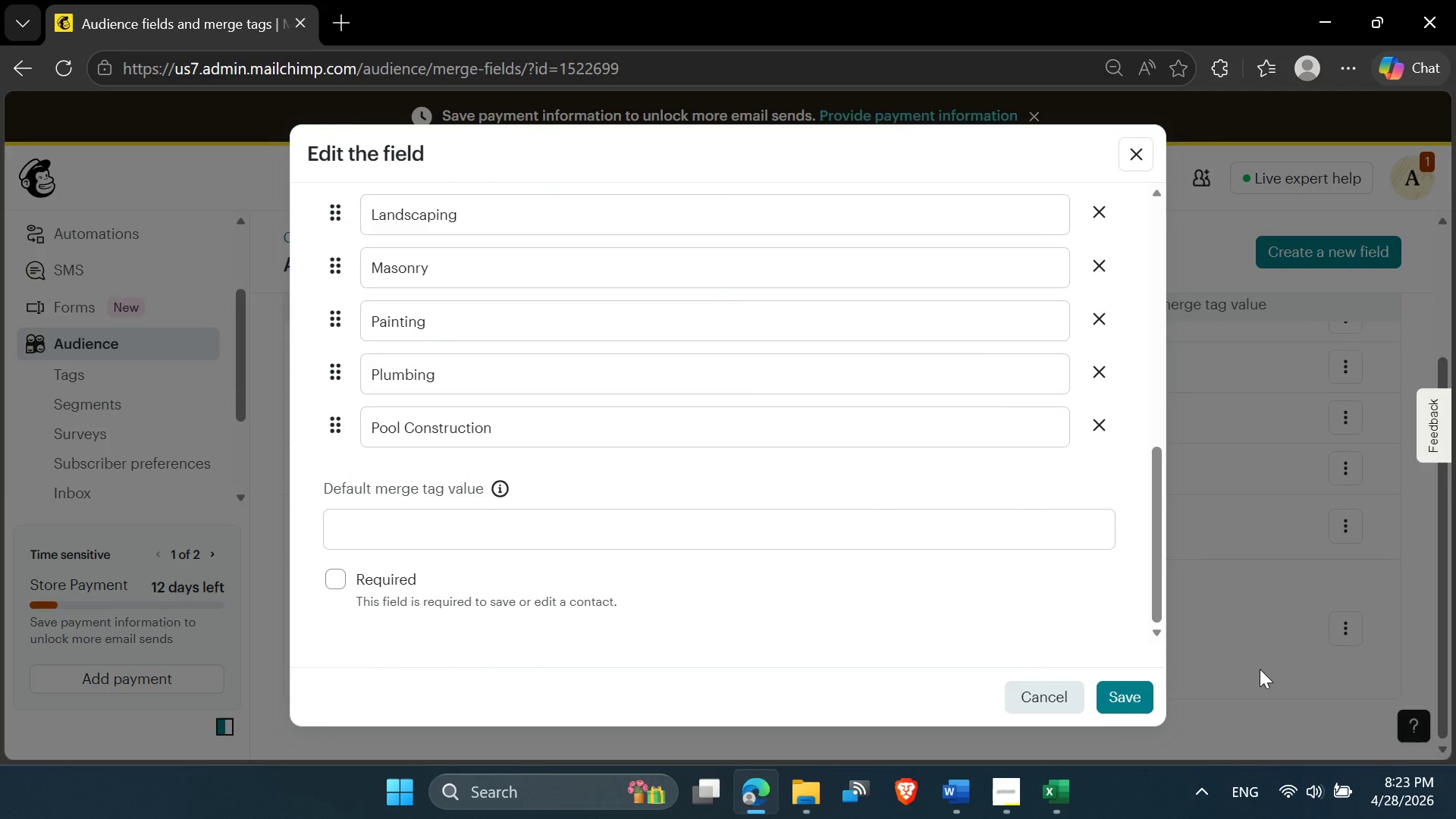 
scroll: coordinate [793, 581], scroll_direction: down, amount: 2.0
 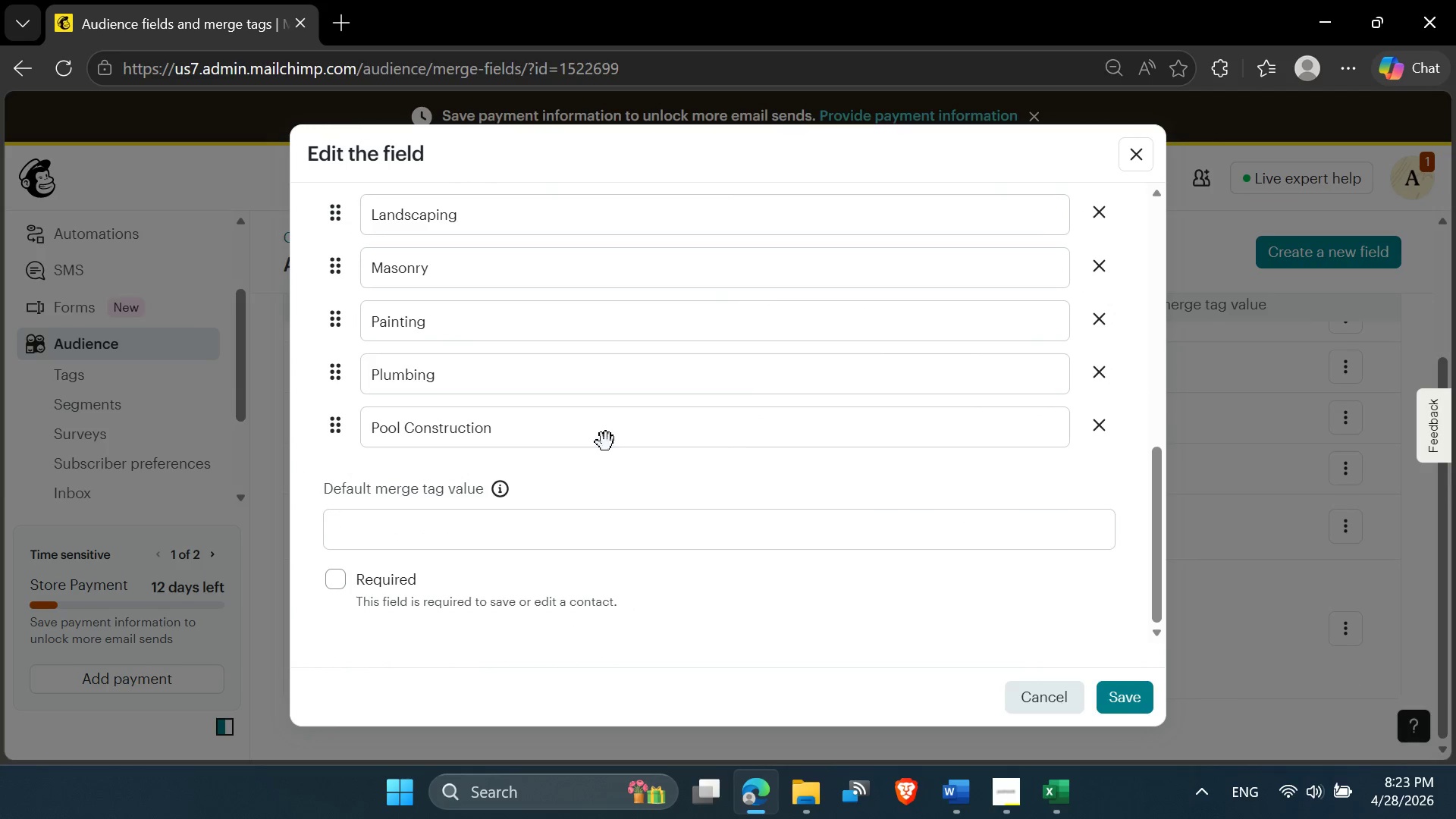 
left_click([605, 441])
 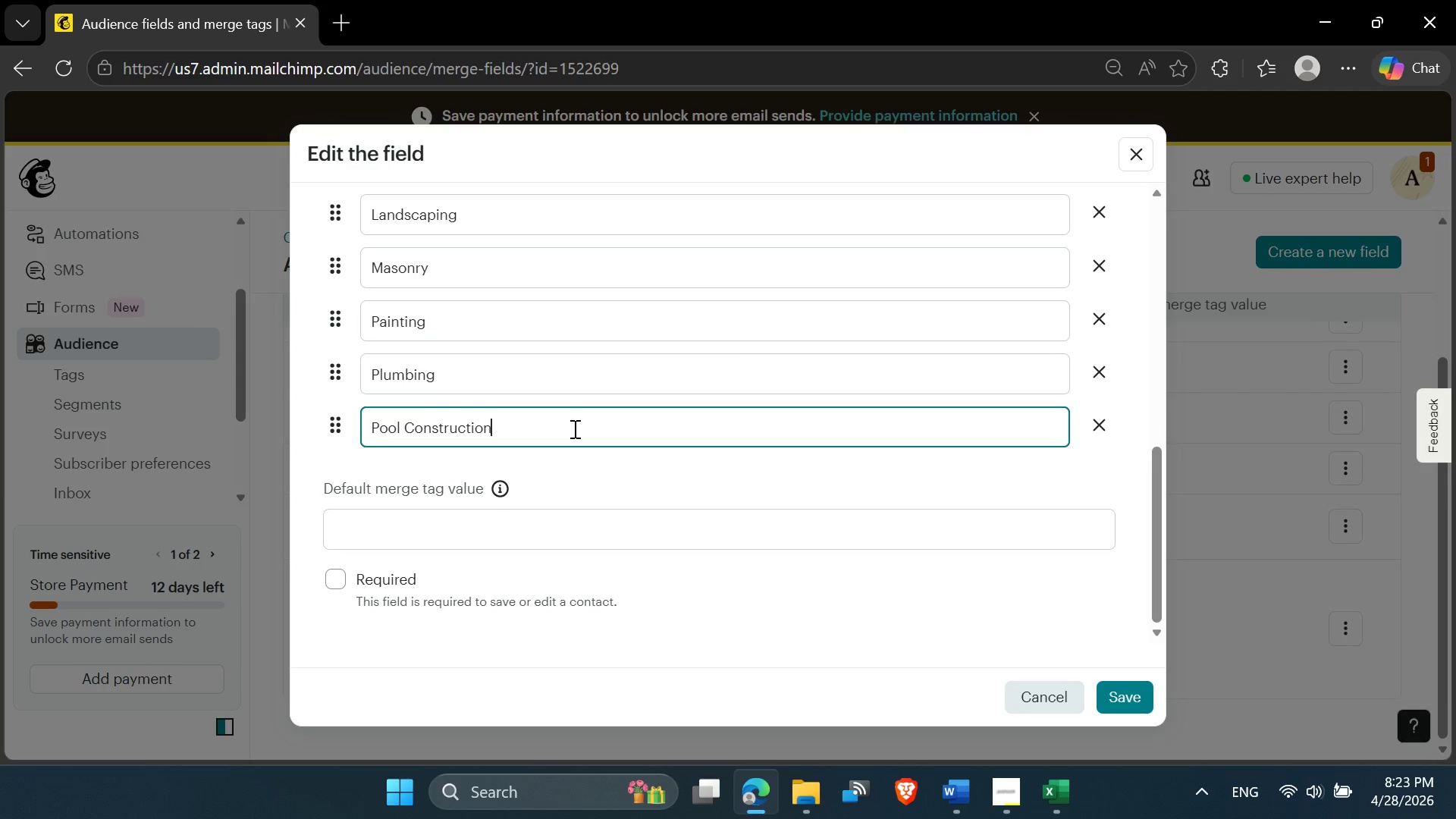 
key(Enter)
 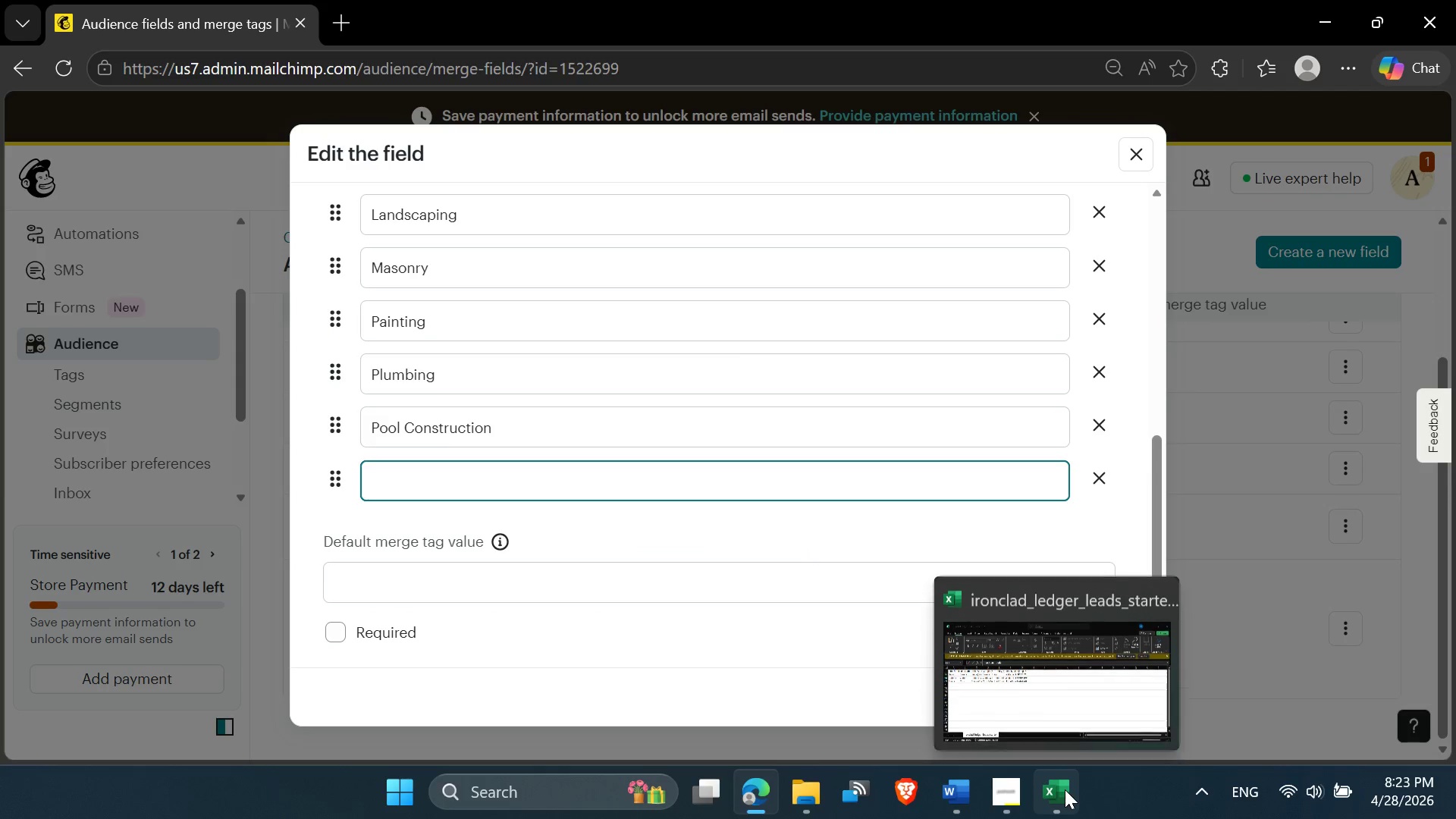 
left_click([1043, 706])
 